 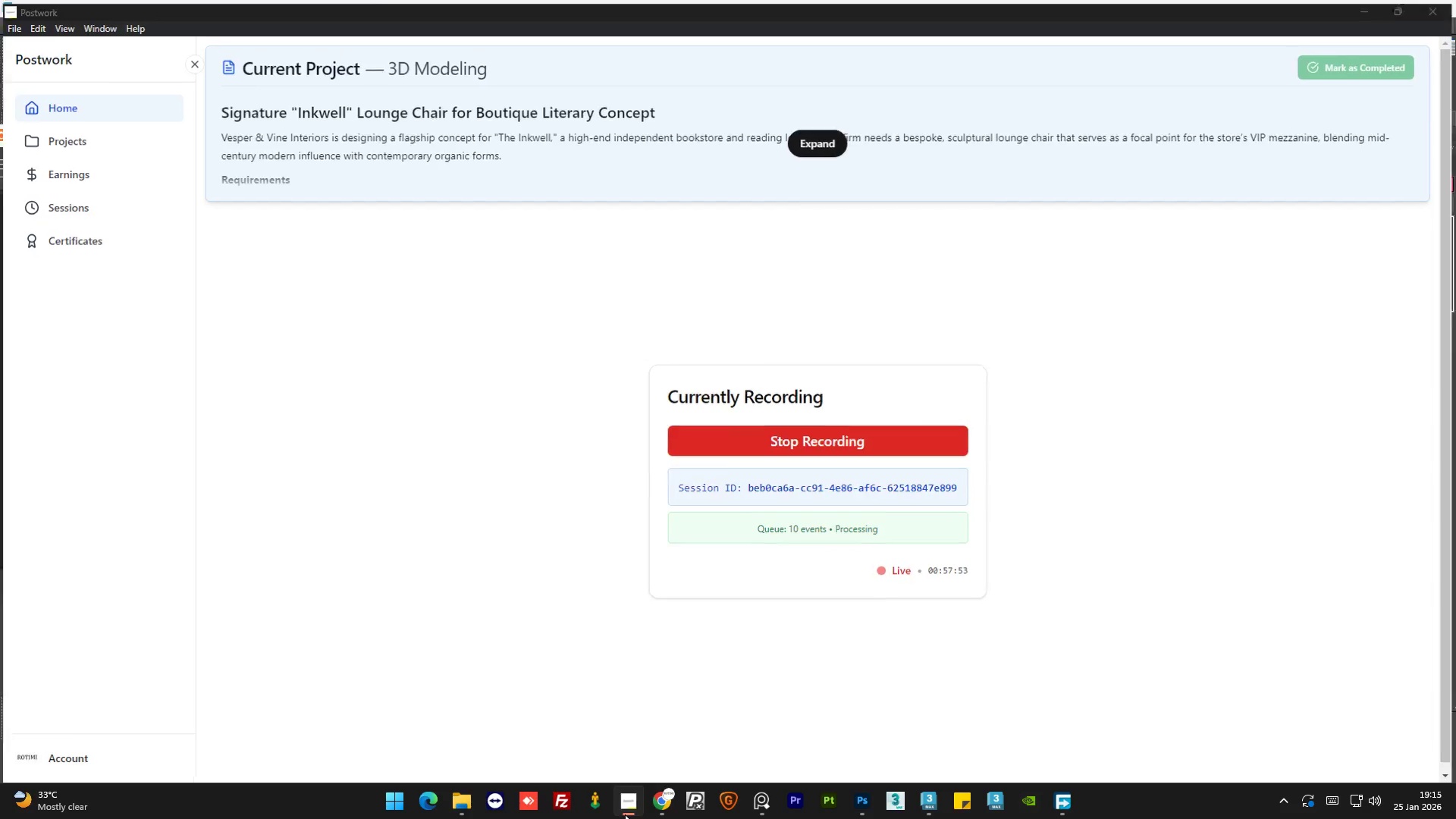 
scroll: coordinate [871, 493], scroll_direction: down, amount: 1.0
 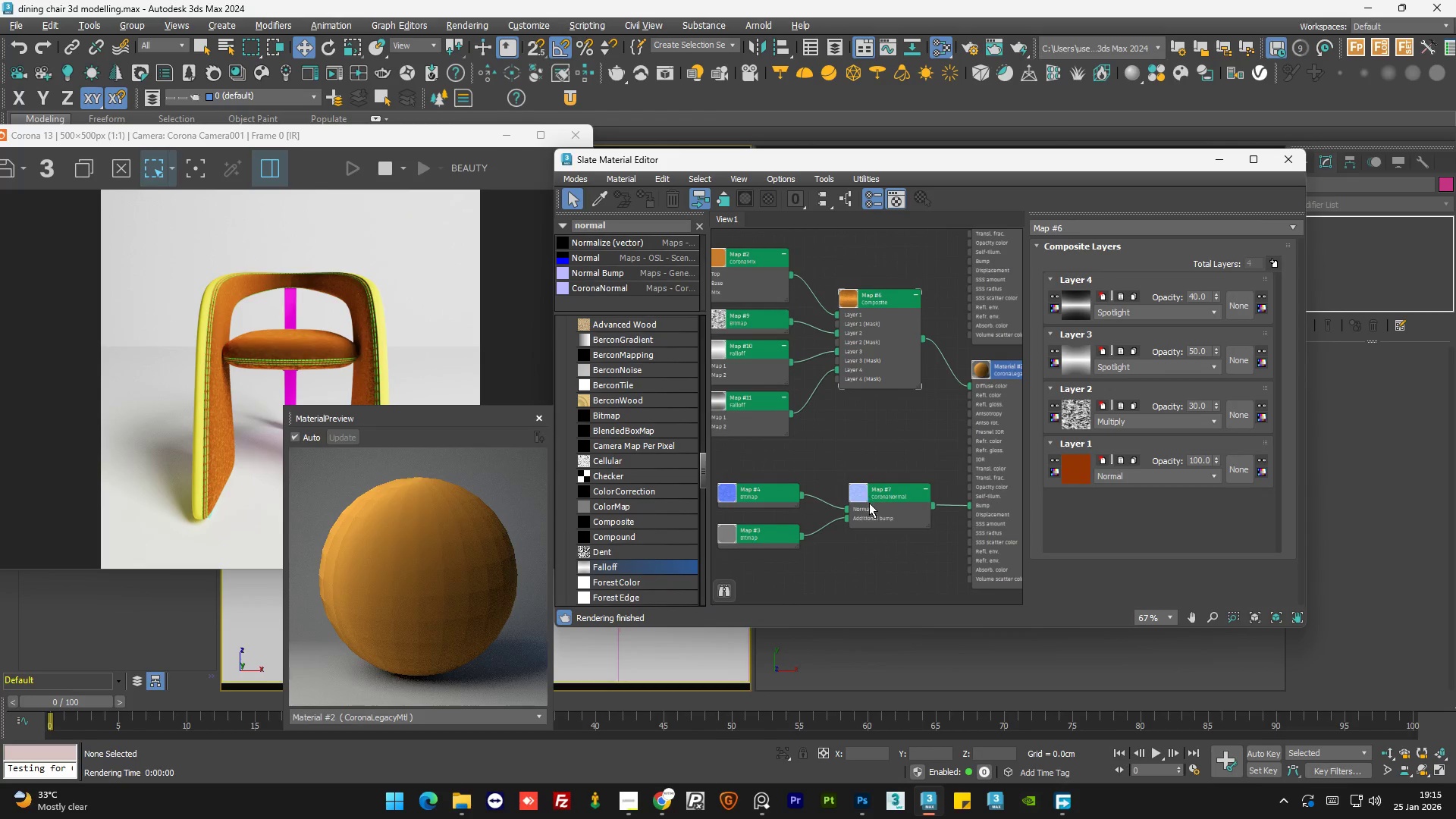 
double_click([874, 542])
 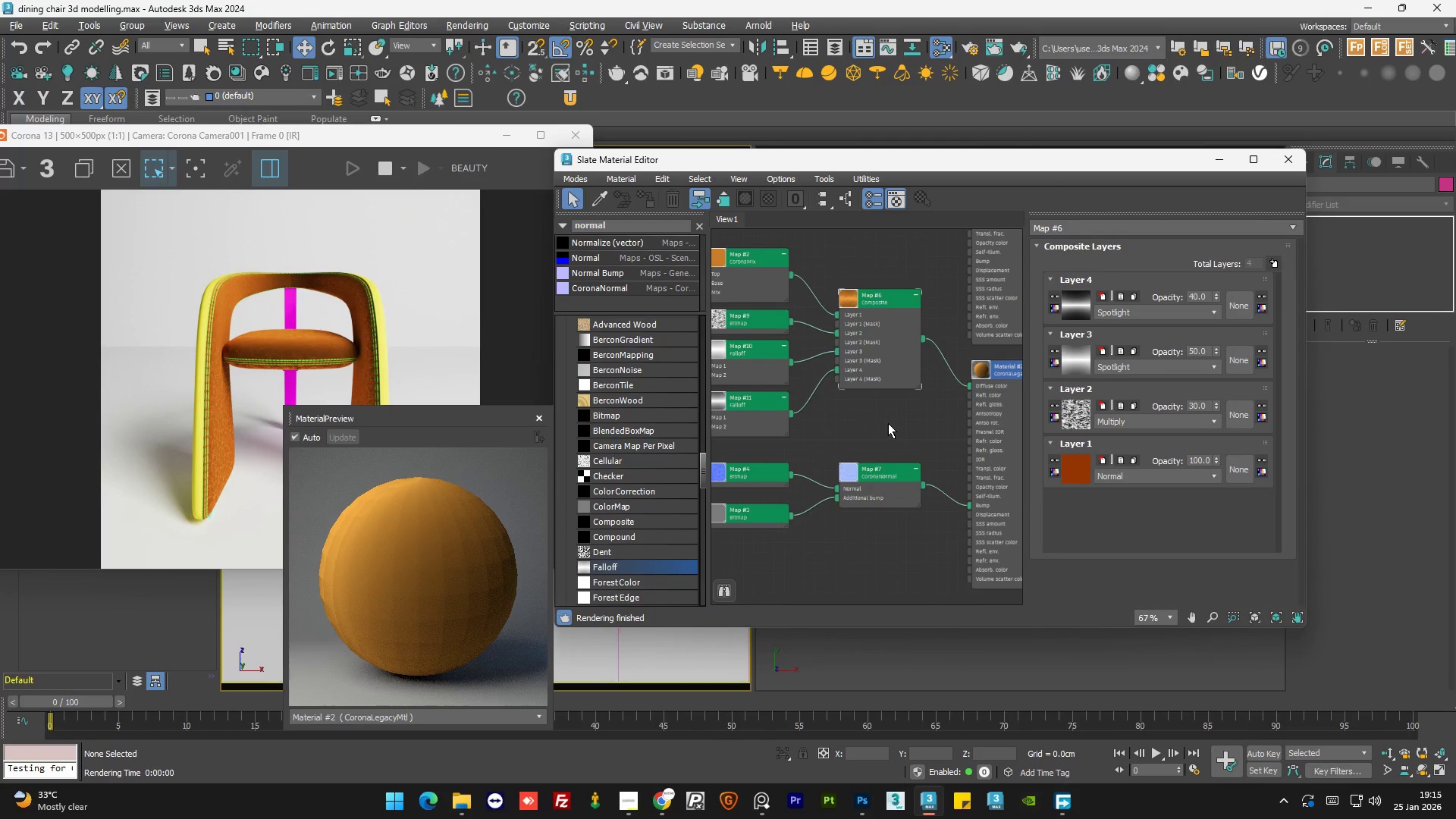 
scroll: coordinate [888, 423], scroll_direction: down, amount: 1.0
 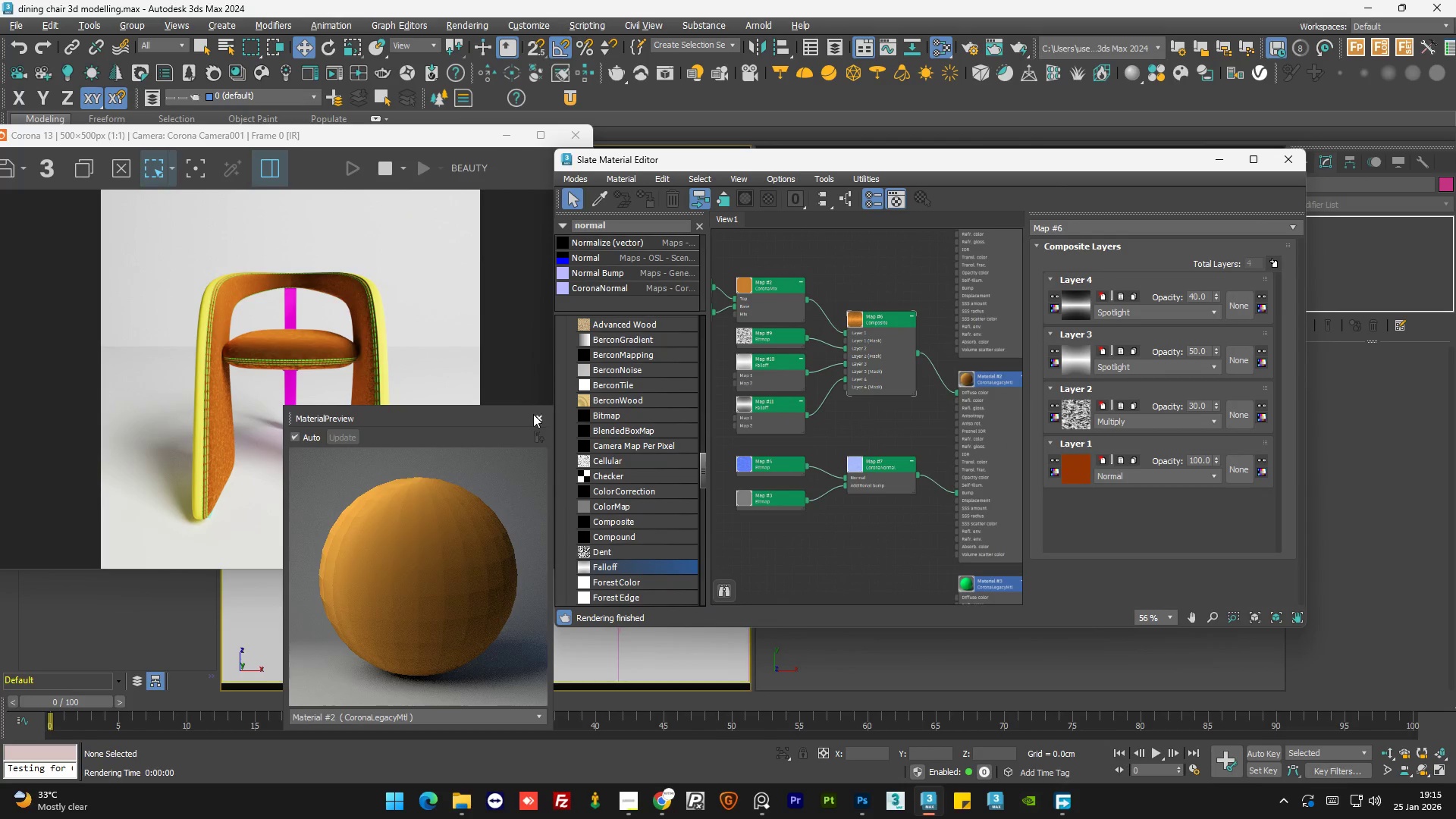 
left_click([538, 417])
 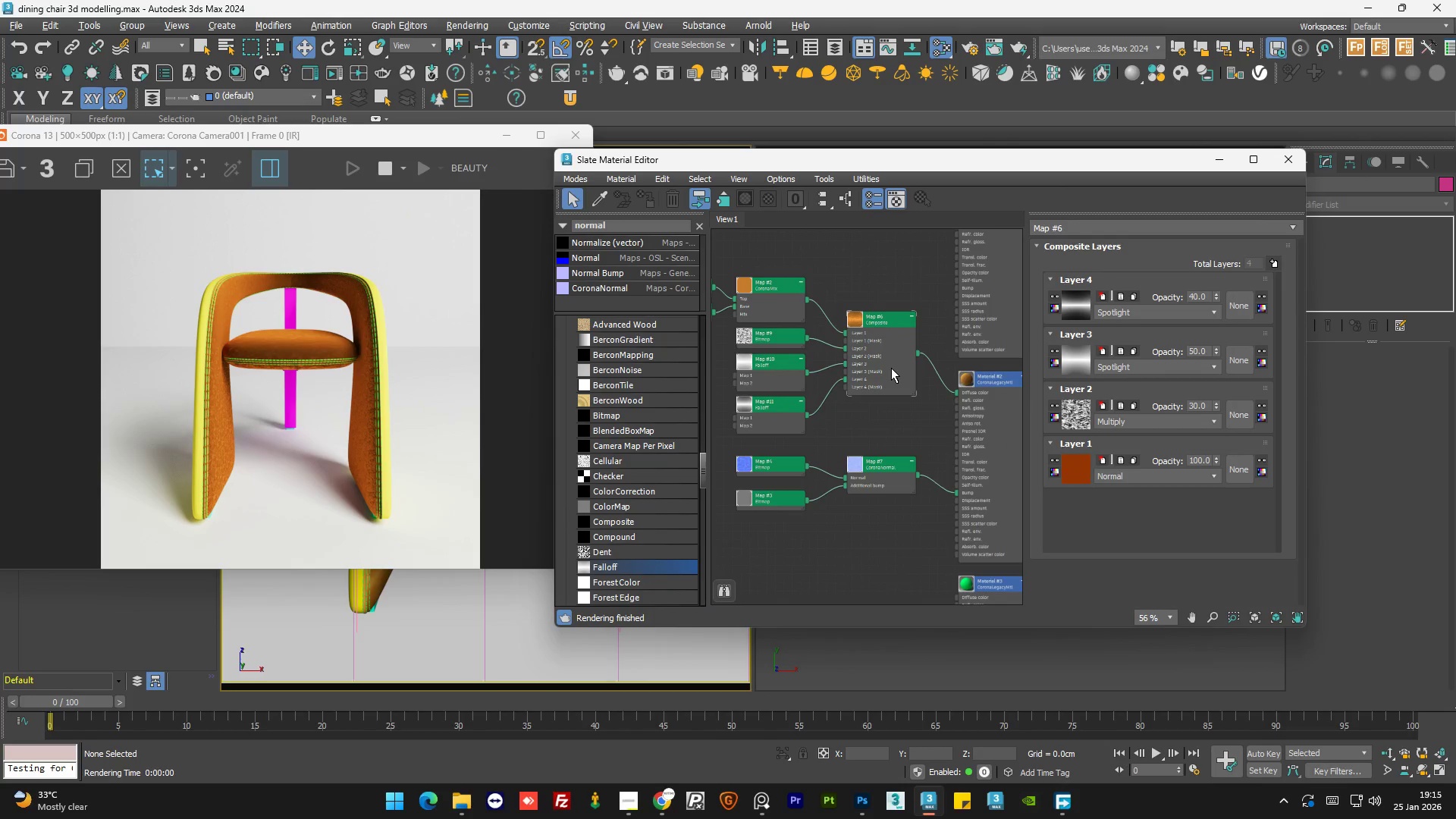 
scroll: coordinate [855, 374], scroll_direction: down, amount: 3.0
 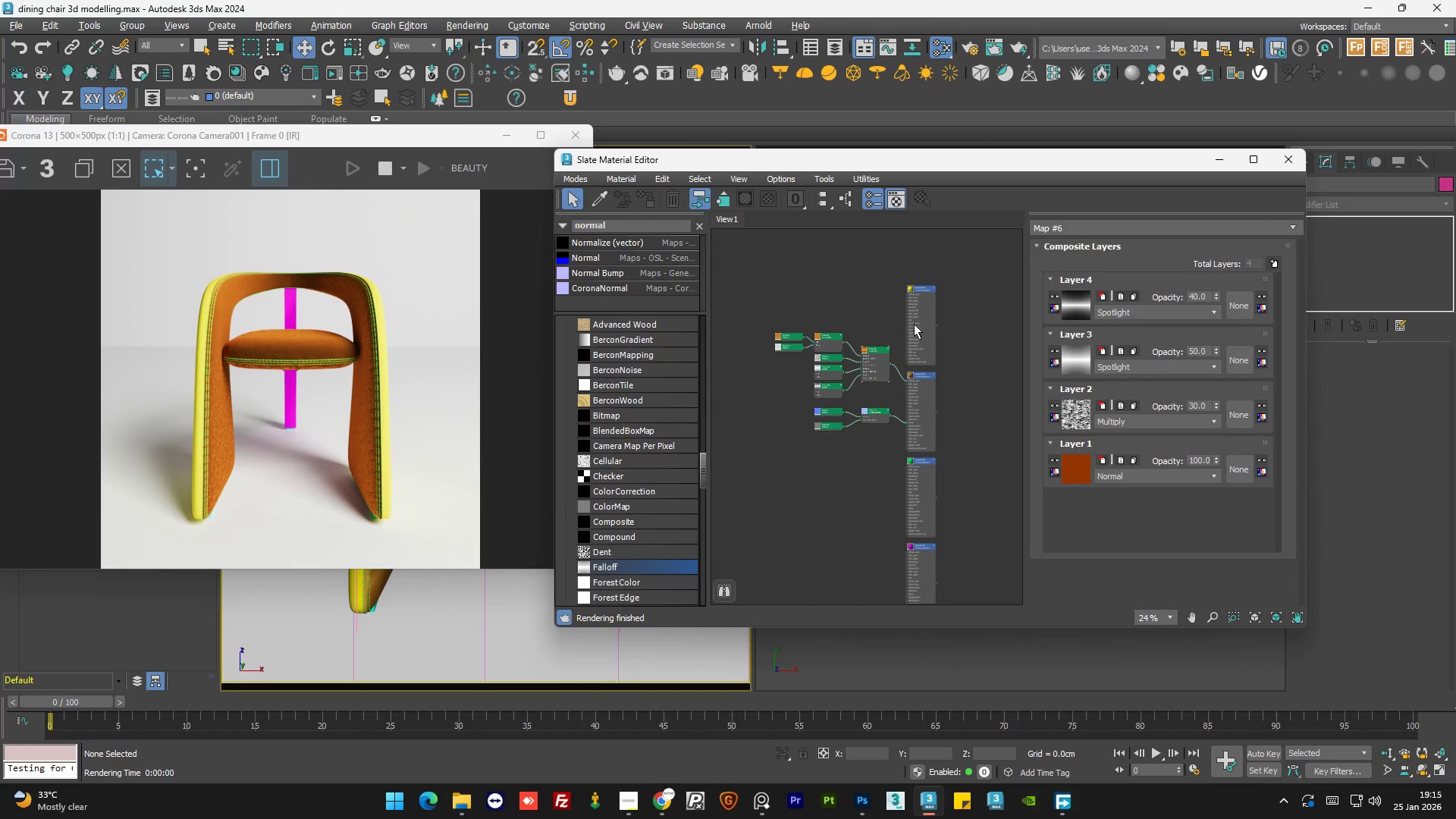 
scroll: coordinate [881, 350], scroll_direction: up, amount: 2.0
 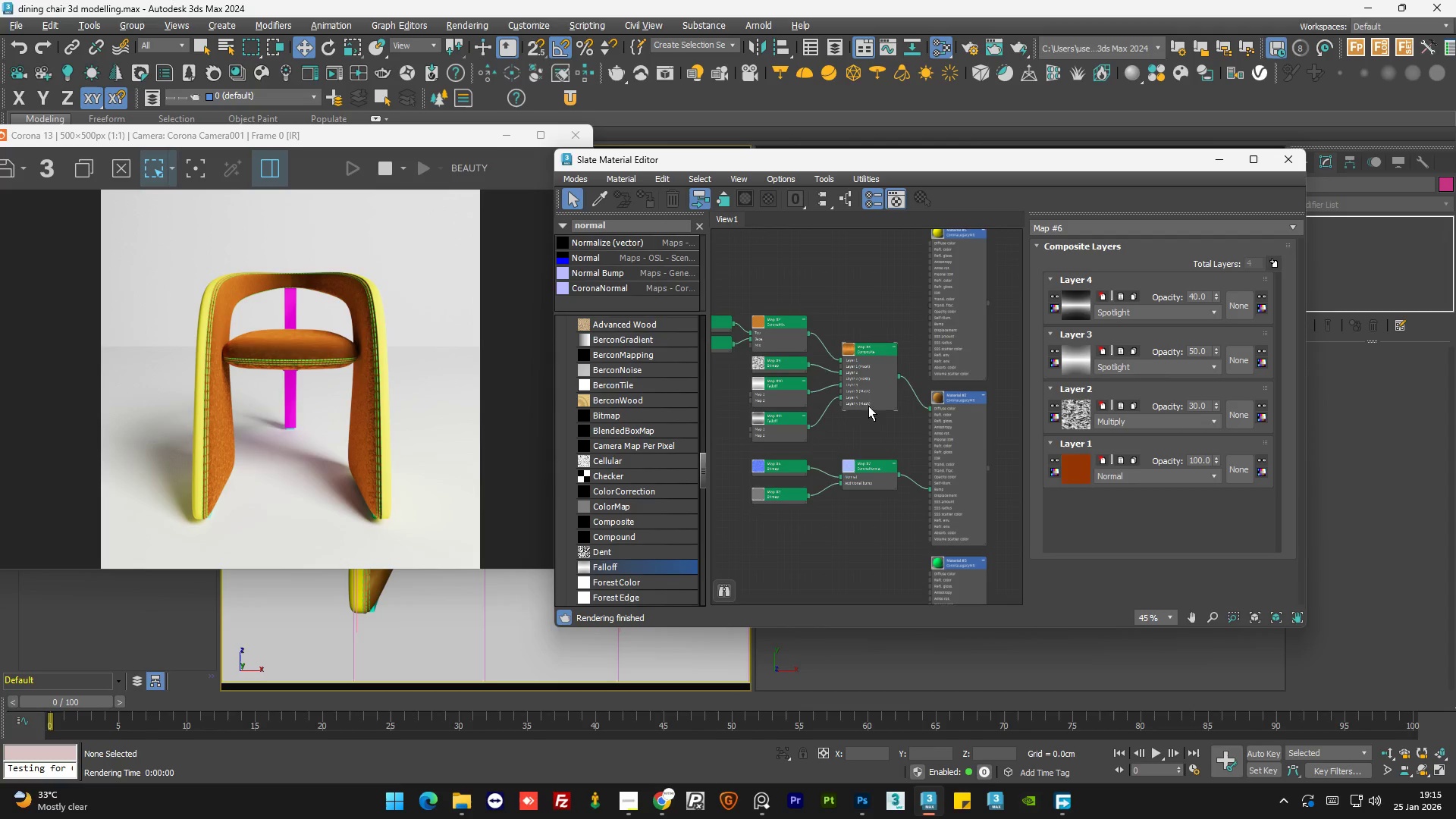 
left_click([882, 300])
 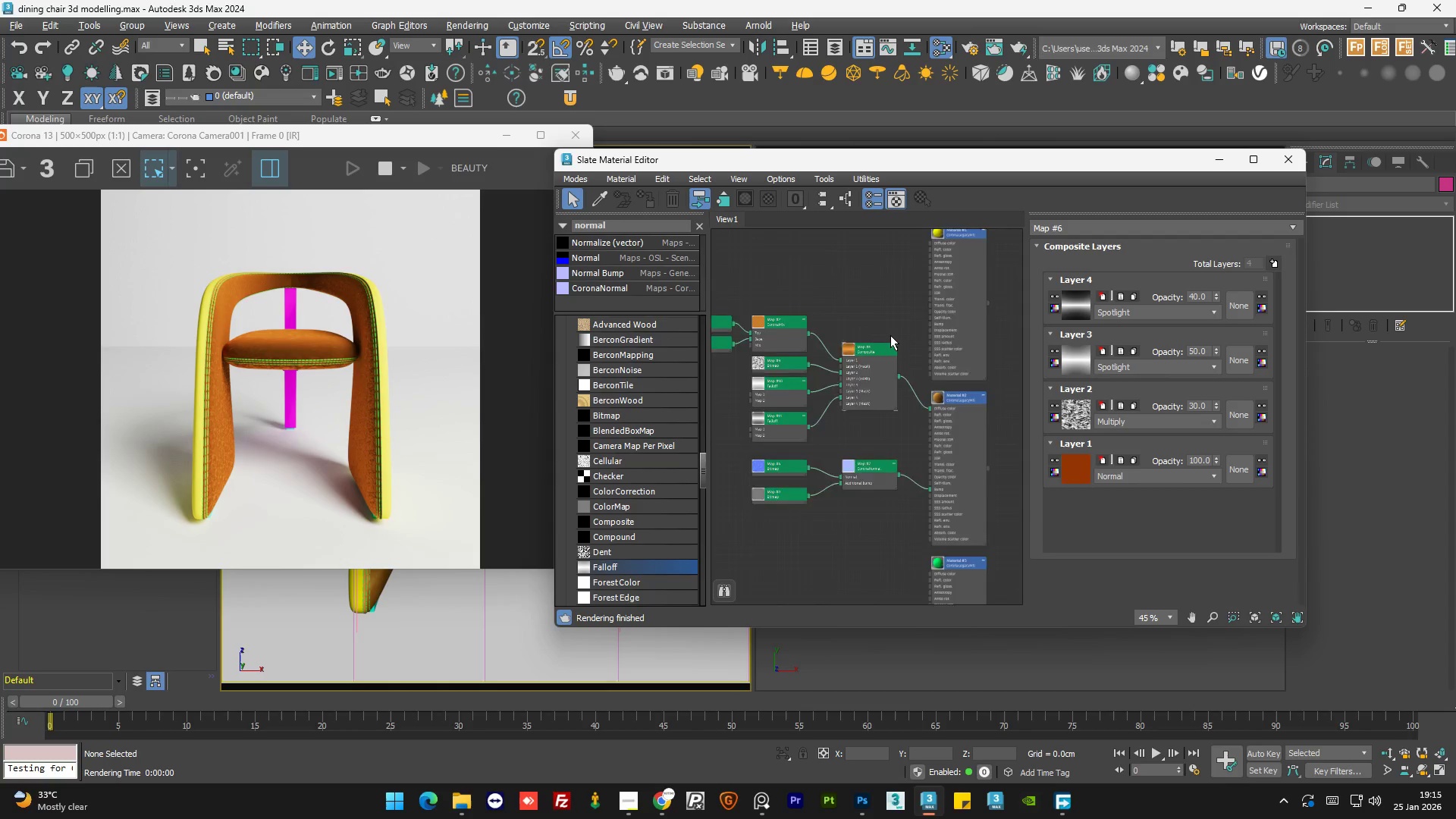 
scroll: coordinate [890, 335], scroll_direction: down, amount: 1.0
 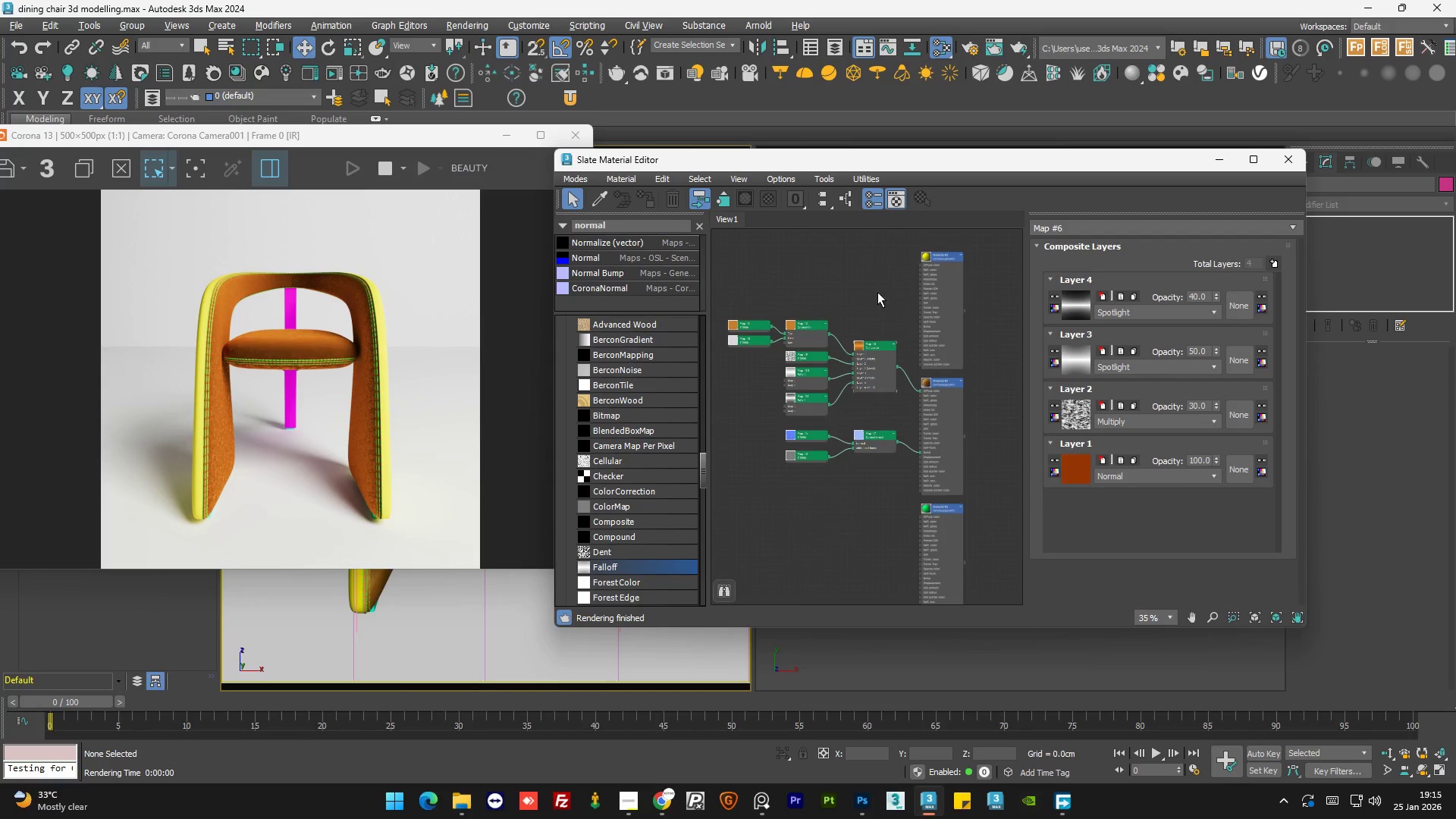 
left_click_drag(start_coordinate=[872, 284], to_coordinate=[723, 519])
 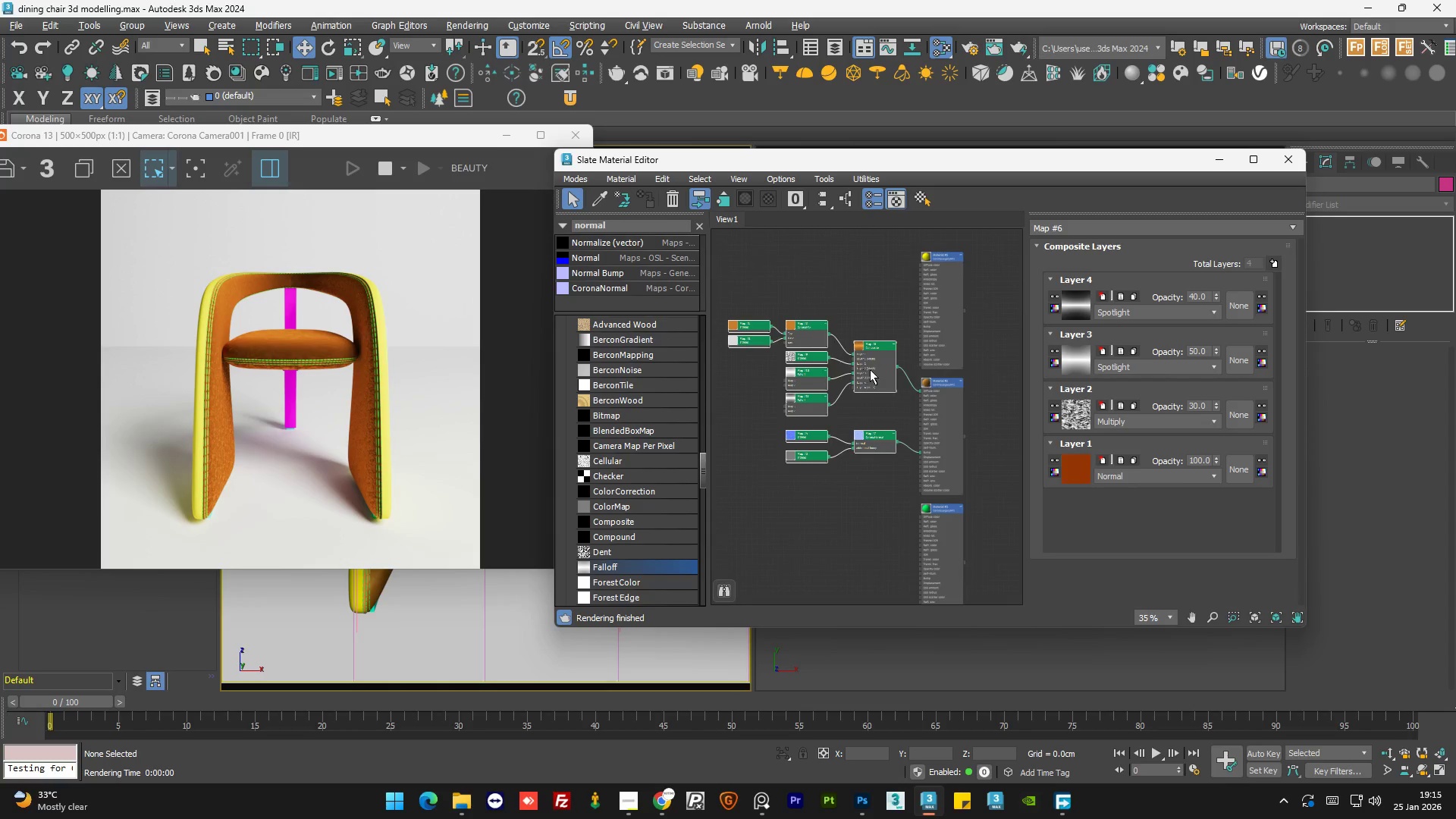 
left_click_drag(start_coordinate=[872, 369], to_coordinate=[876, 400])
 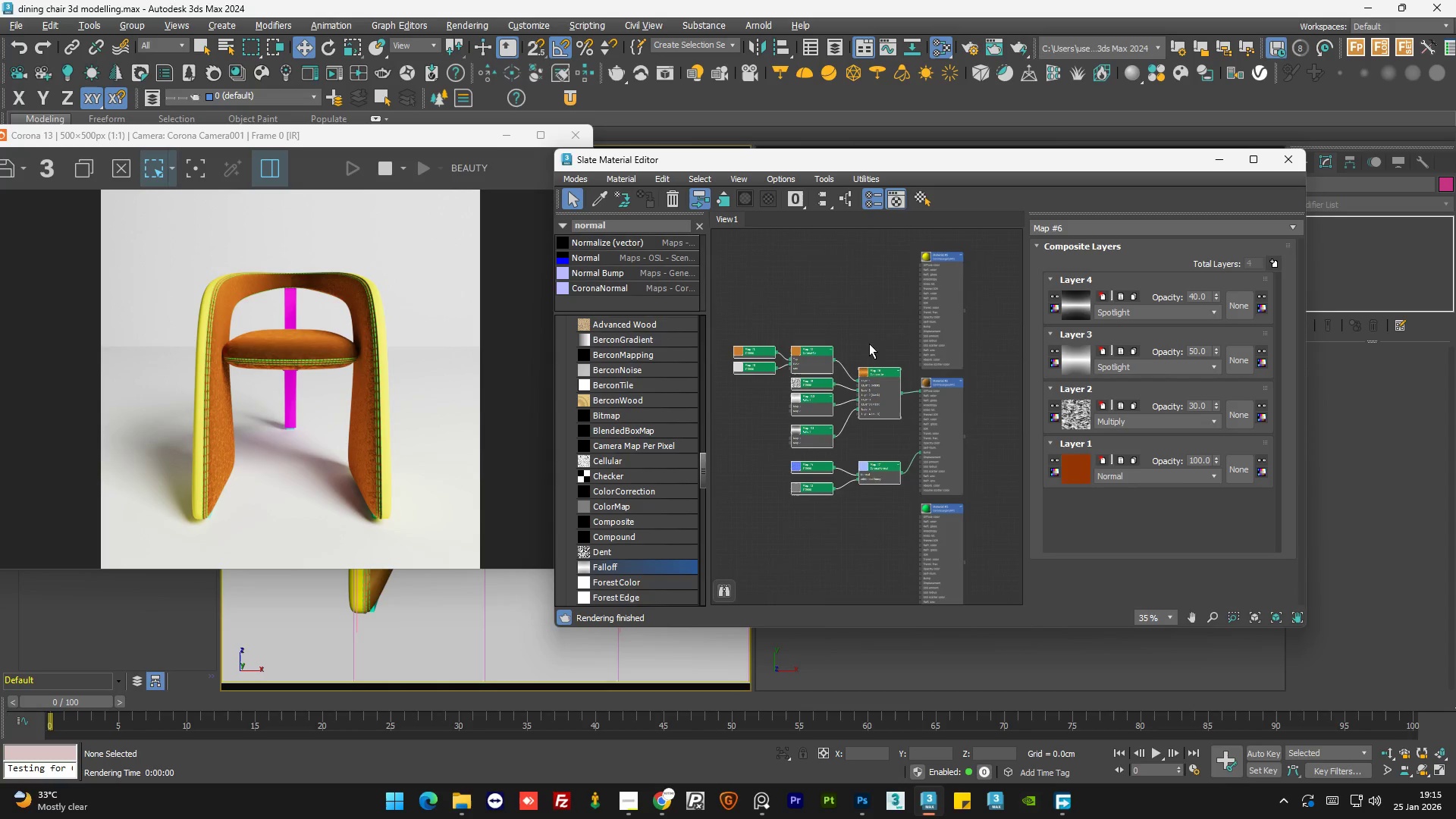 
left_click([869, 344])
 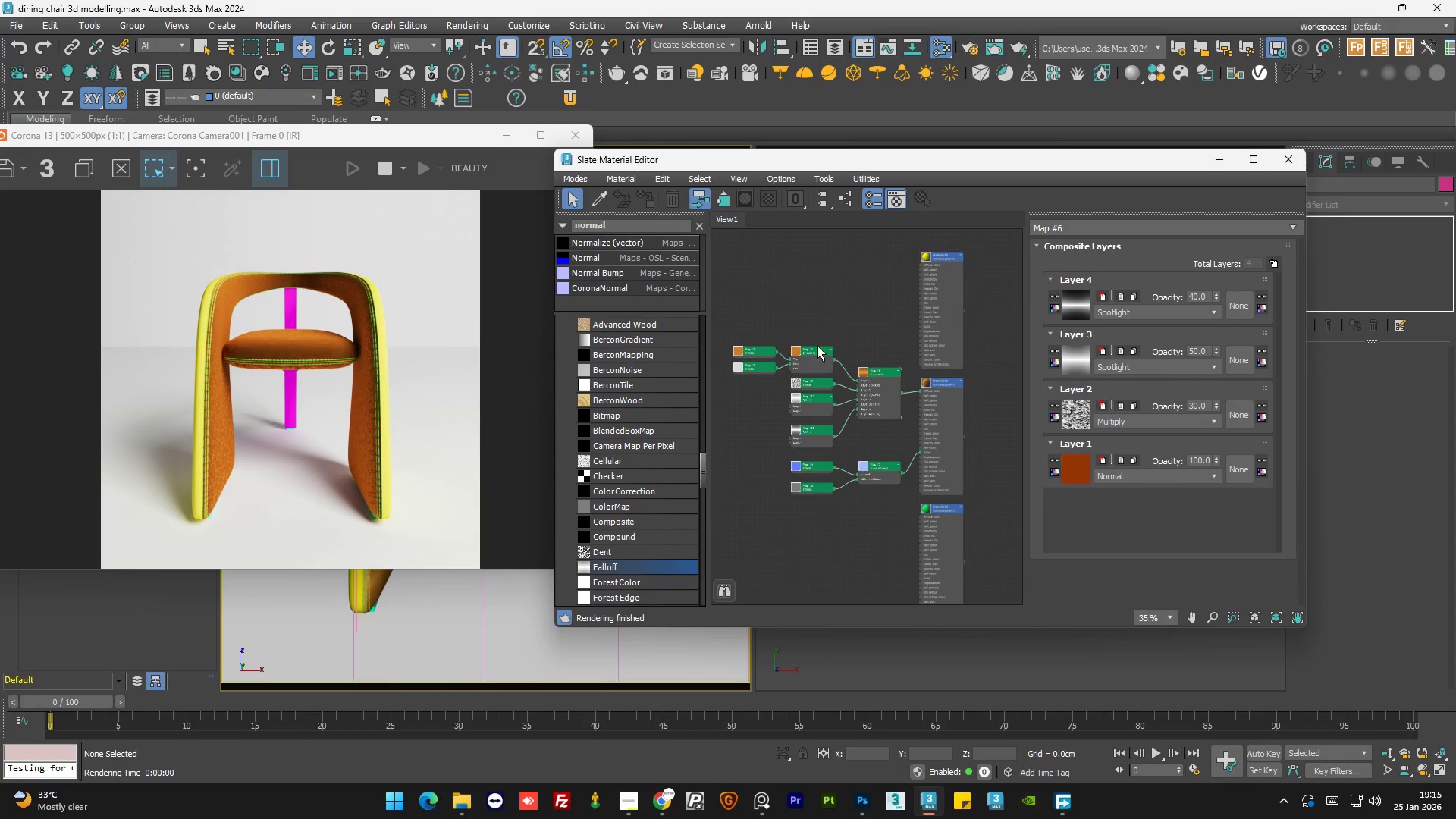 
left_click_drag(start_coordinate=[820, 309], to_coordinate=[711, 533])
 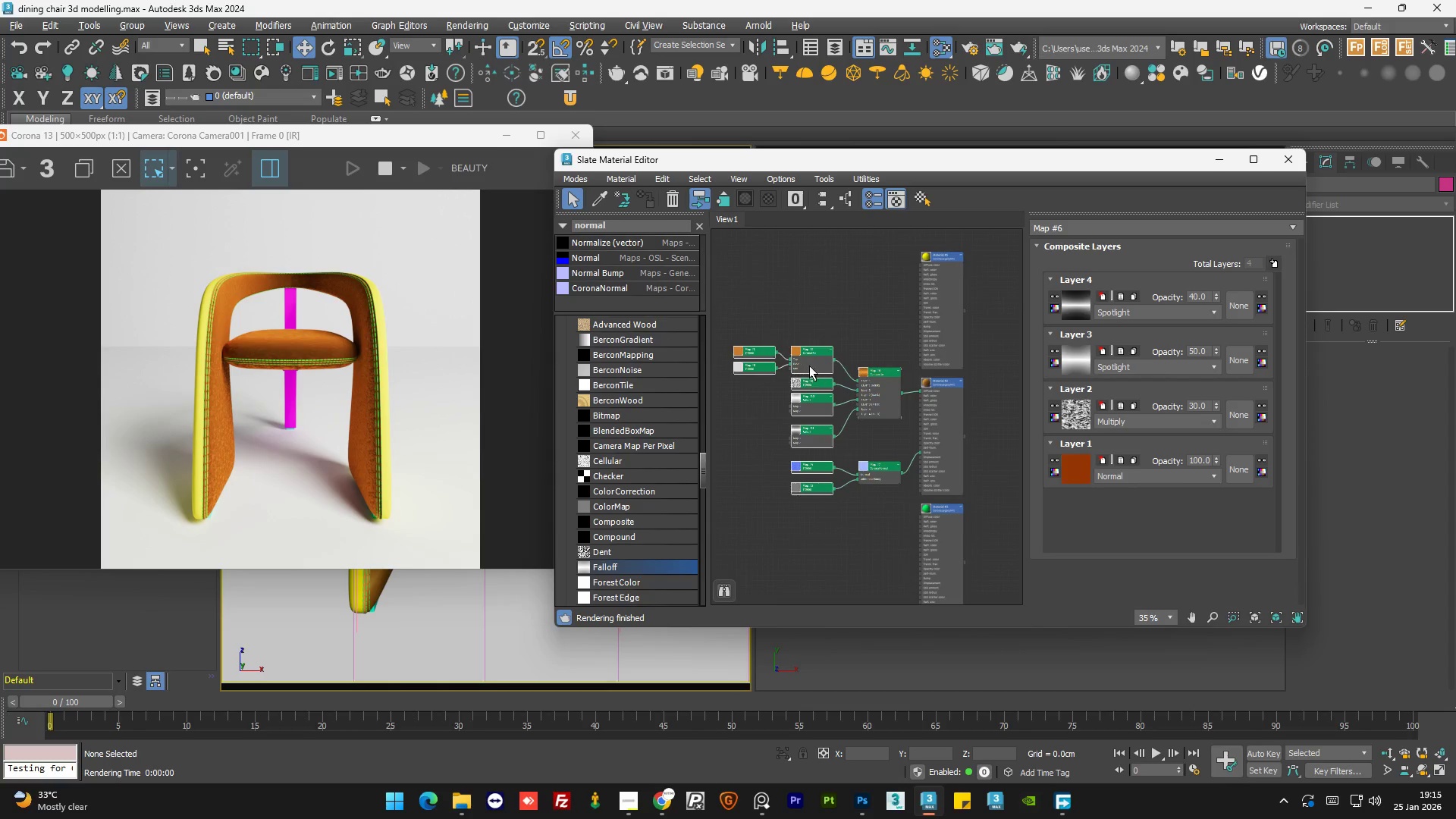 
left_click_drag(start_coordinate=[809, 365], to_coordinate=[809, 390])
 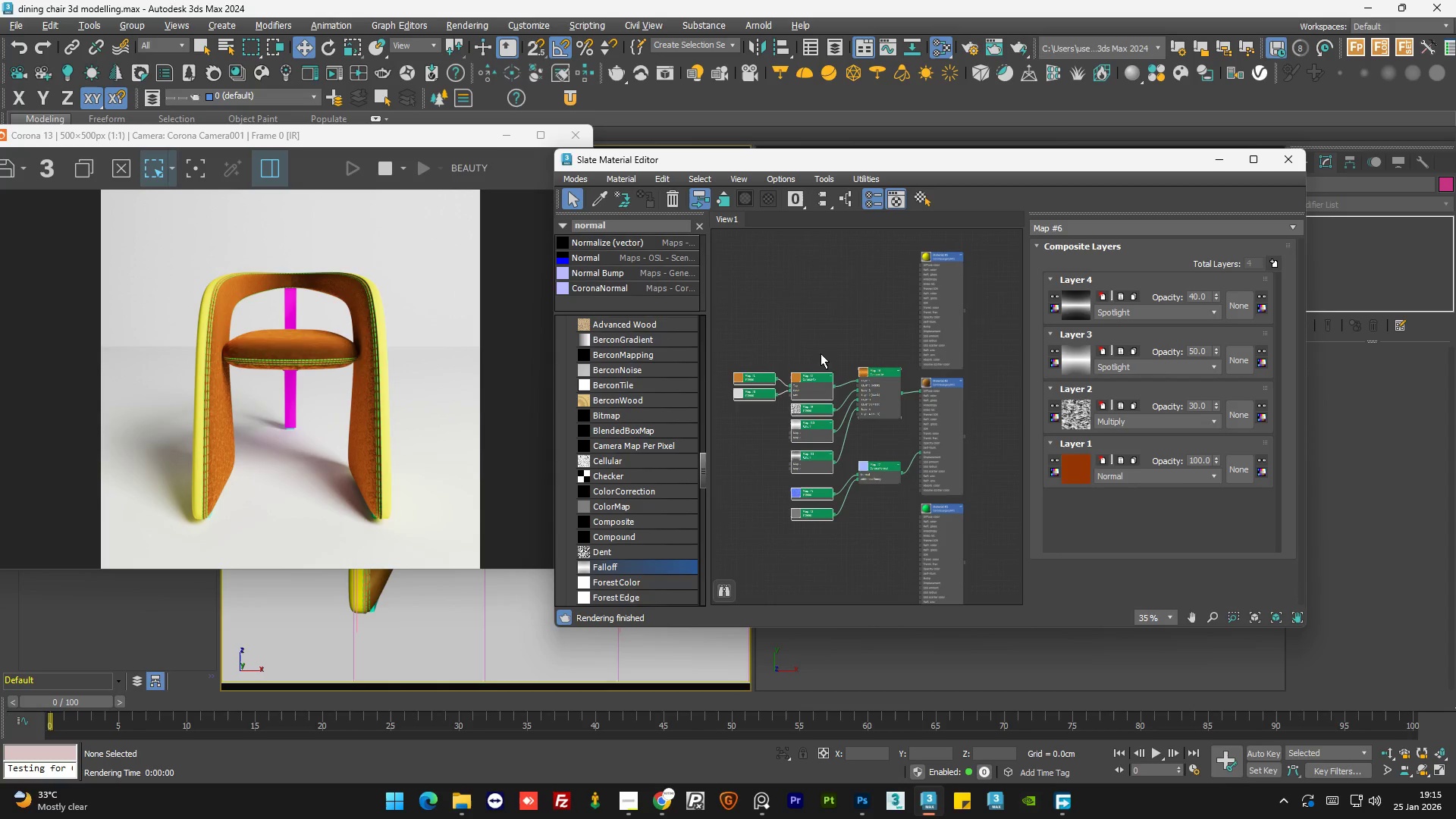 
left_click([821, 353])
 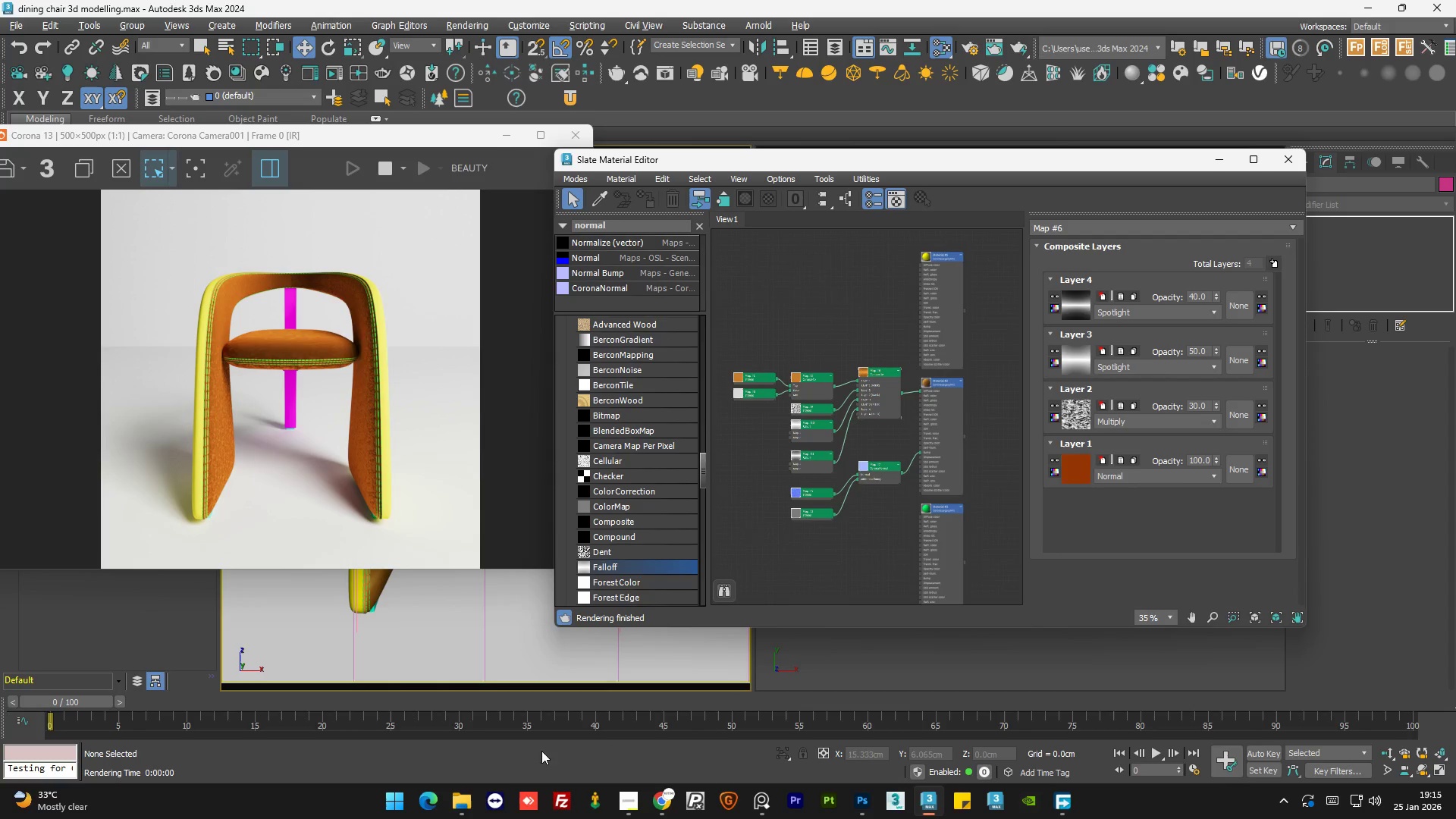 
left_click([467, 809])
 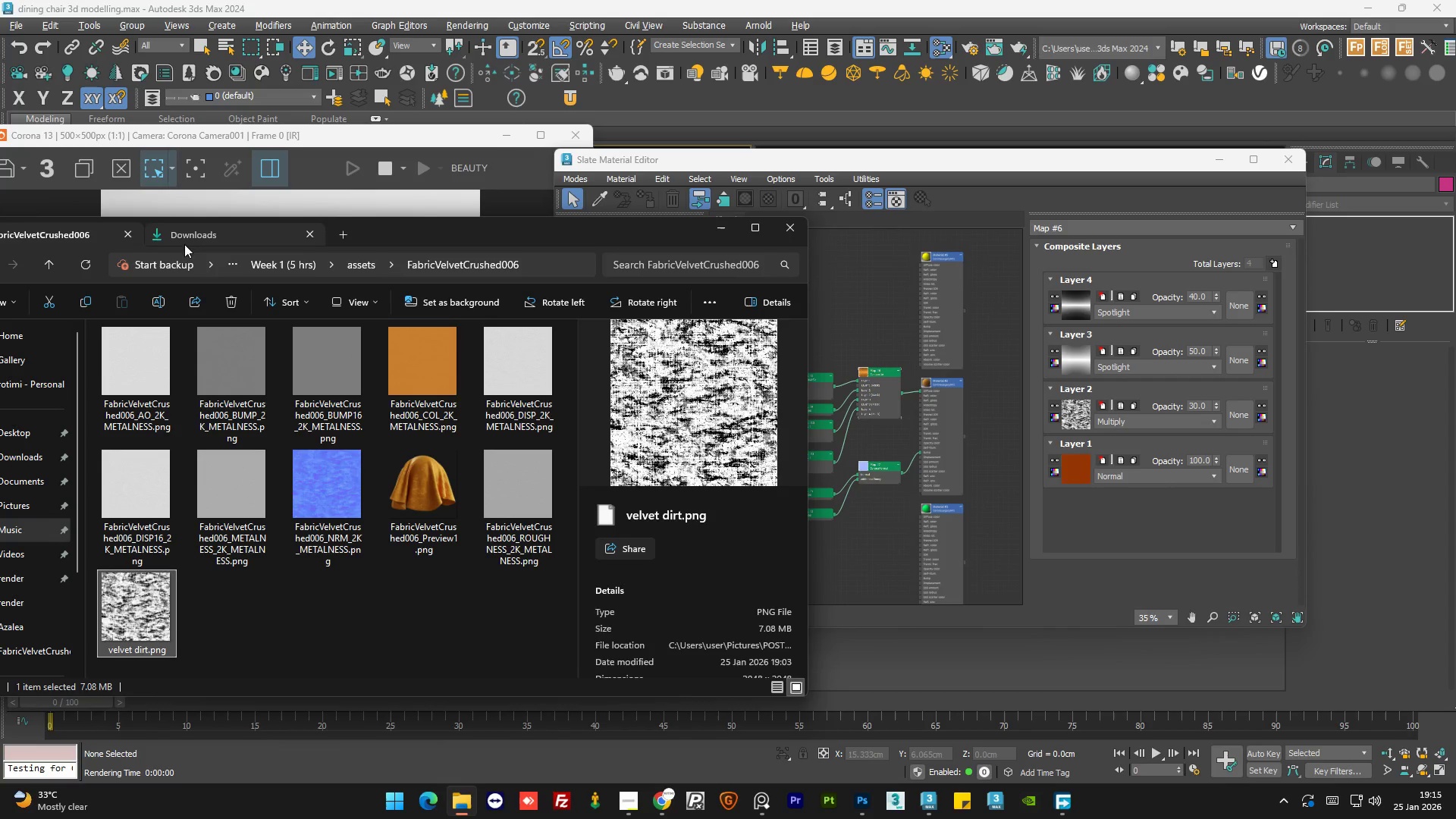 
left_click_drag(start_coordinate=[395, 230], to_coordinate=[471, 213])
 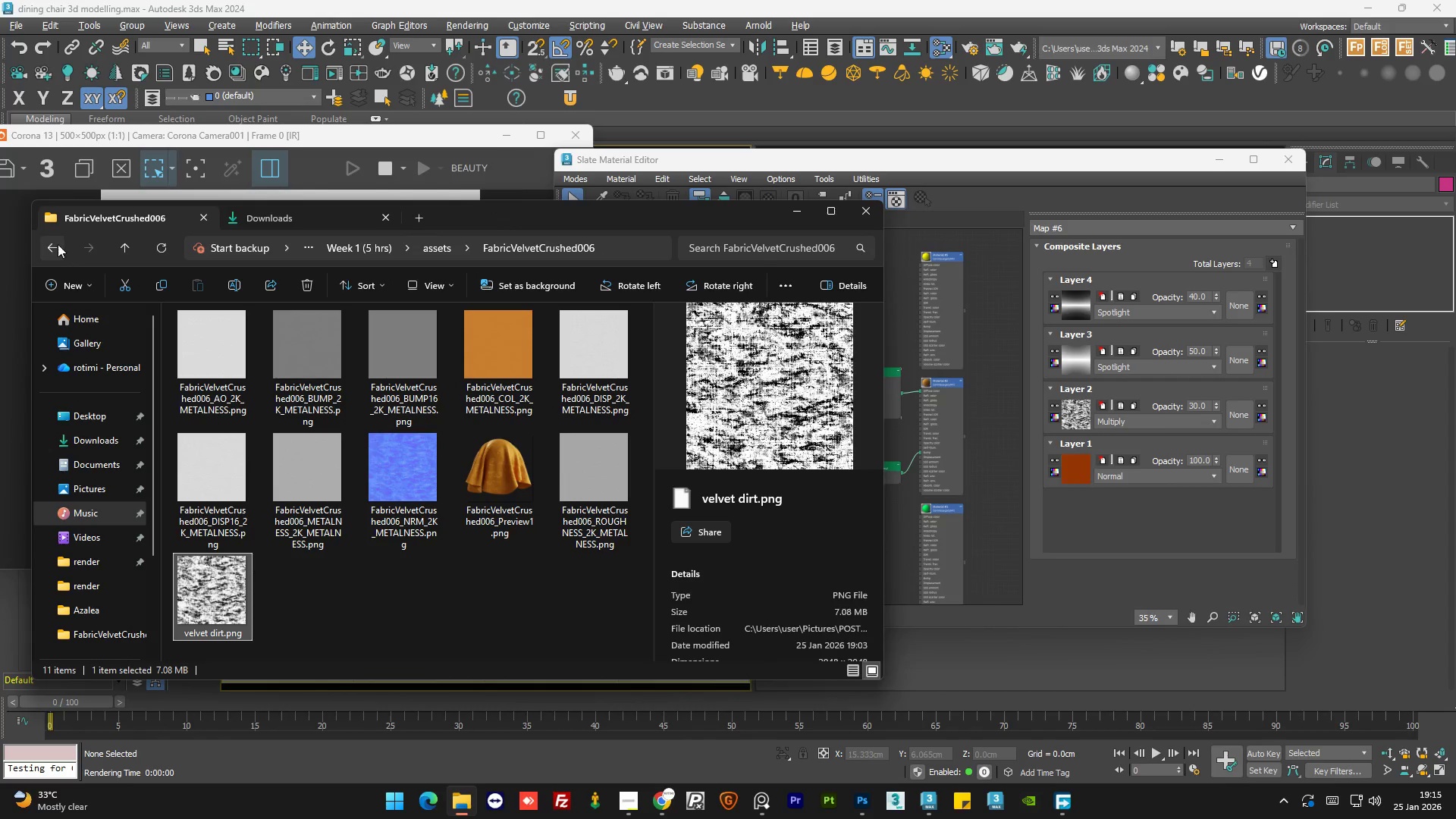 
left_click([52, 243])
 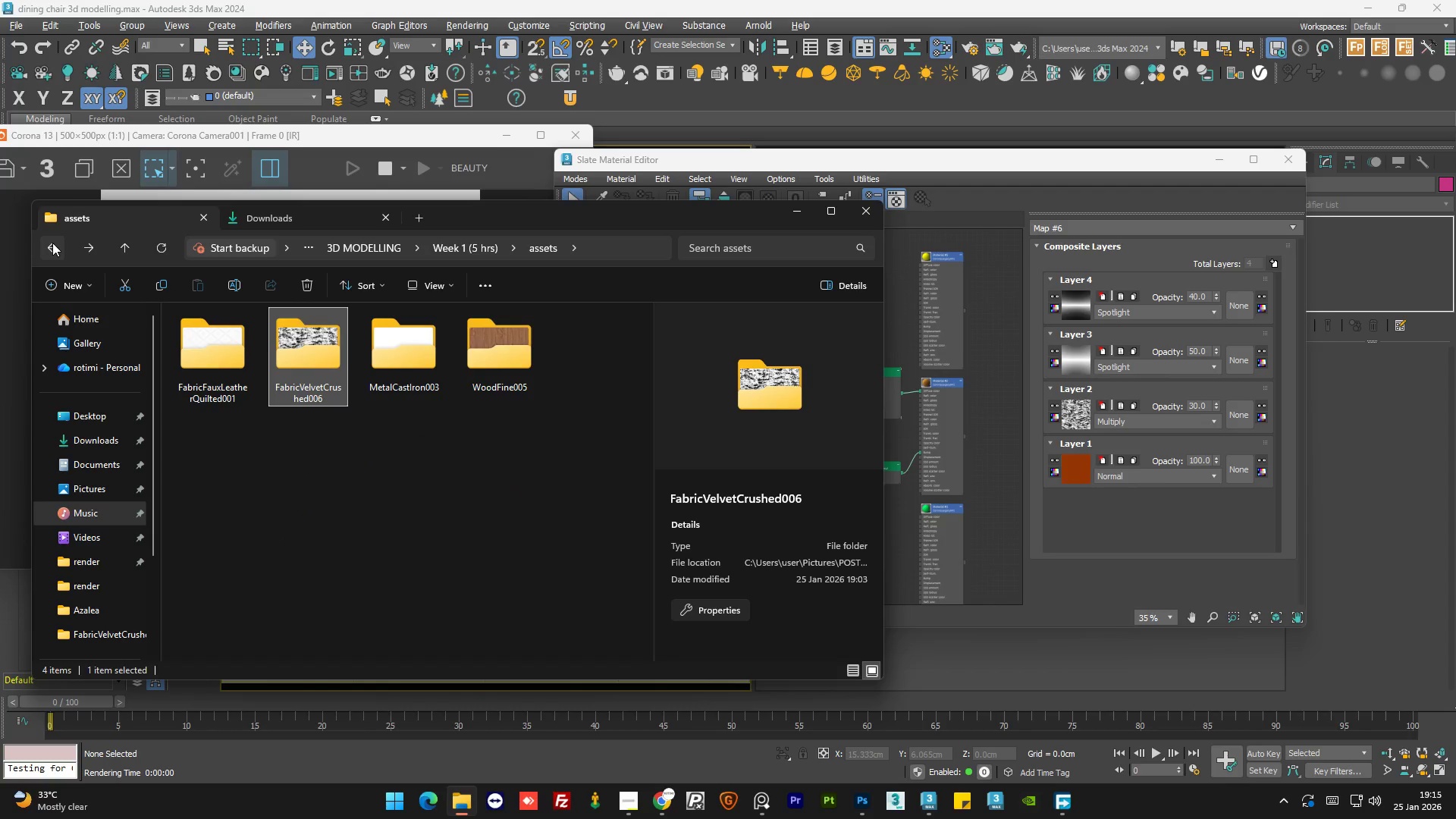 
left_click([463, 532])
 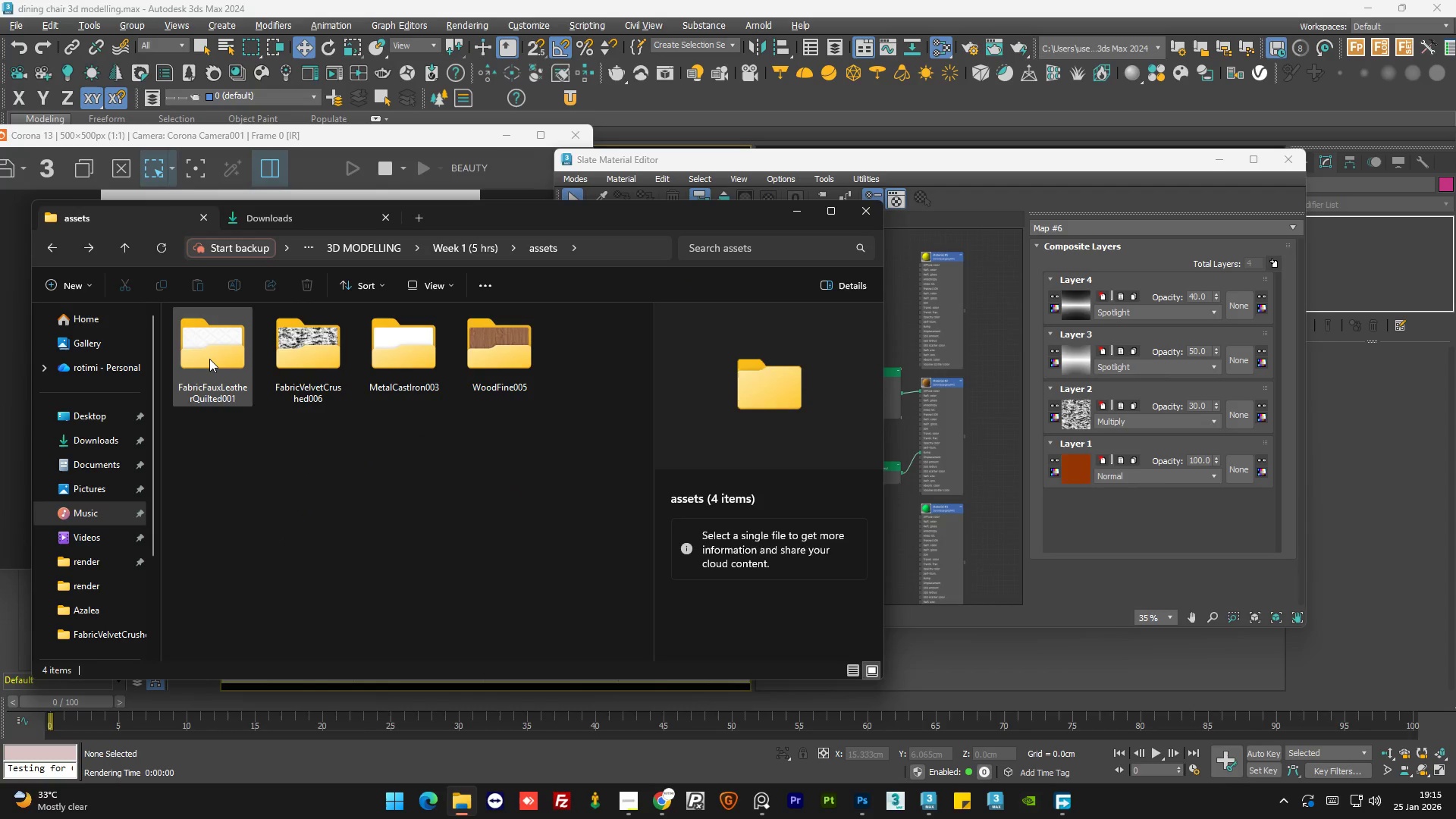 
double_click([209, 359])
 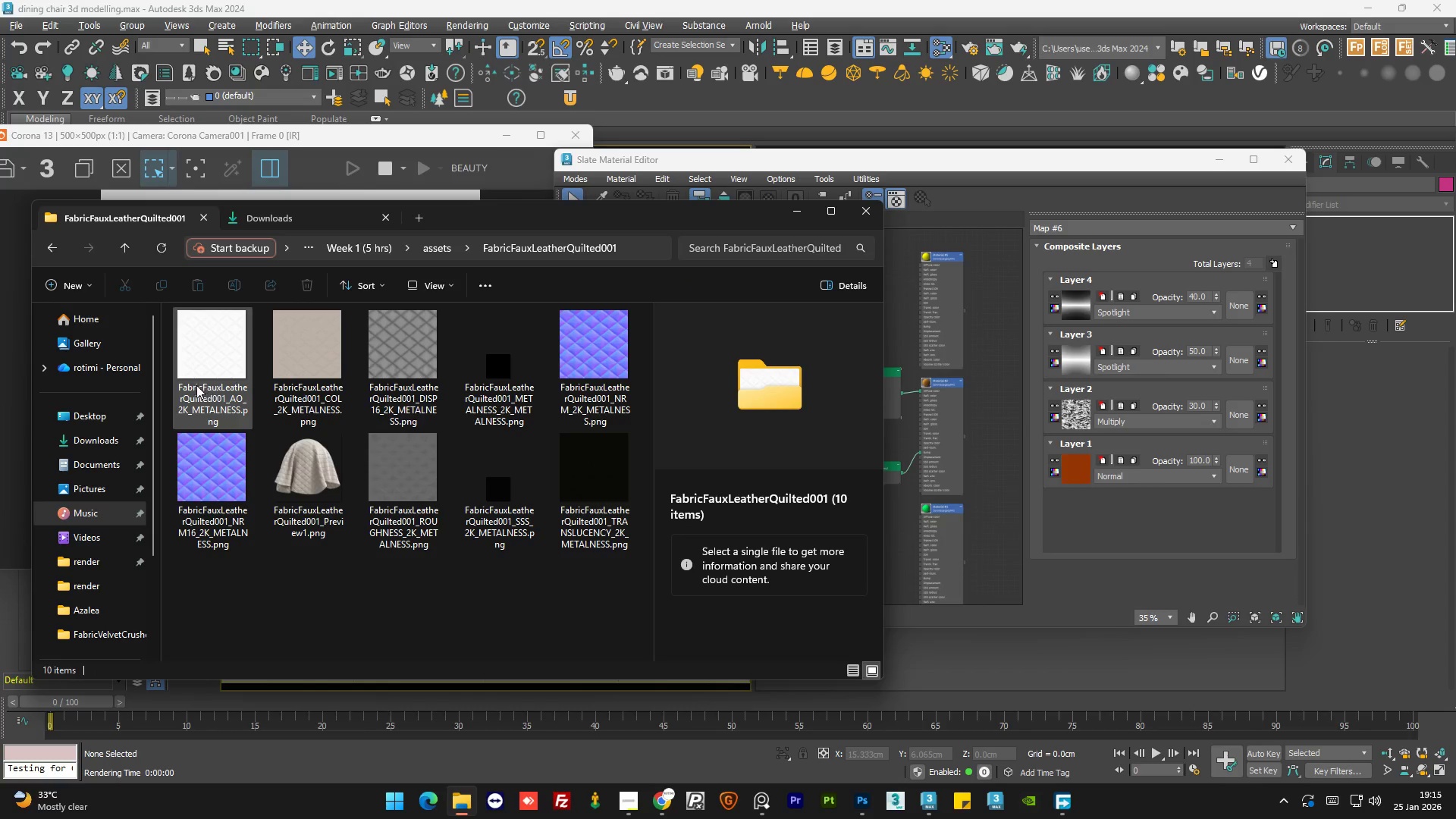 
left_click([200, 370])
 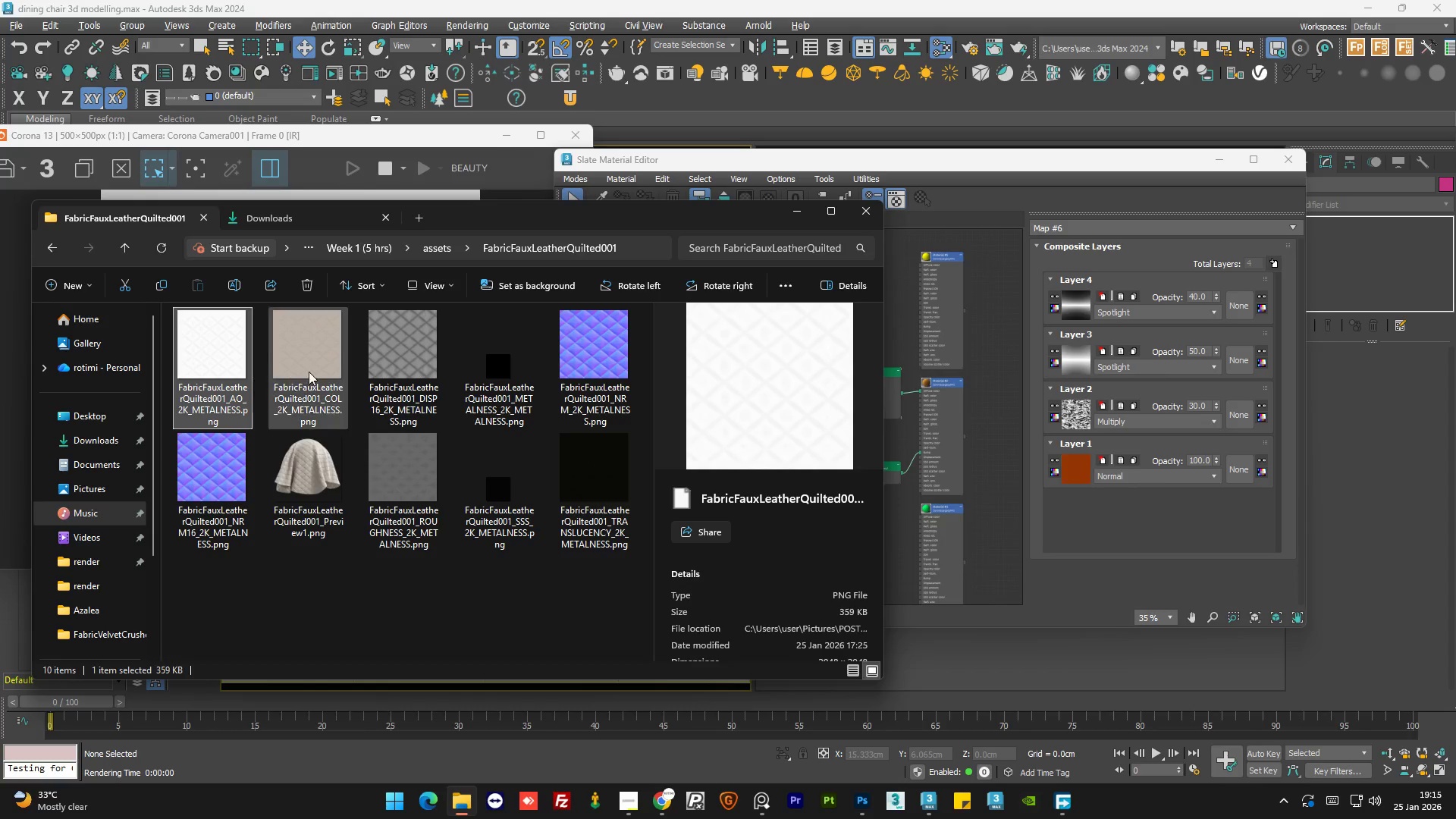 
hold_key(key=ControlLeft, duration=0.56)
left_click([321, 366])
 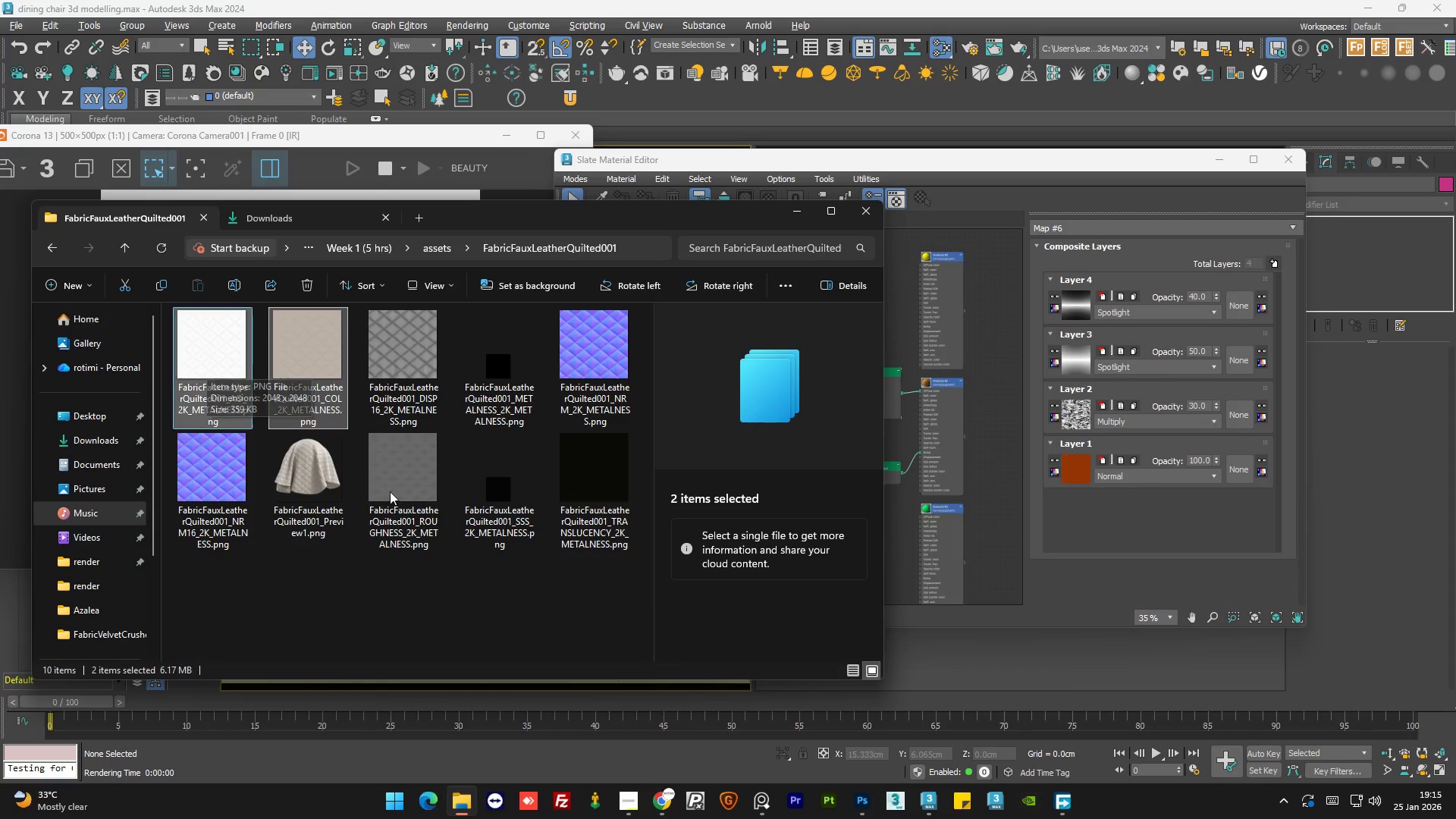 
left_click([309, 463])
 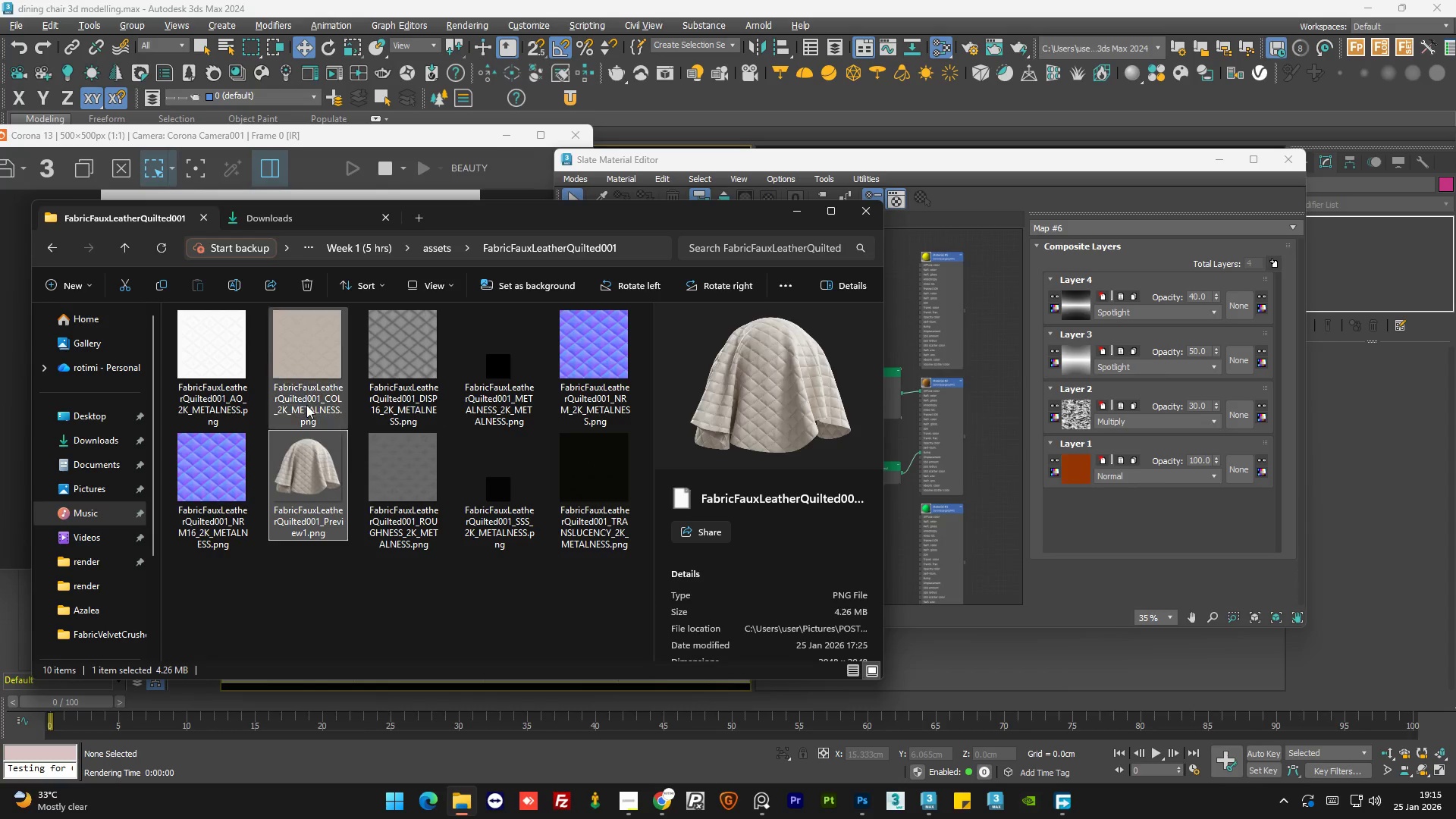 
left_click([307, 369])
 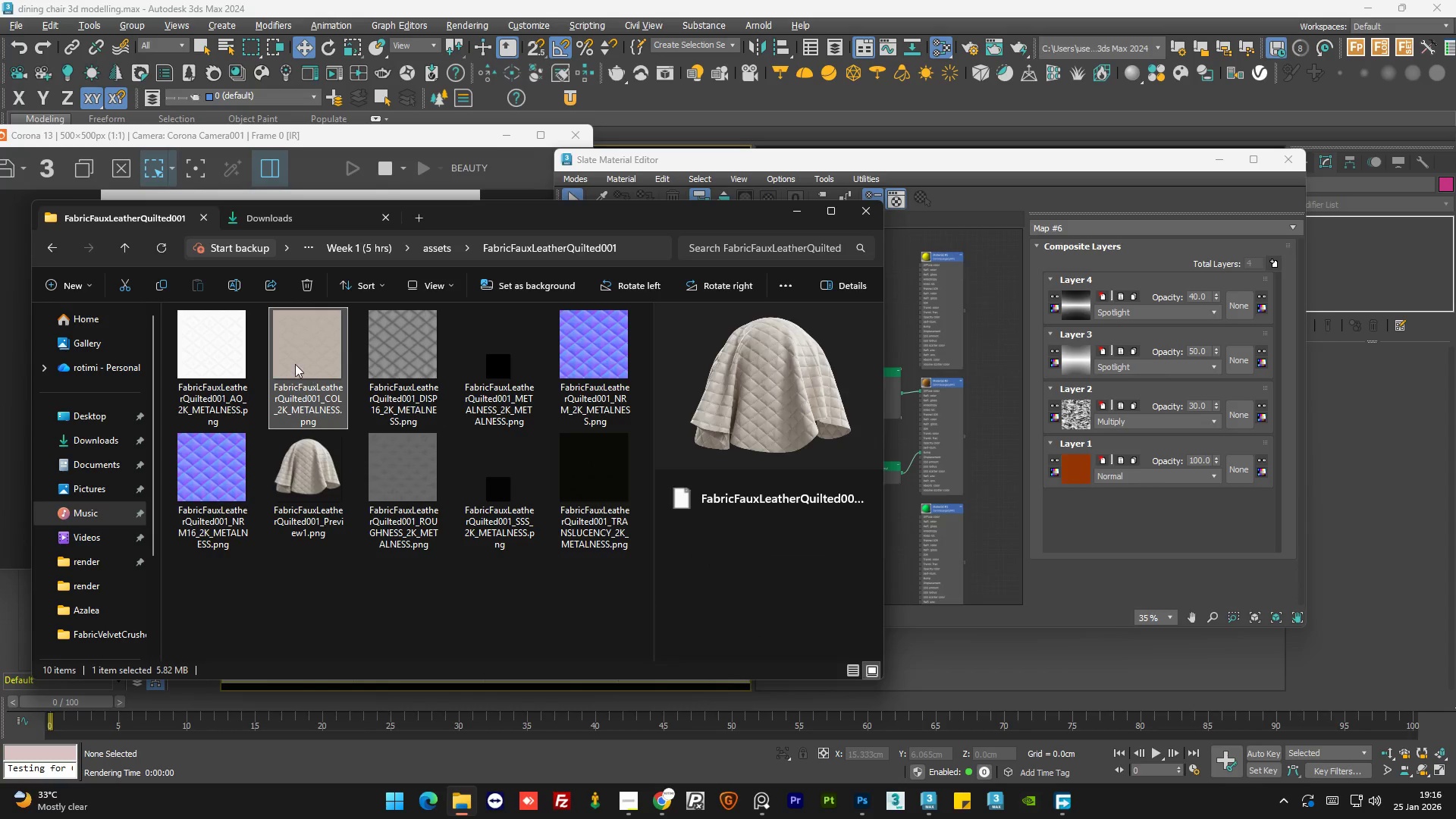 
hold_key(key=ControlLeft, duration=0.91)
left_click([196, 344])
 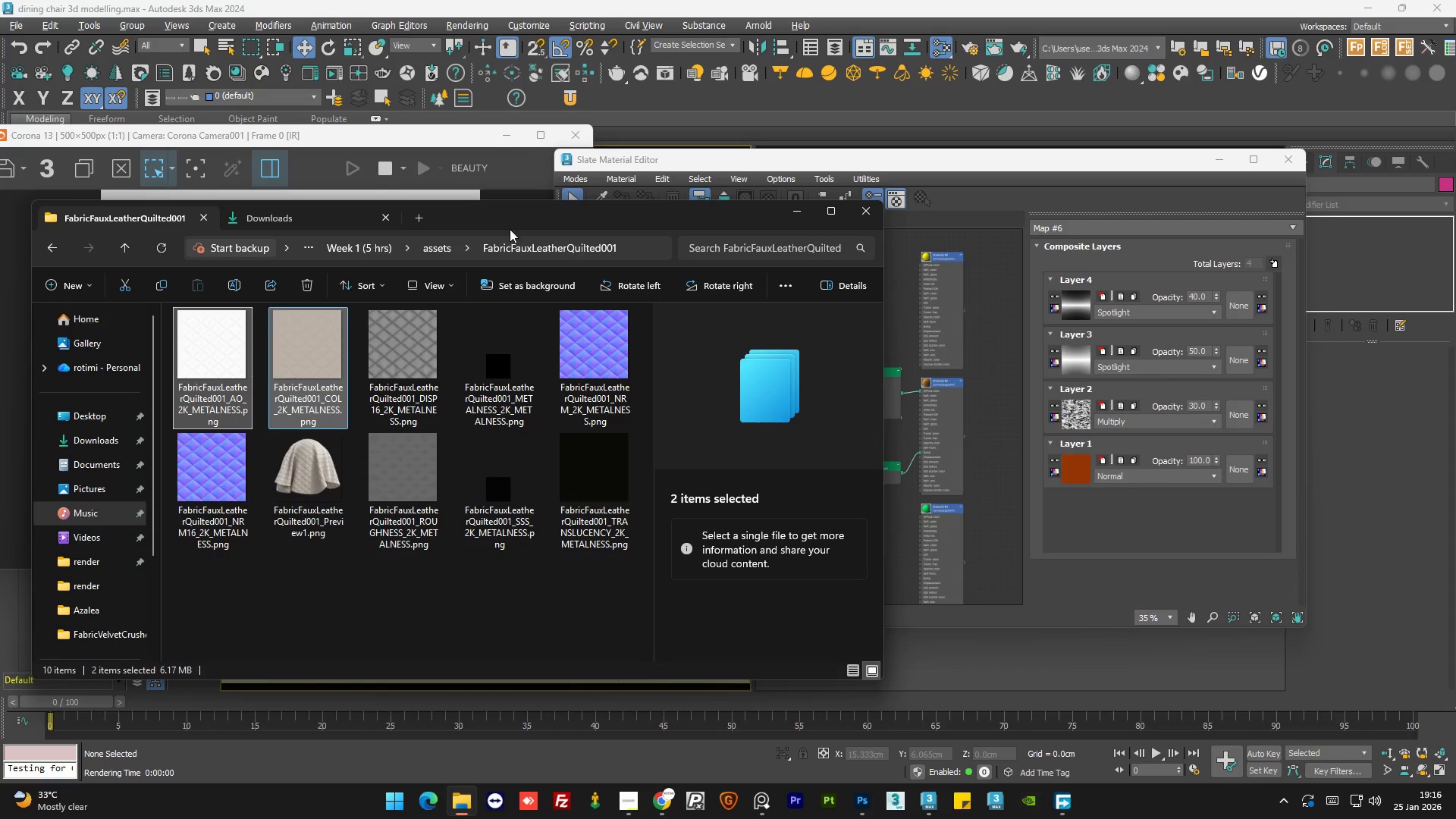 
left_click_drag(start_coordinate=[520, 221], to_coordinate=[388, 238])
 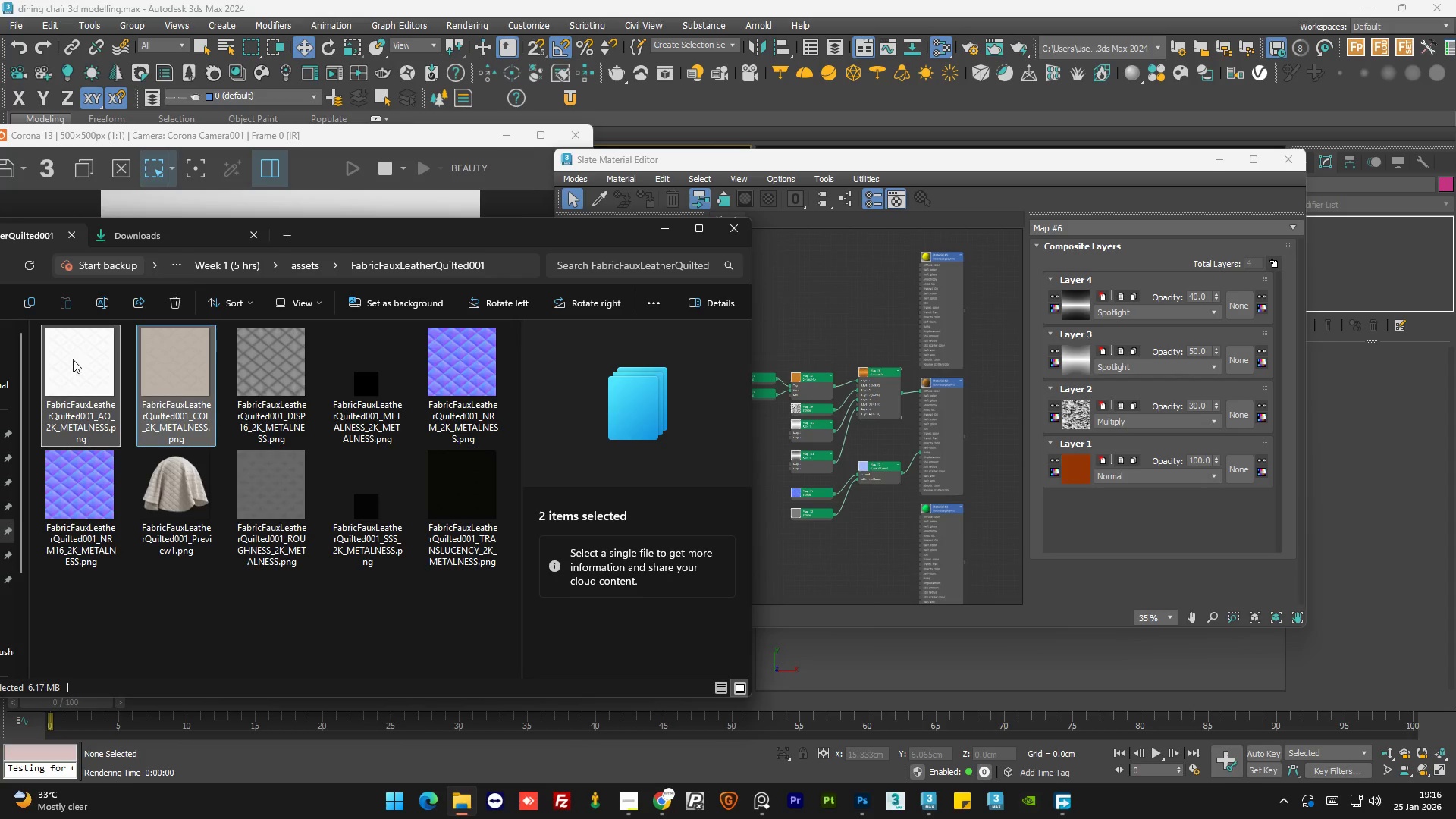 
left_click_drag(start_coordinate=[73, 360], to_coordinate=[827, 261])
 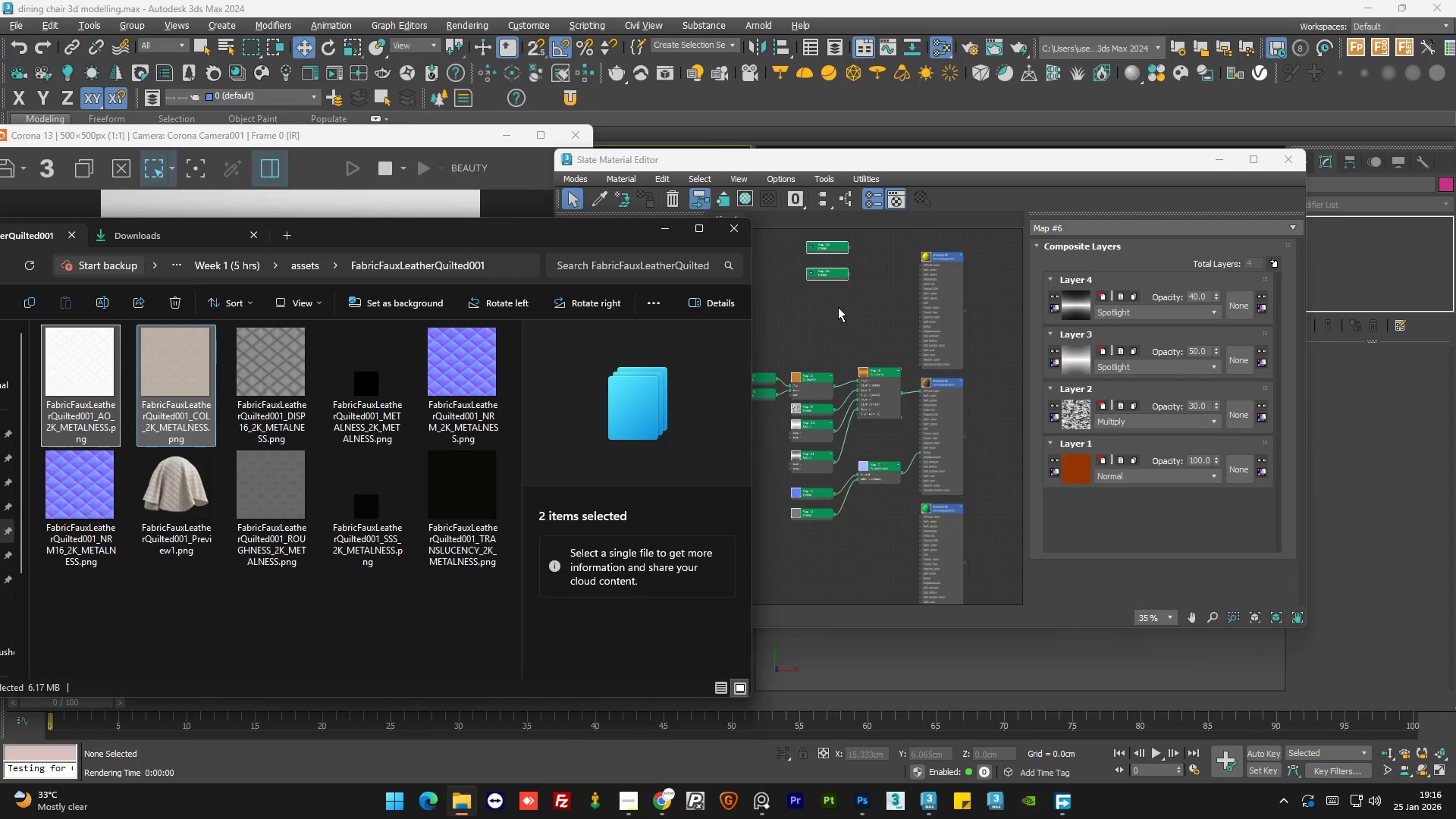 
left_click([838, 307])
 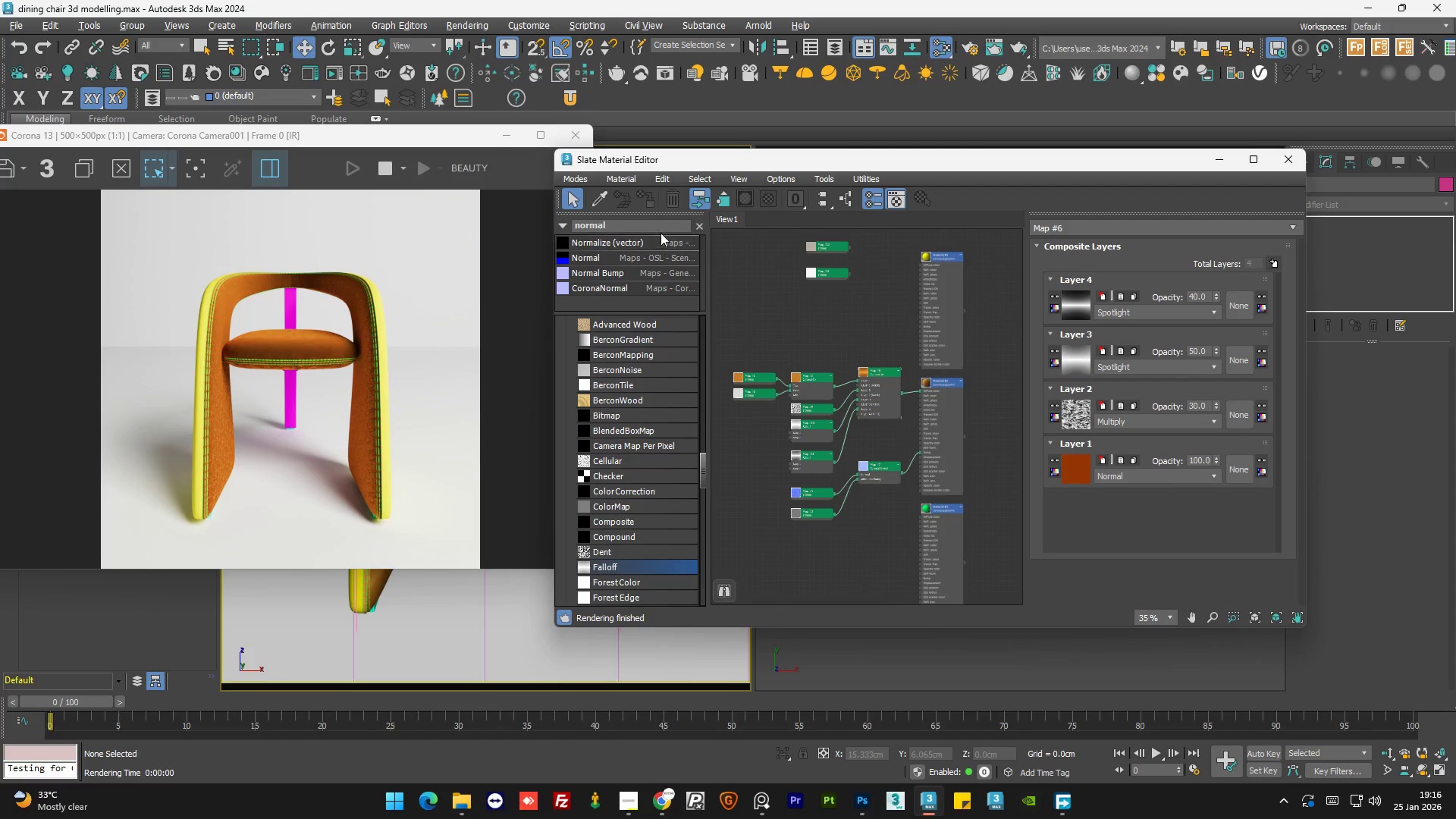 
double_click([656, 228])
 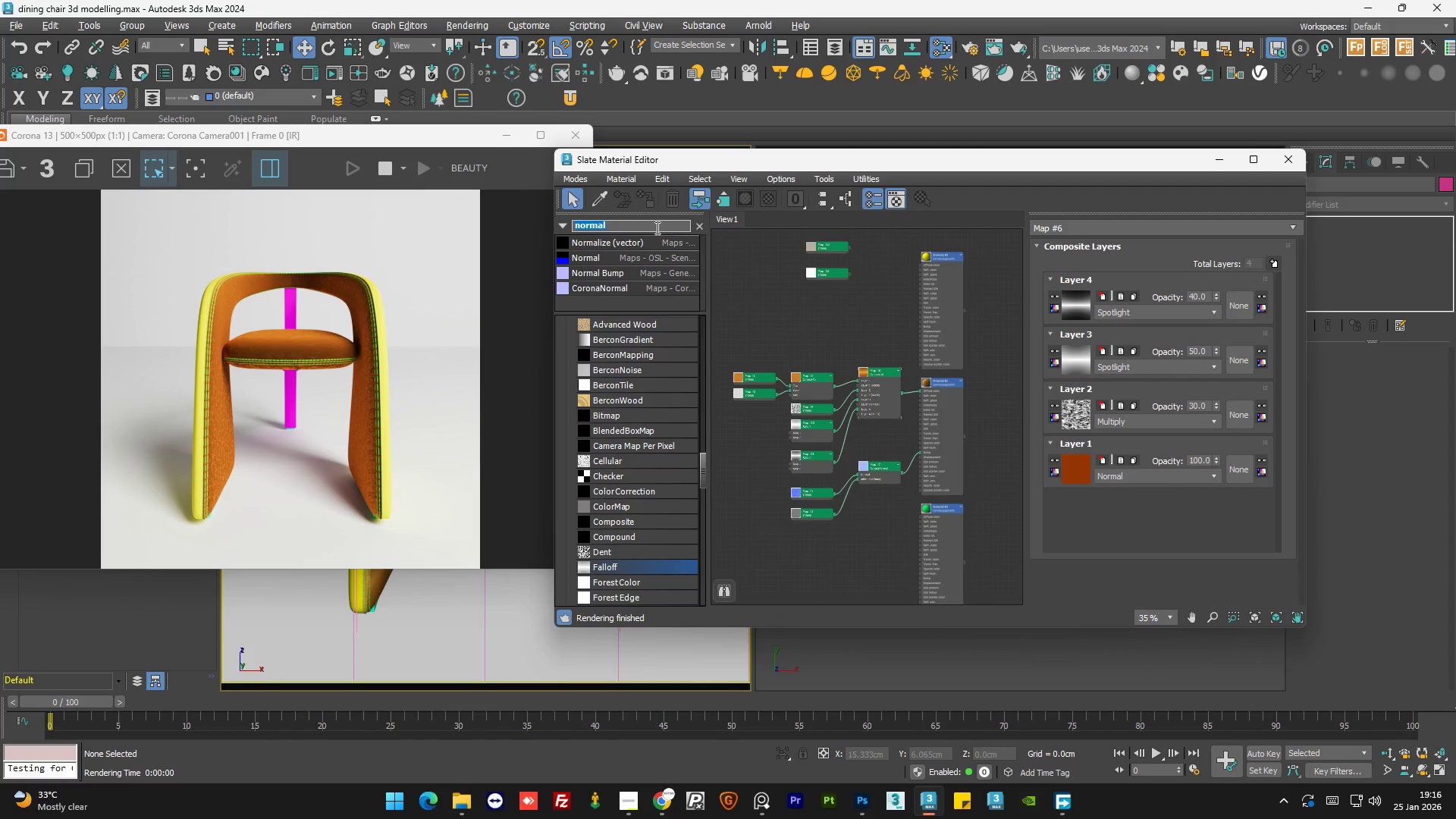 
key(Control+M)
 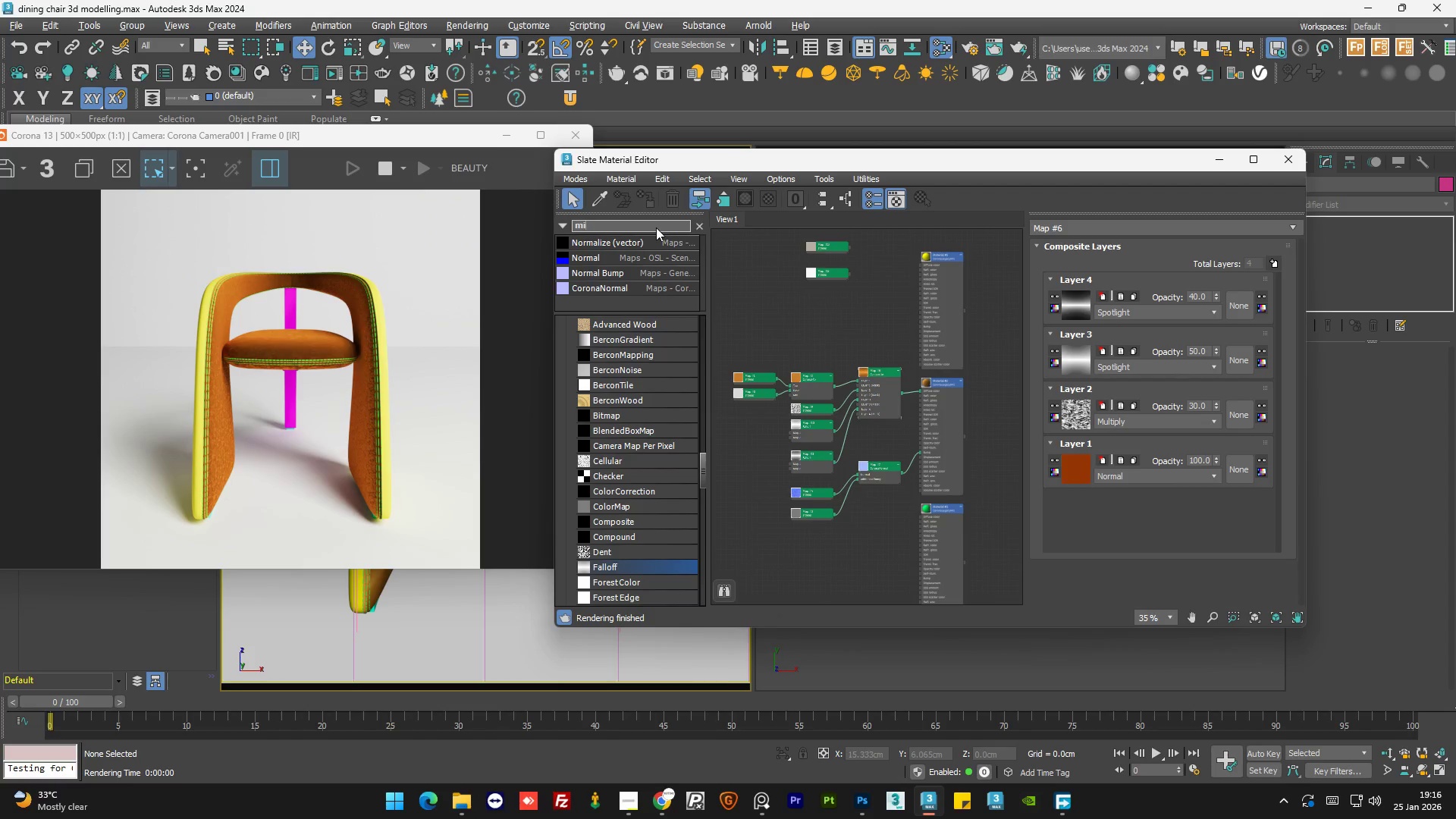 
key(Control+I)
 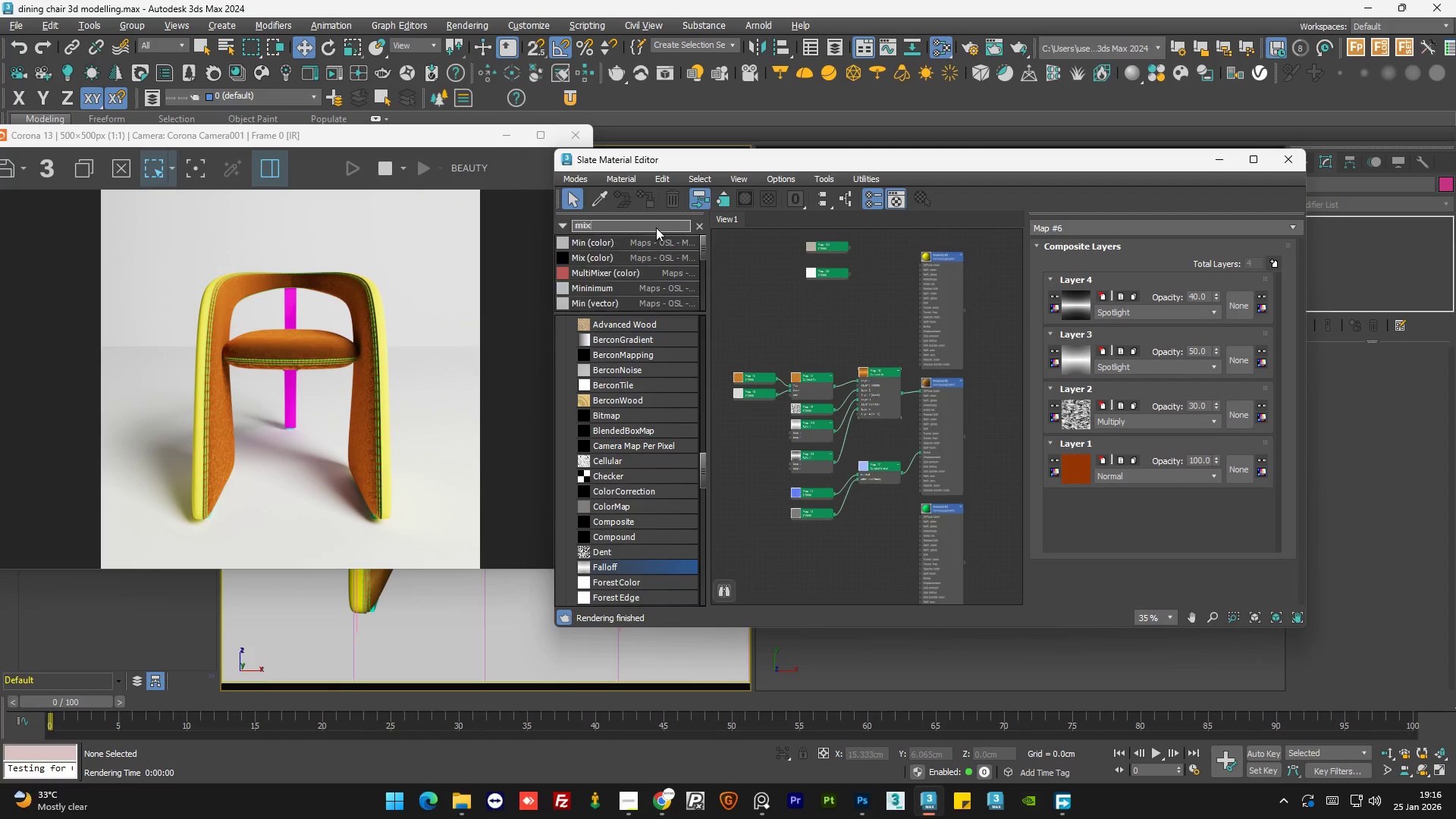 
key(Control+X)
 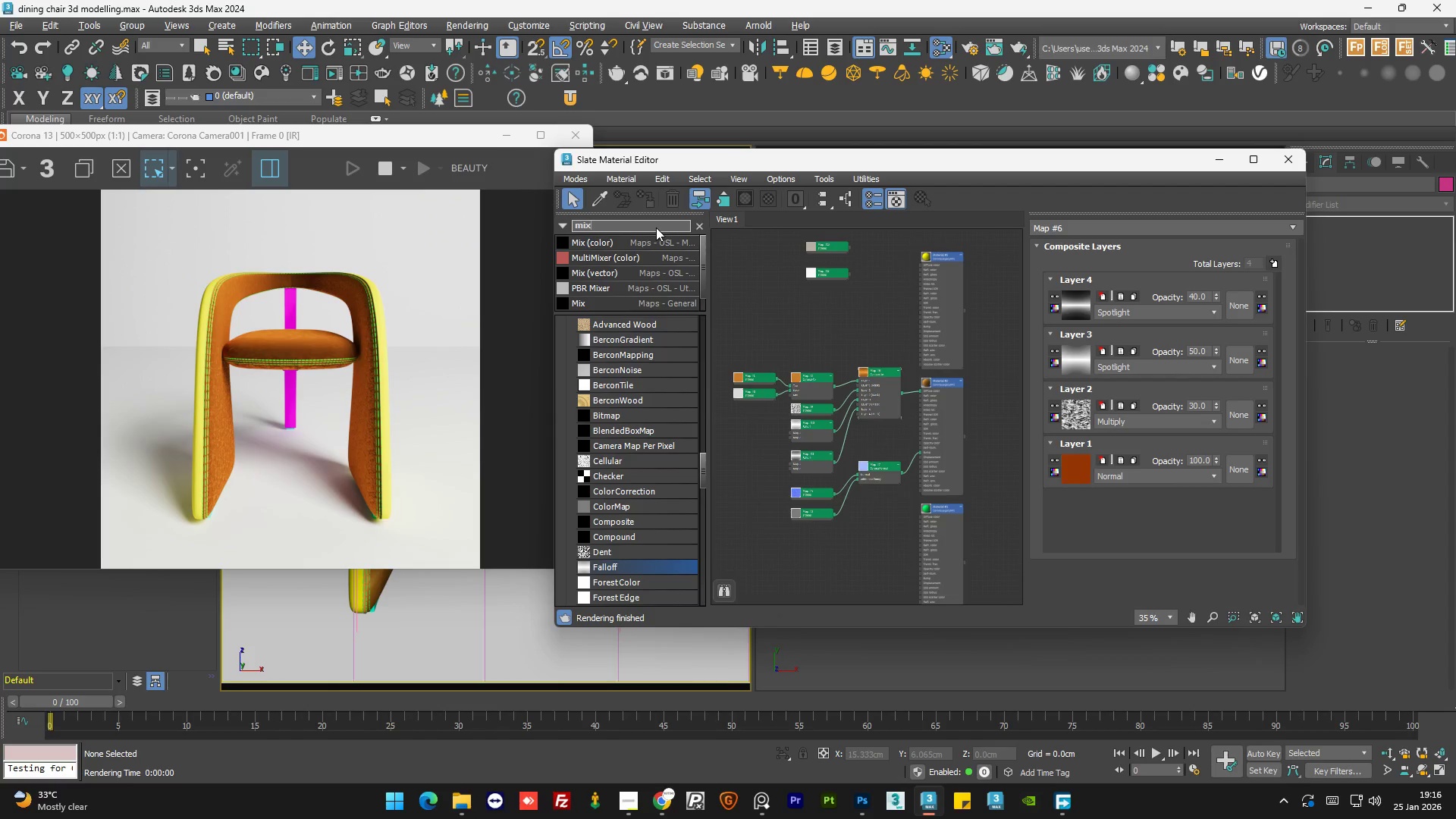 
key(Control+Enter)
 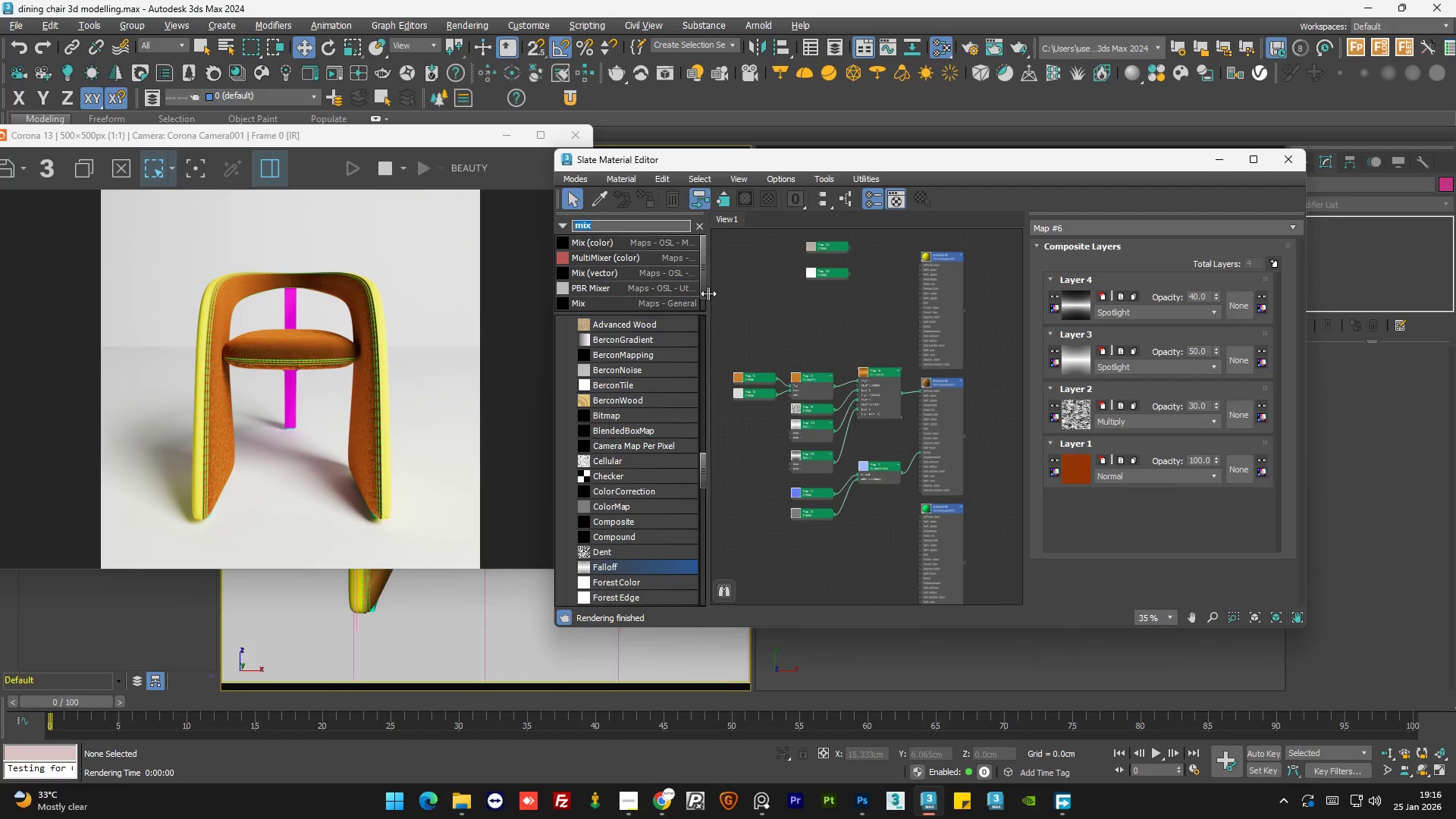 
scroll: coordinate [645, 293], scroll_direction: down, amount: 3.0
 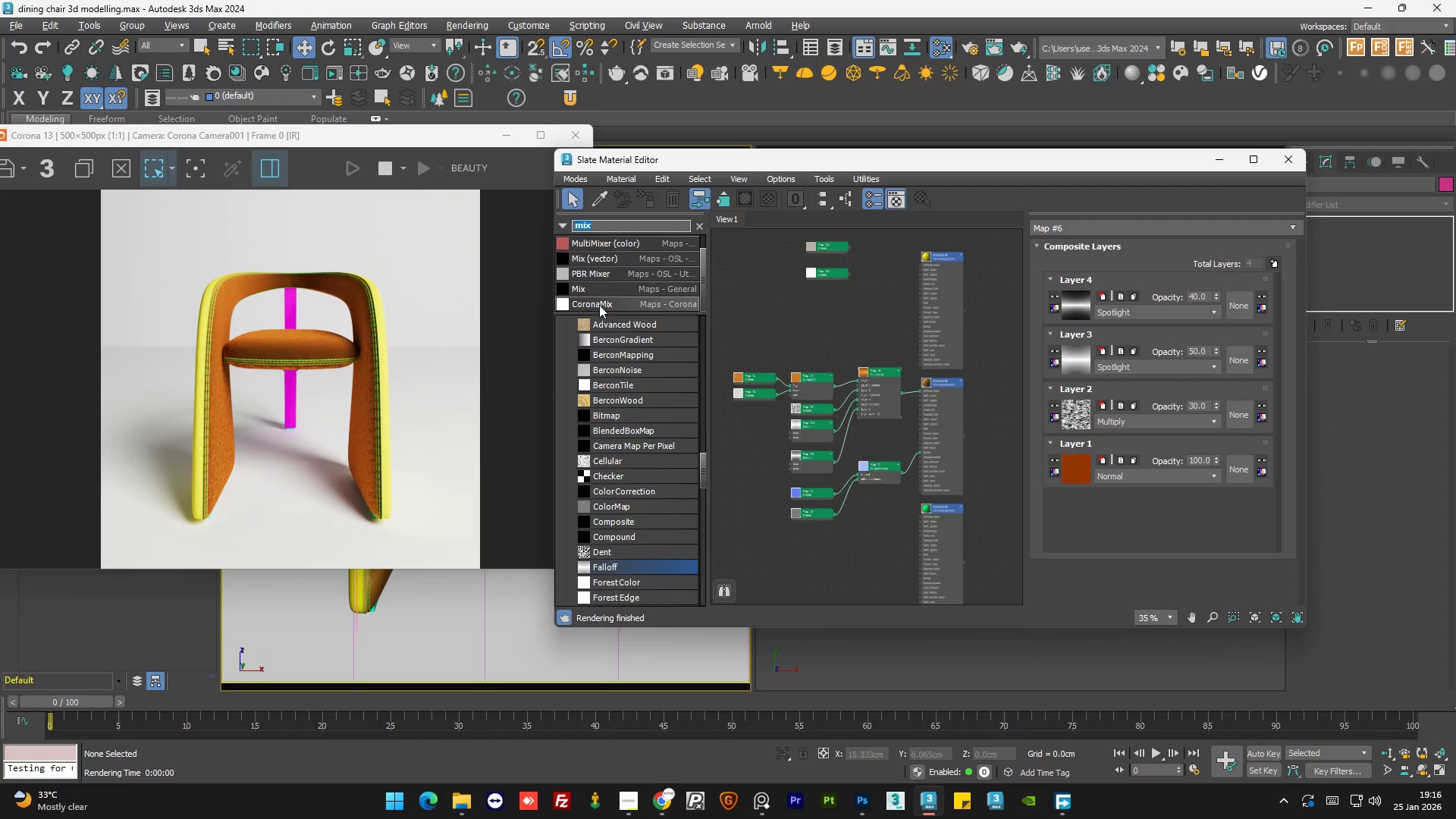 
left_click_drag(start_coordinate=[601, 303], to_coordinate=[871, 258])
 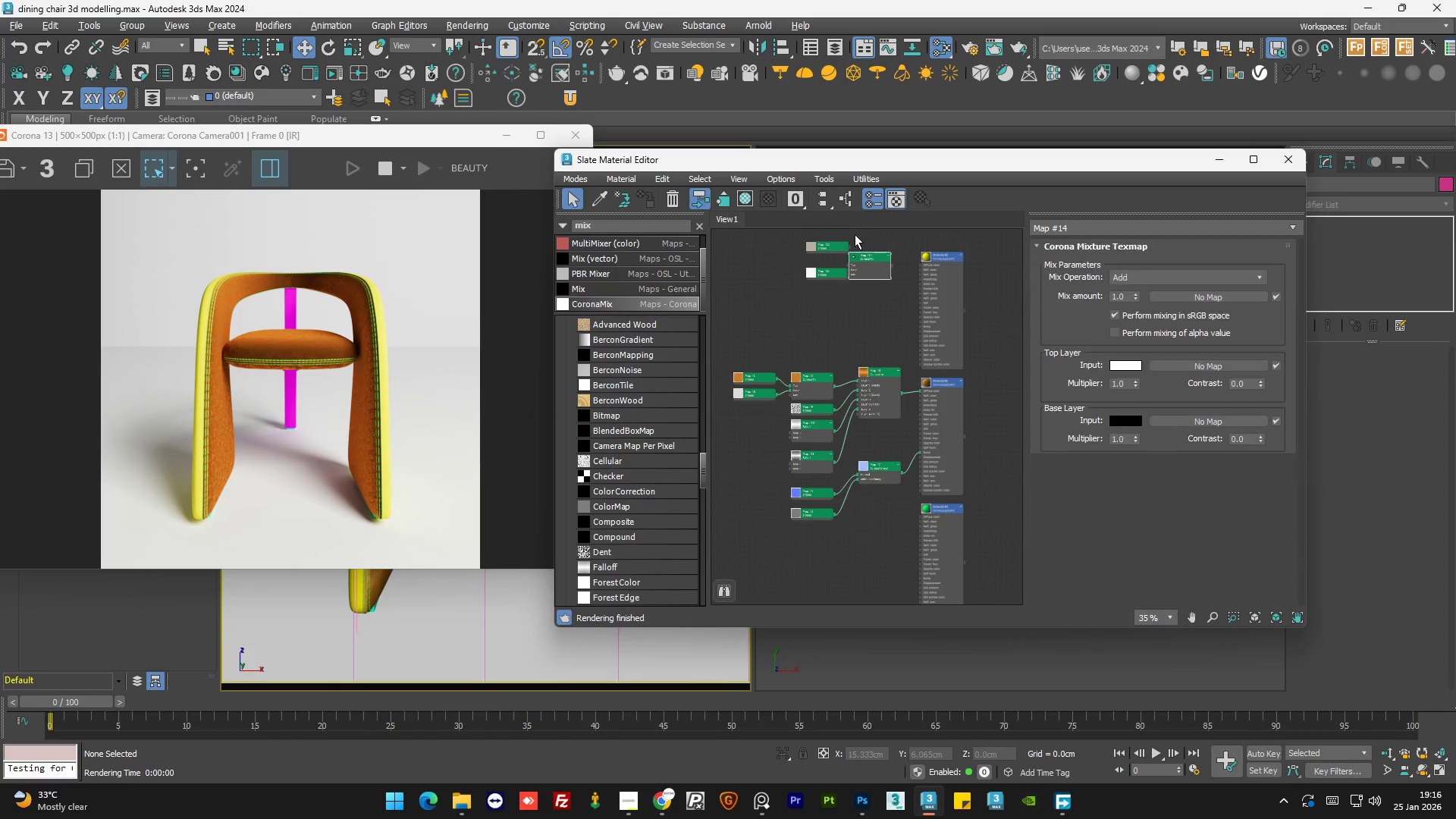 
scroll: coordinate [855, 234], scroll_direction: up, amount: 7.0
 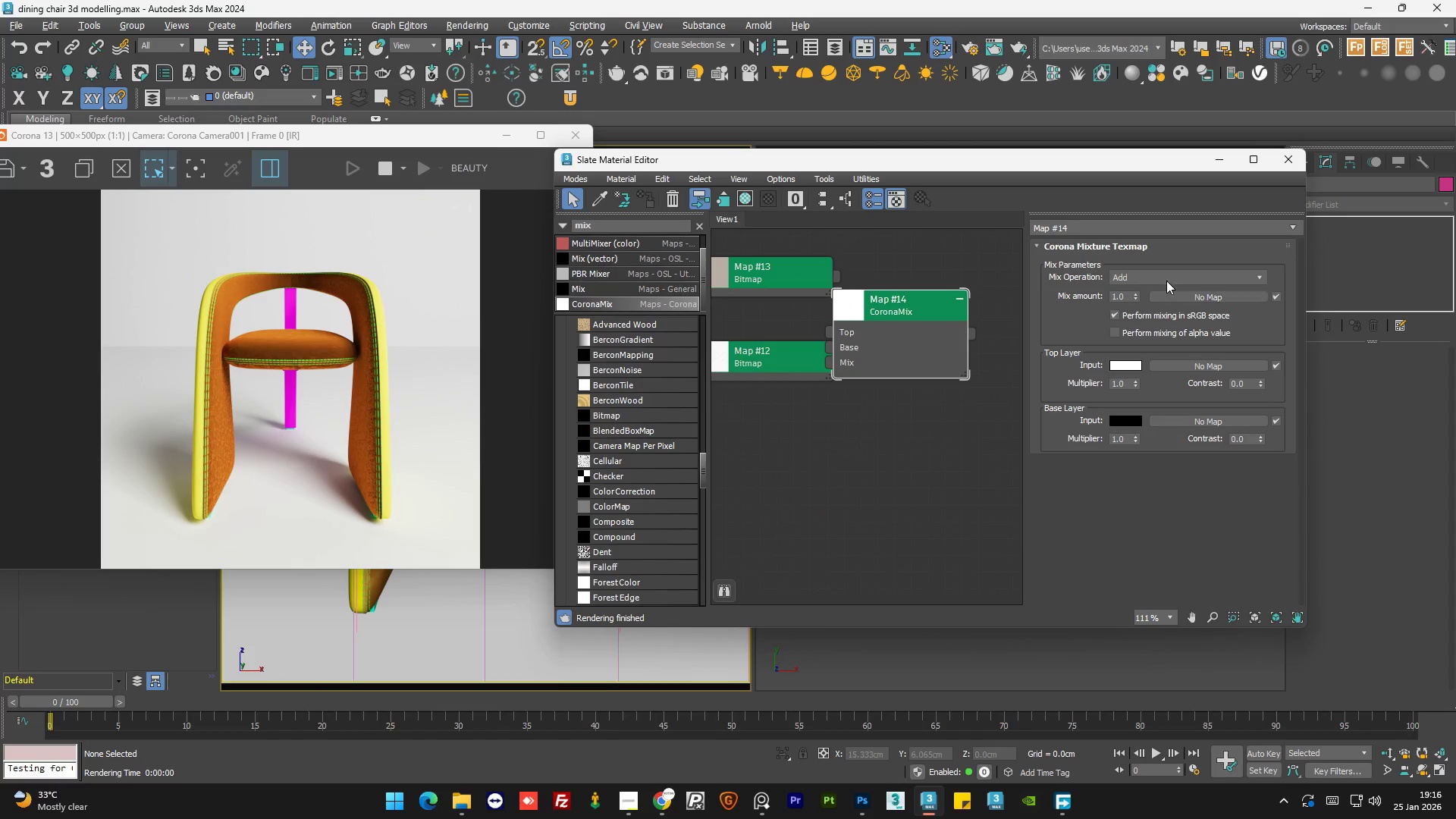 
left_click([1178, 271])
 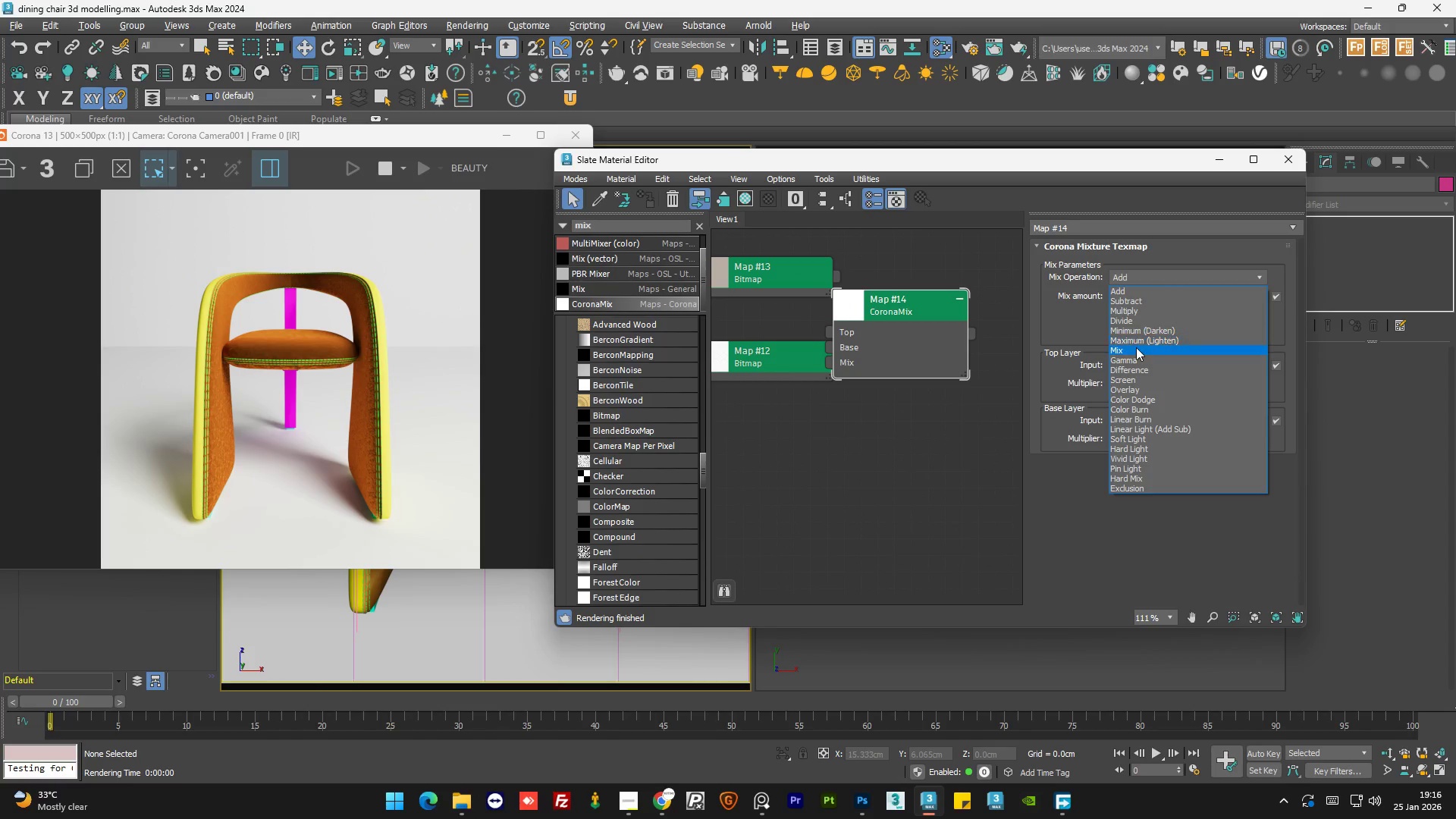 
left_click([1136, 347])
 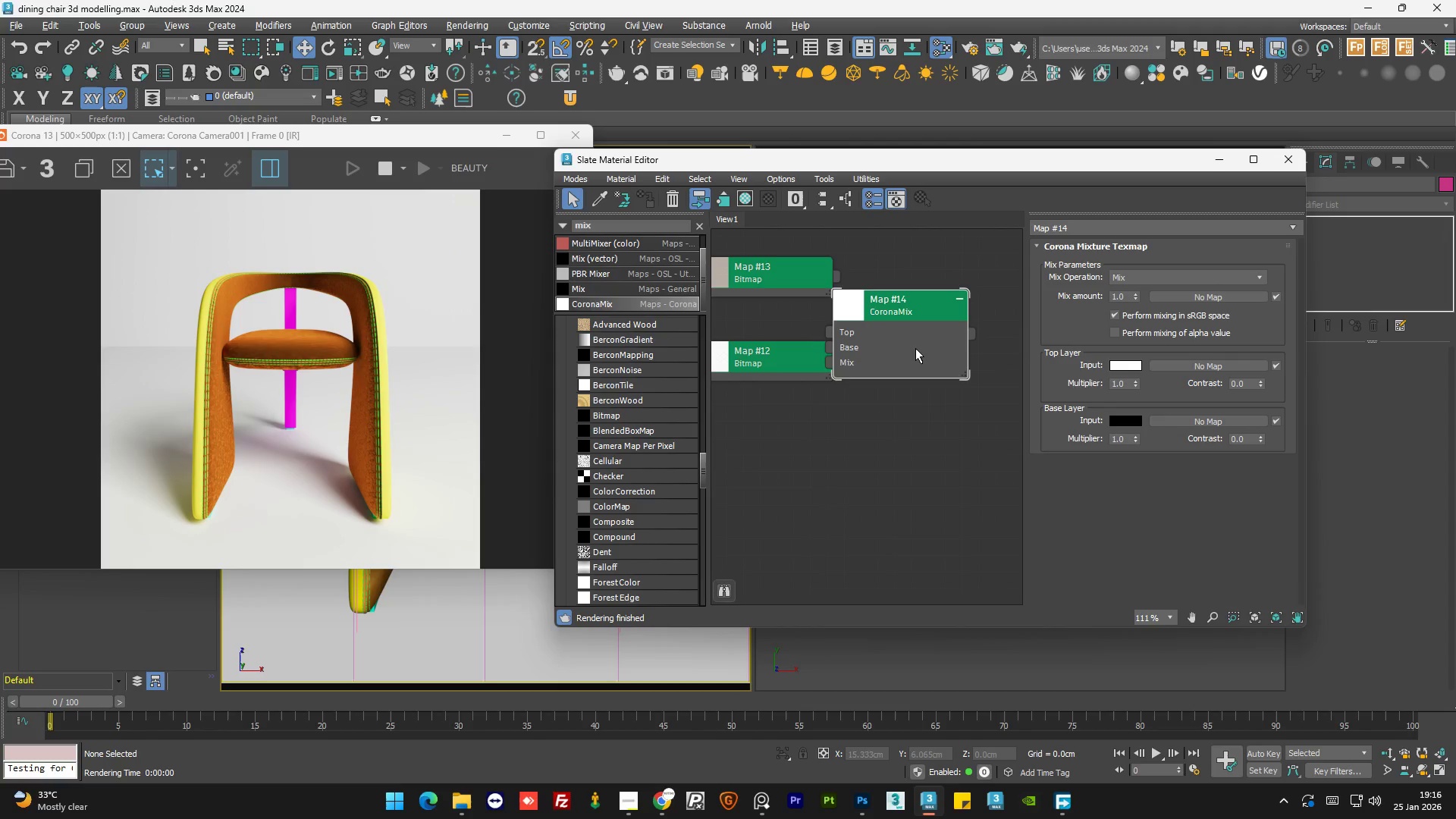 
left_click_drag(start_coordinate=[830, 359], to_coordinate=[795, 371])
 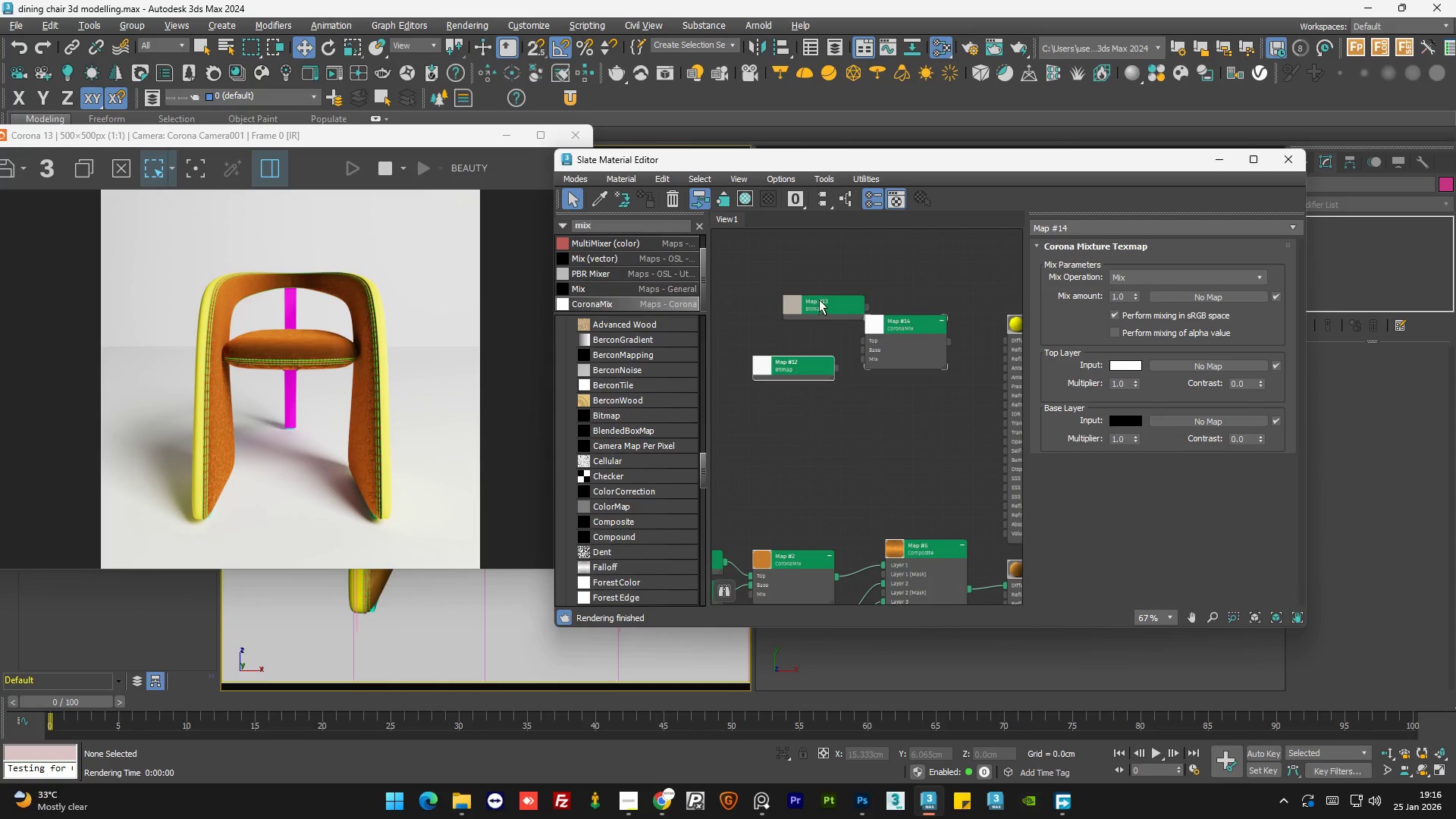 
scroll: coordinate [914, 354], scroll_direction: down, amount: 4.0
 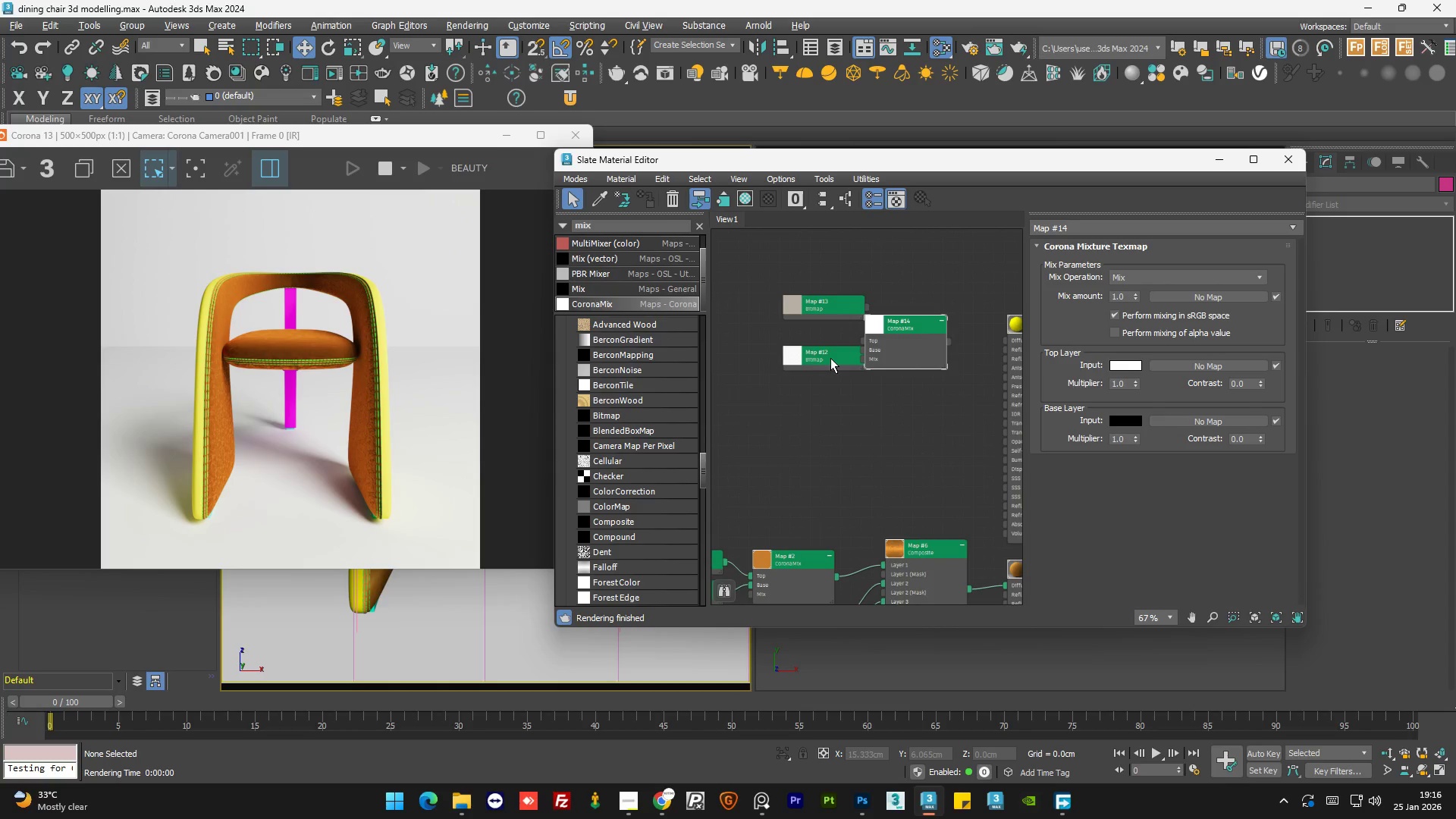 
left_click_drag(start_coordinate=[819, 300], to_coordinate=[765, 328])
 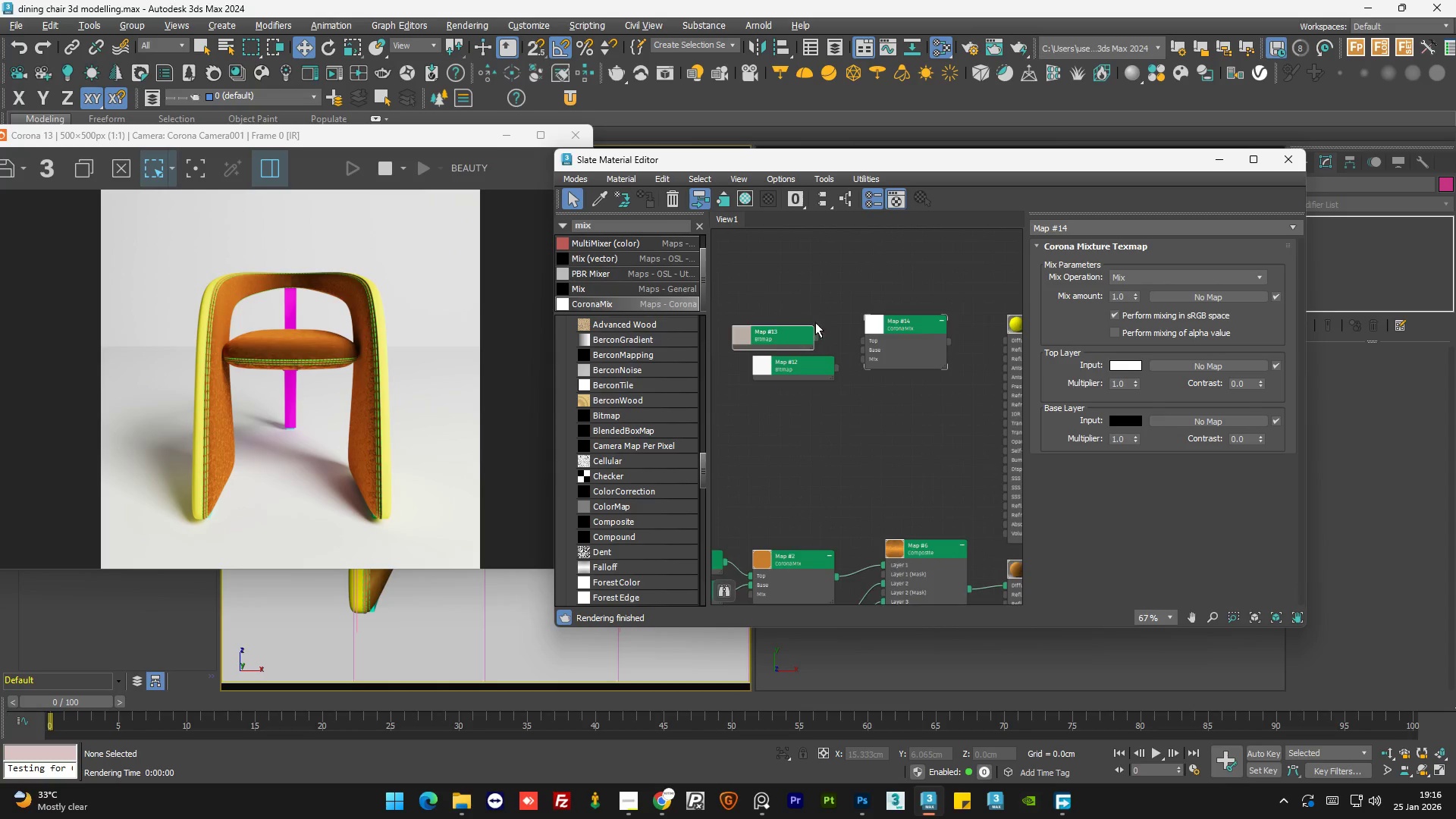 
left_click_drag(start_coordinate=[788, 340], to_coordinate=[820, 319])
 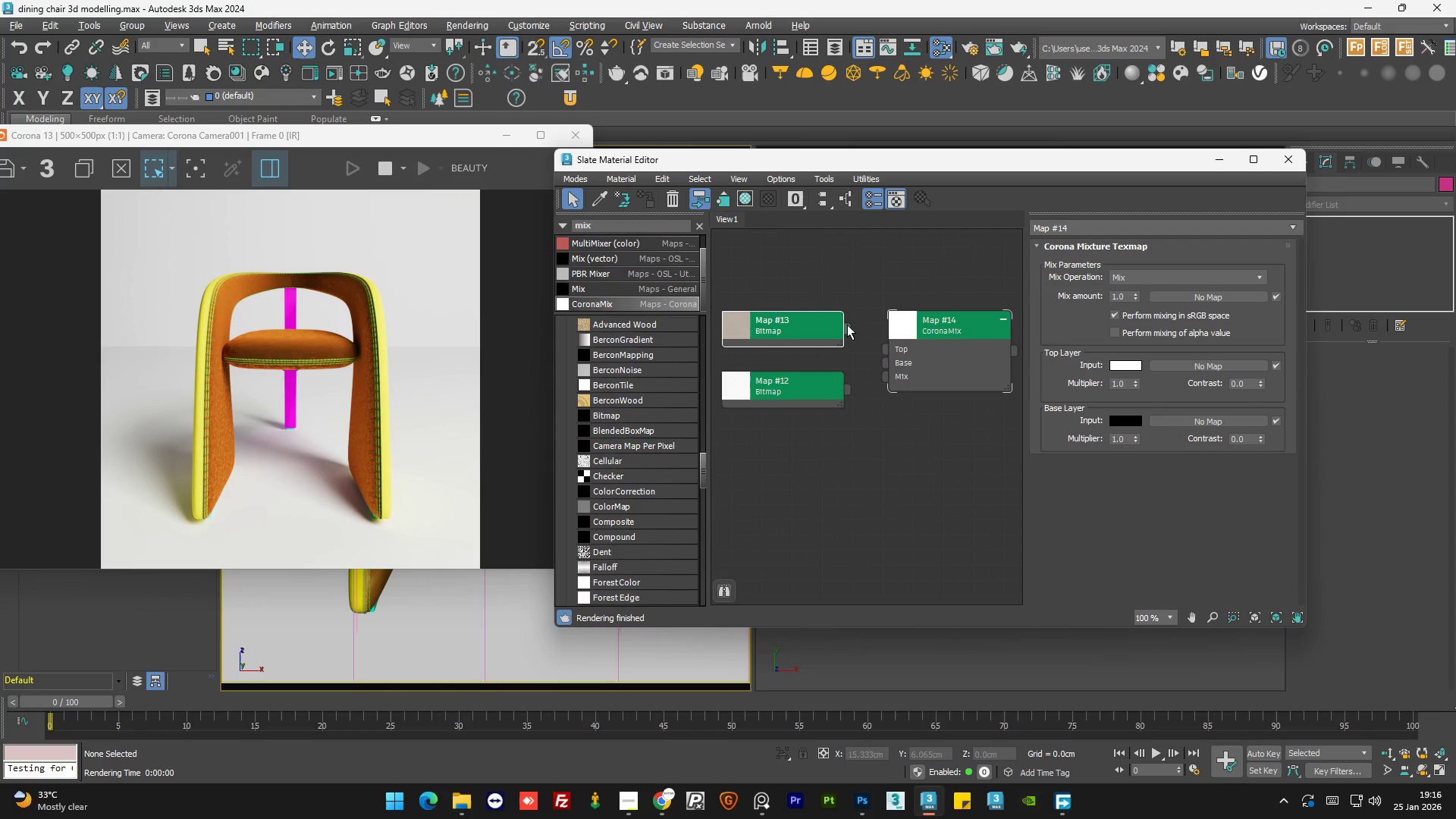 
scroll: coordinate [816, 325], scroll_direction: up, amount: 3.0
 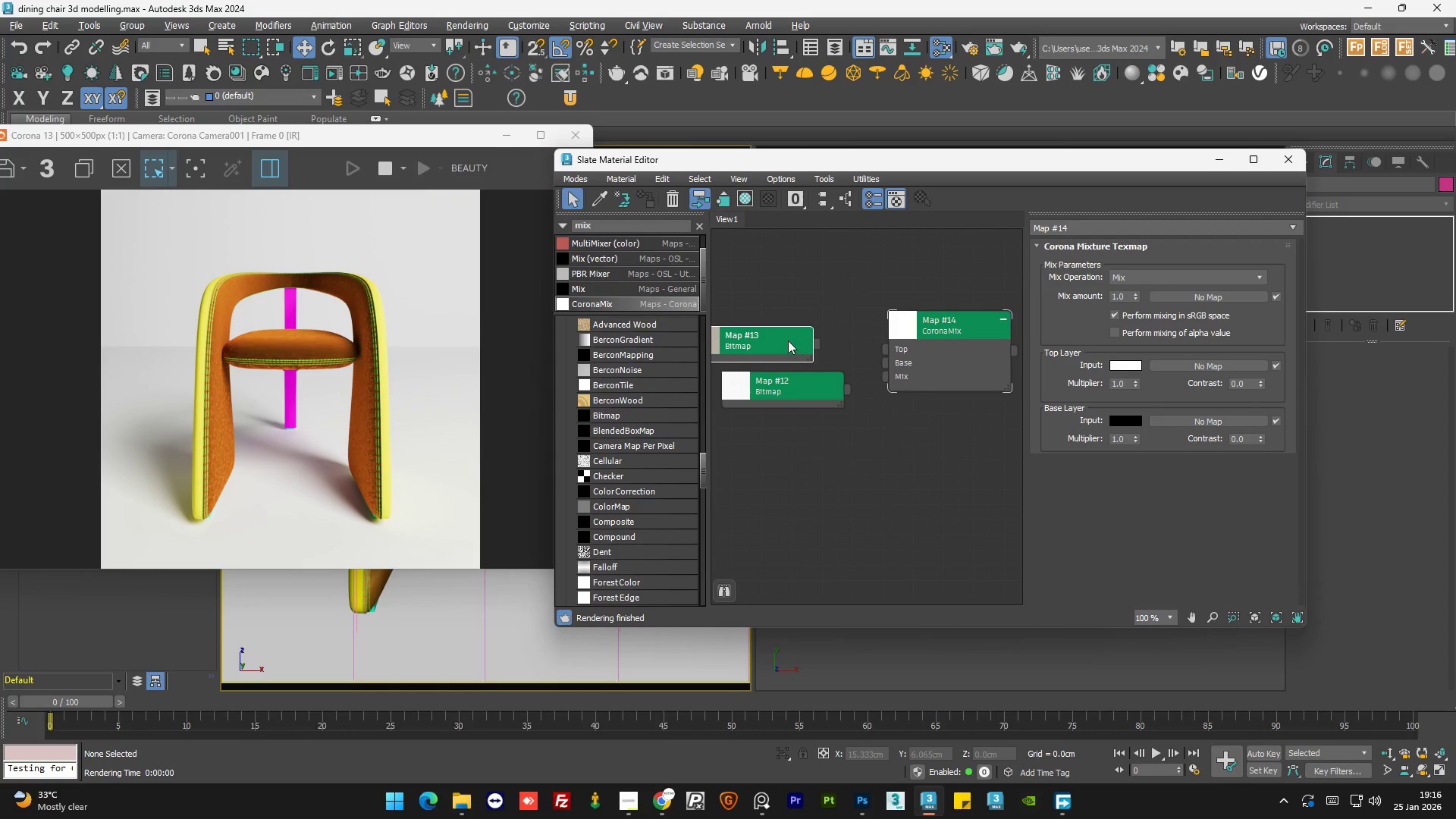 
left_click_drag(start_coordinate=[847, 325], to_coordinate=[892, 350])
 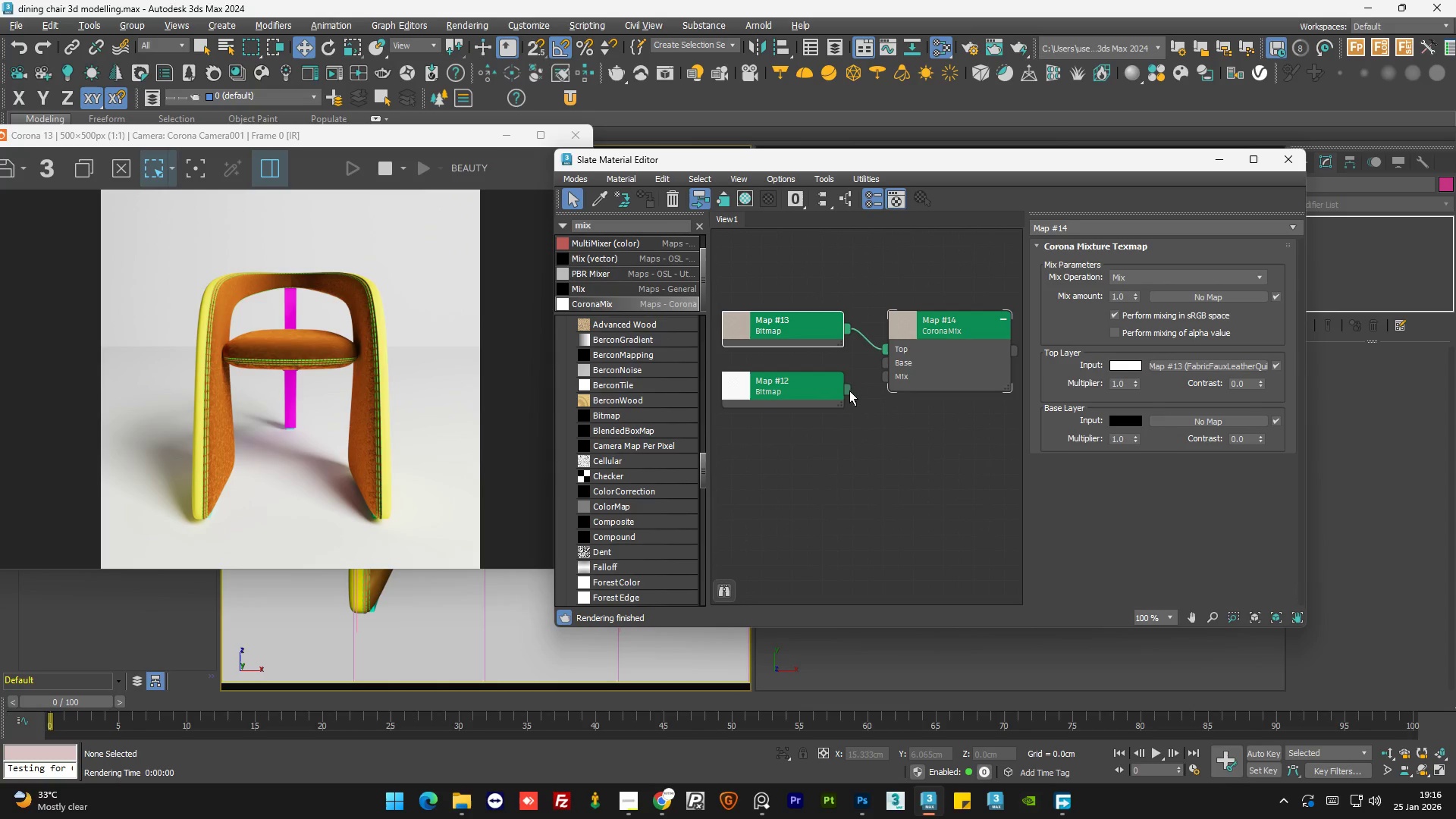 
left_click_drag(start_coordinate=[846, 391], to_coordinate=[886, 362])
 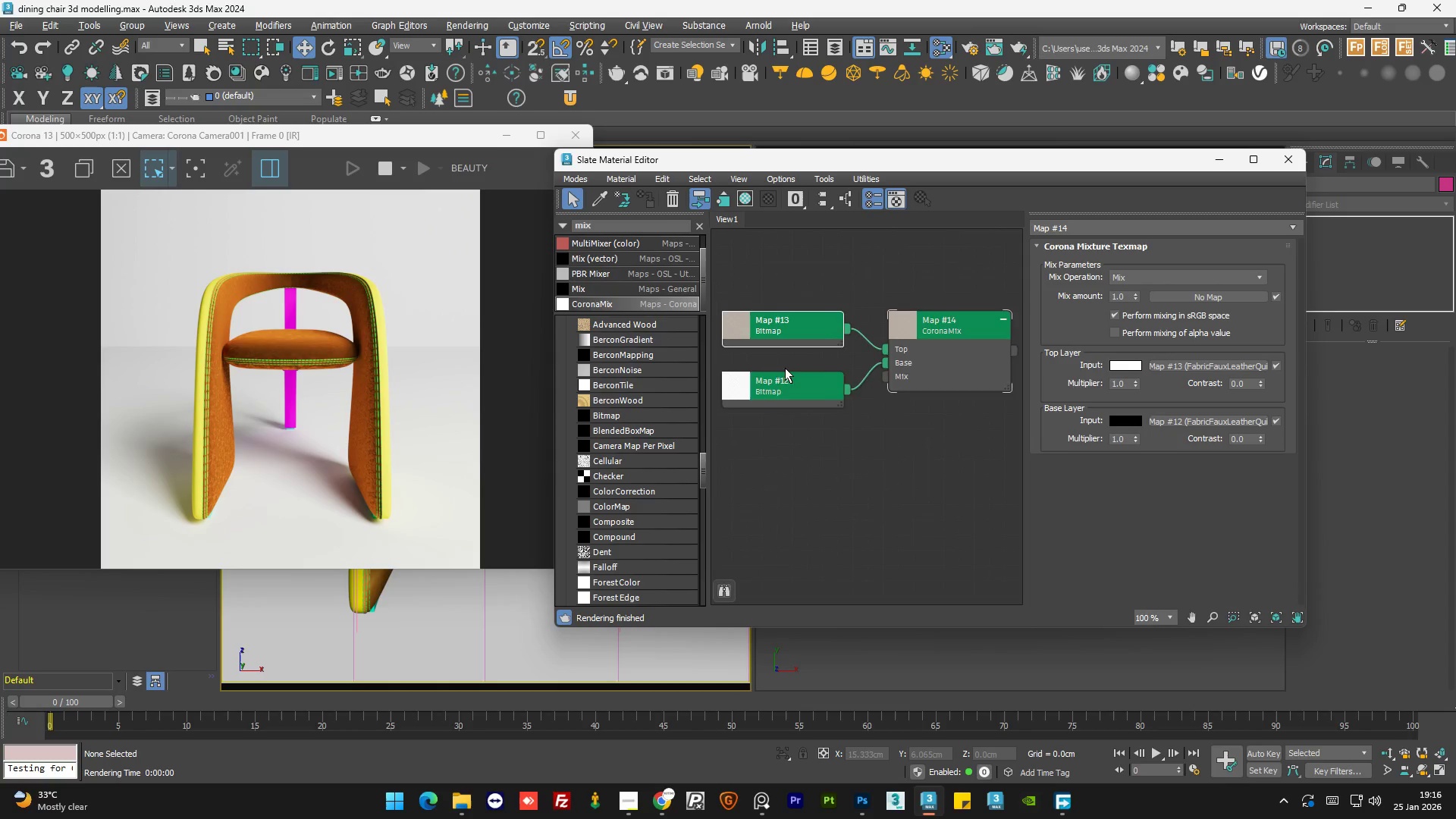 
scroll: coordinate [972, 352], scroll_direction: none, amount: 0.0
 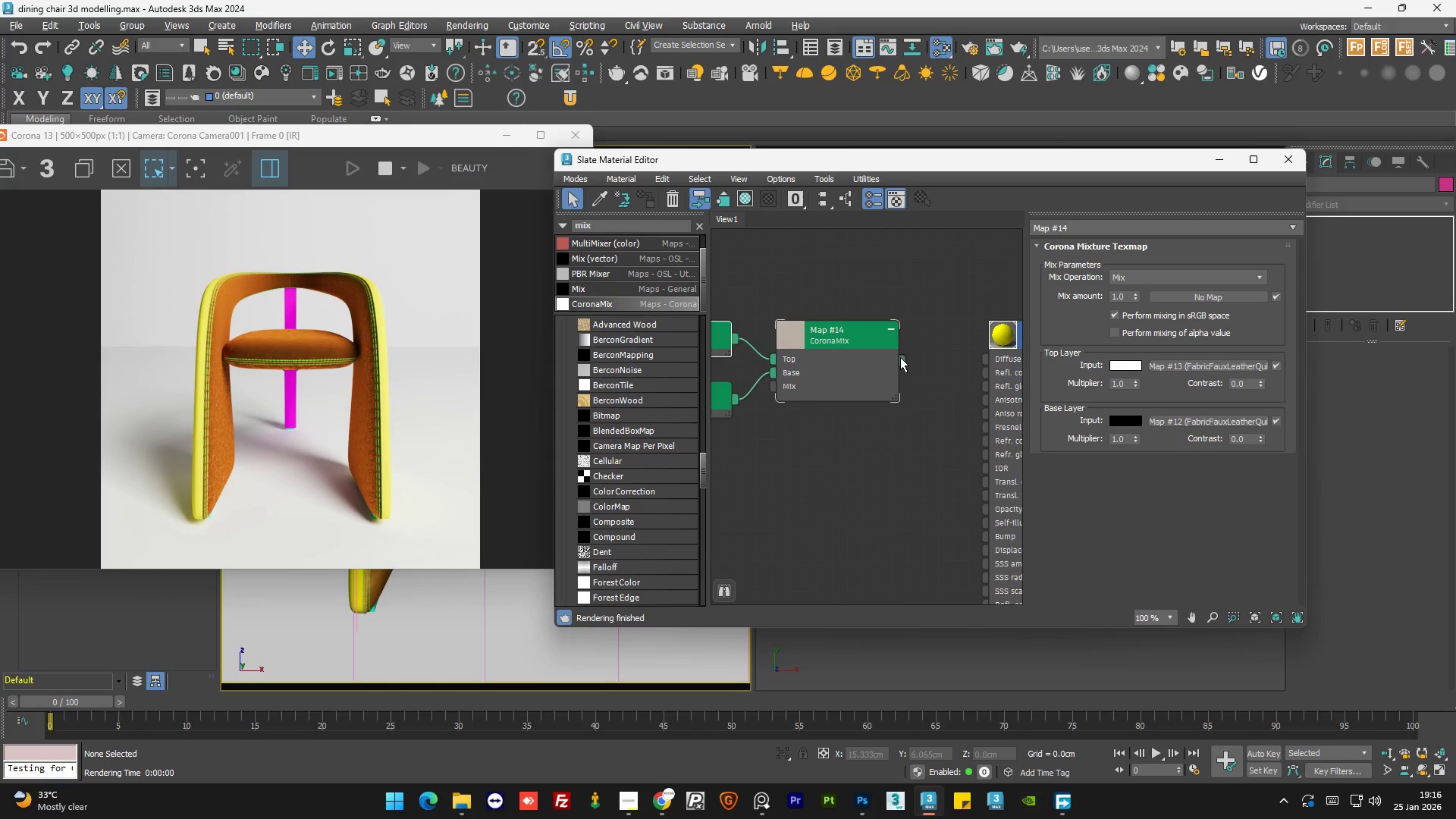 
left_click_drag(start_coordinate=[900, 357], to_coordinate=[991, 361])
 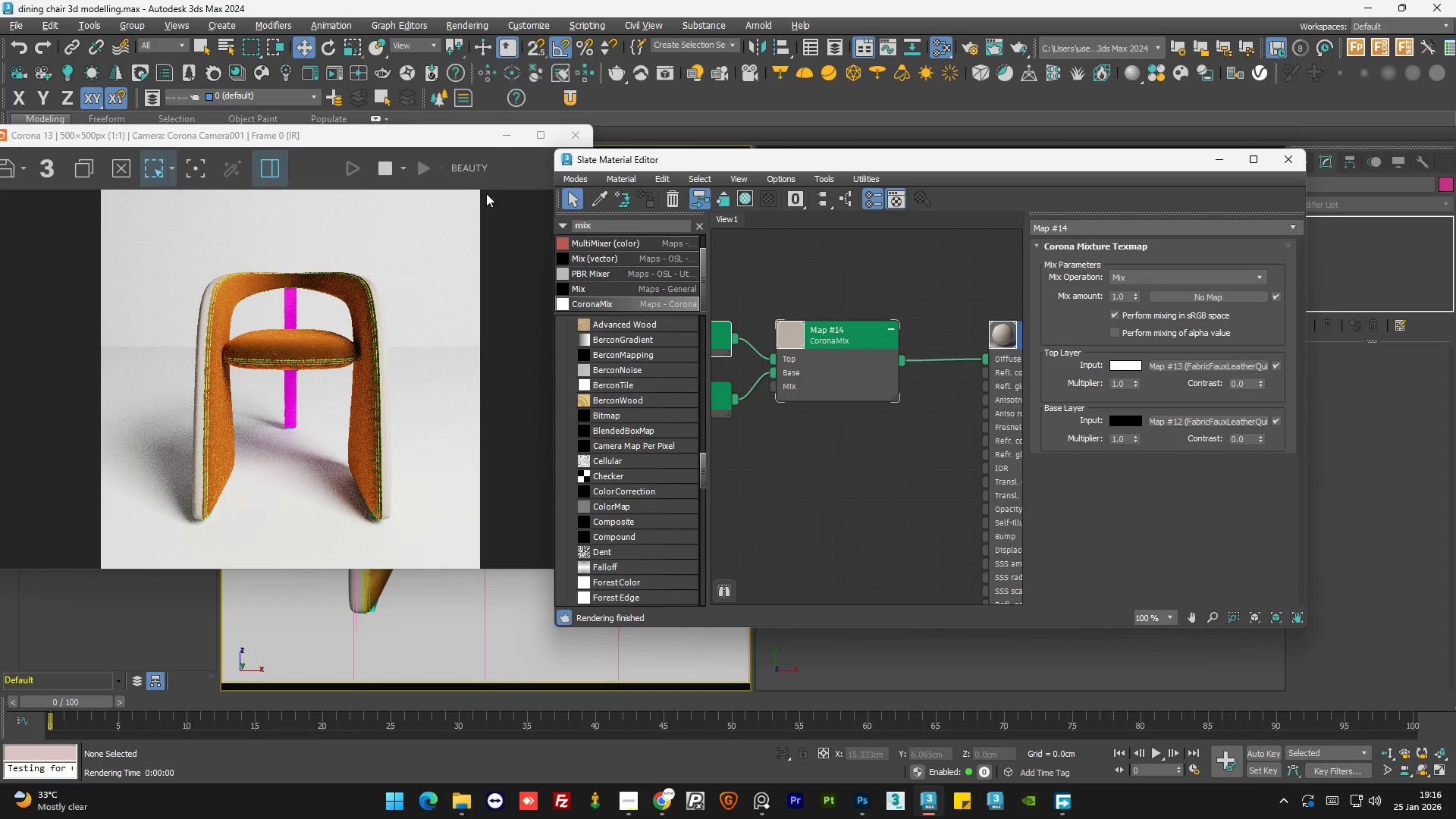 
left_click_drag(start_coordinate=[403, 133], to_coordinate=[397, 270])
 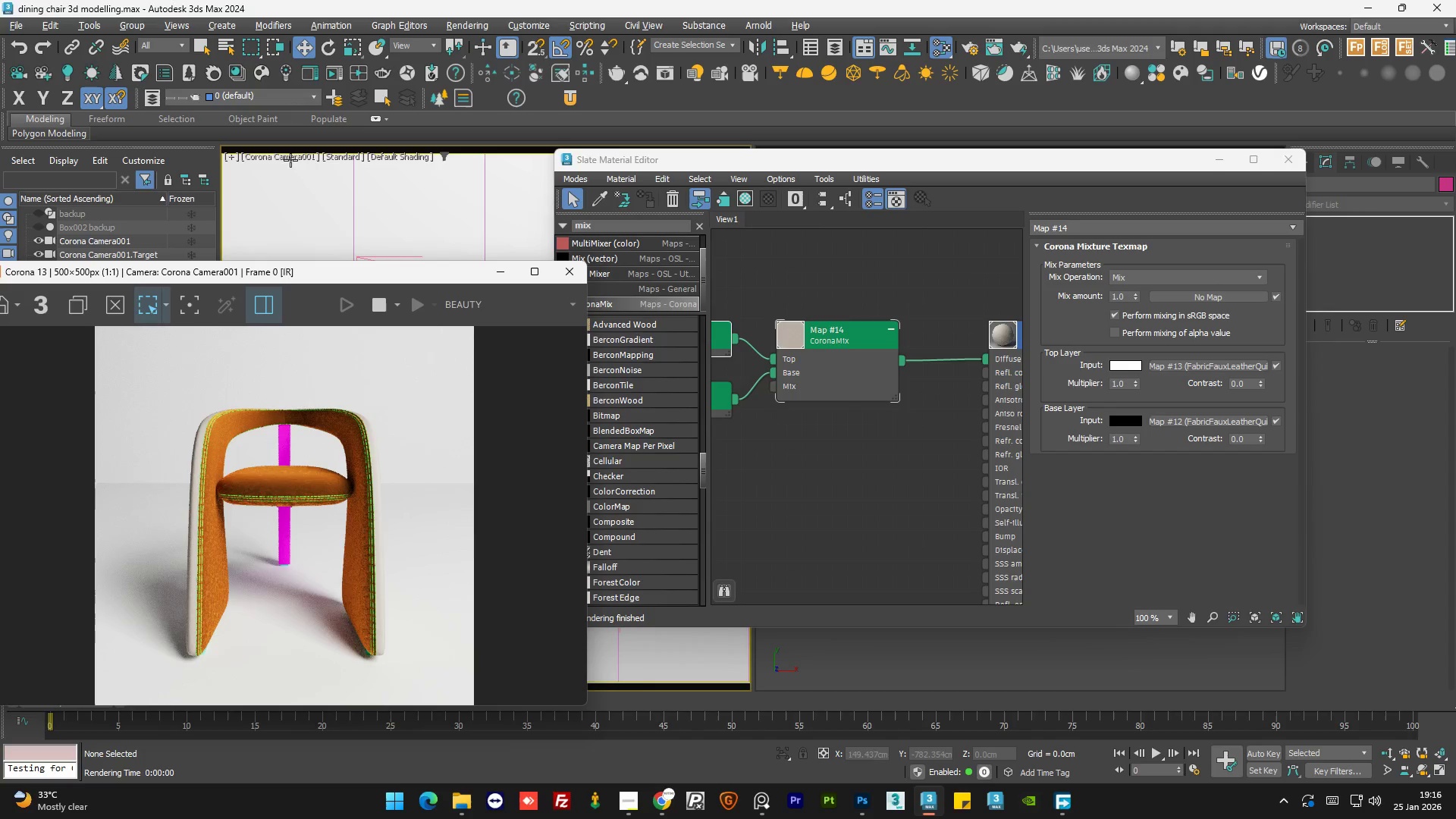 
left_click([293, 158])
 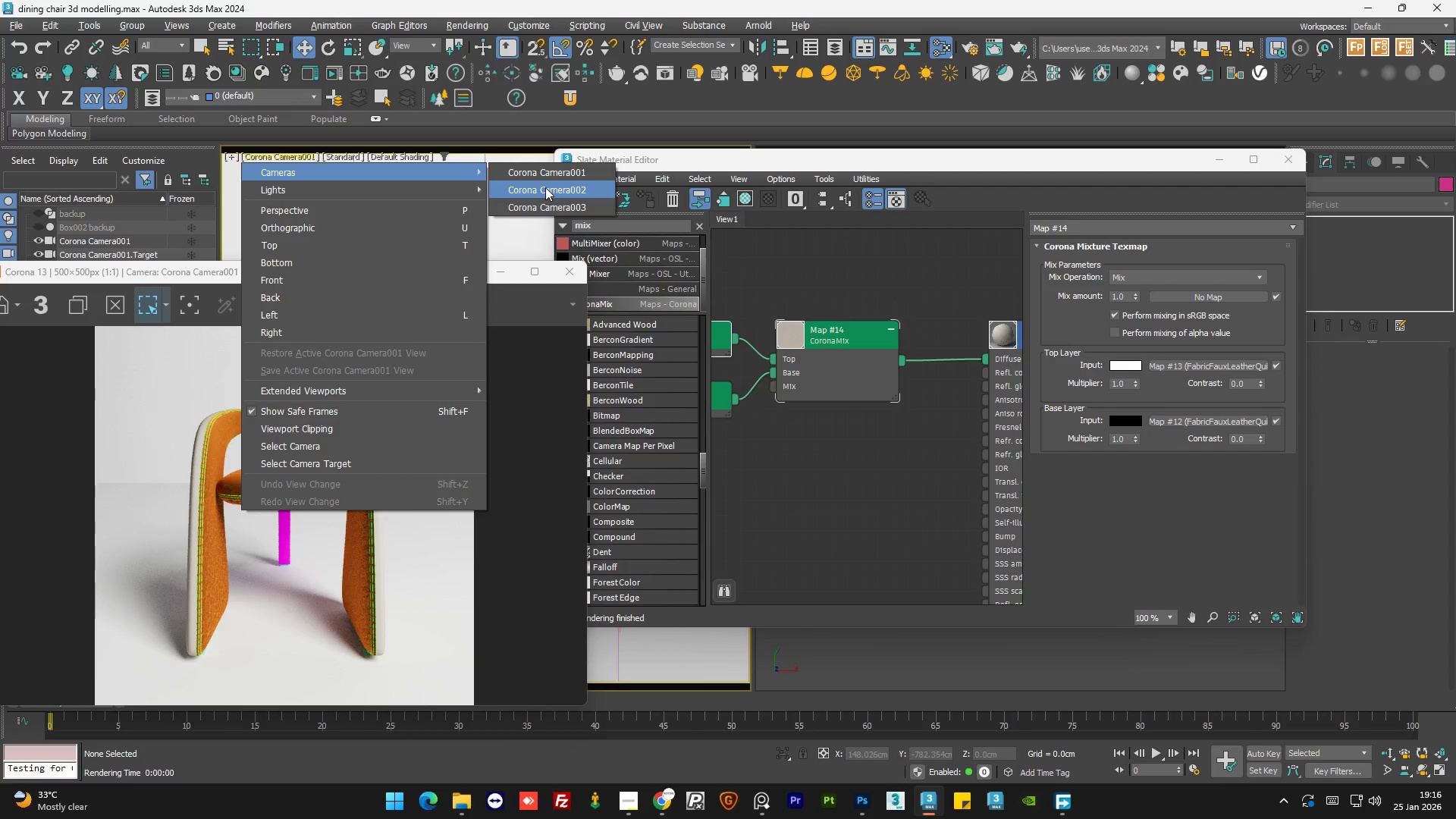 
left_click([545, 187])
 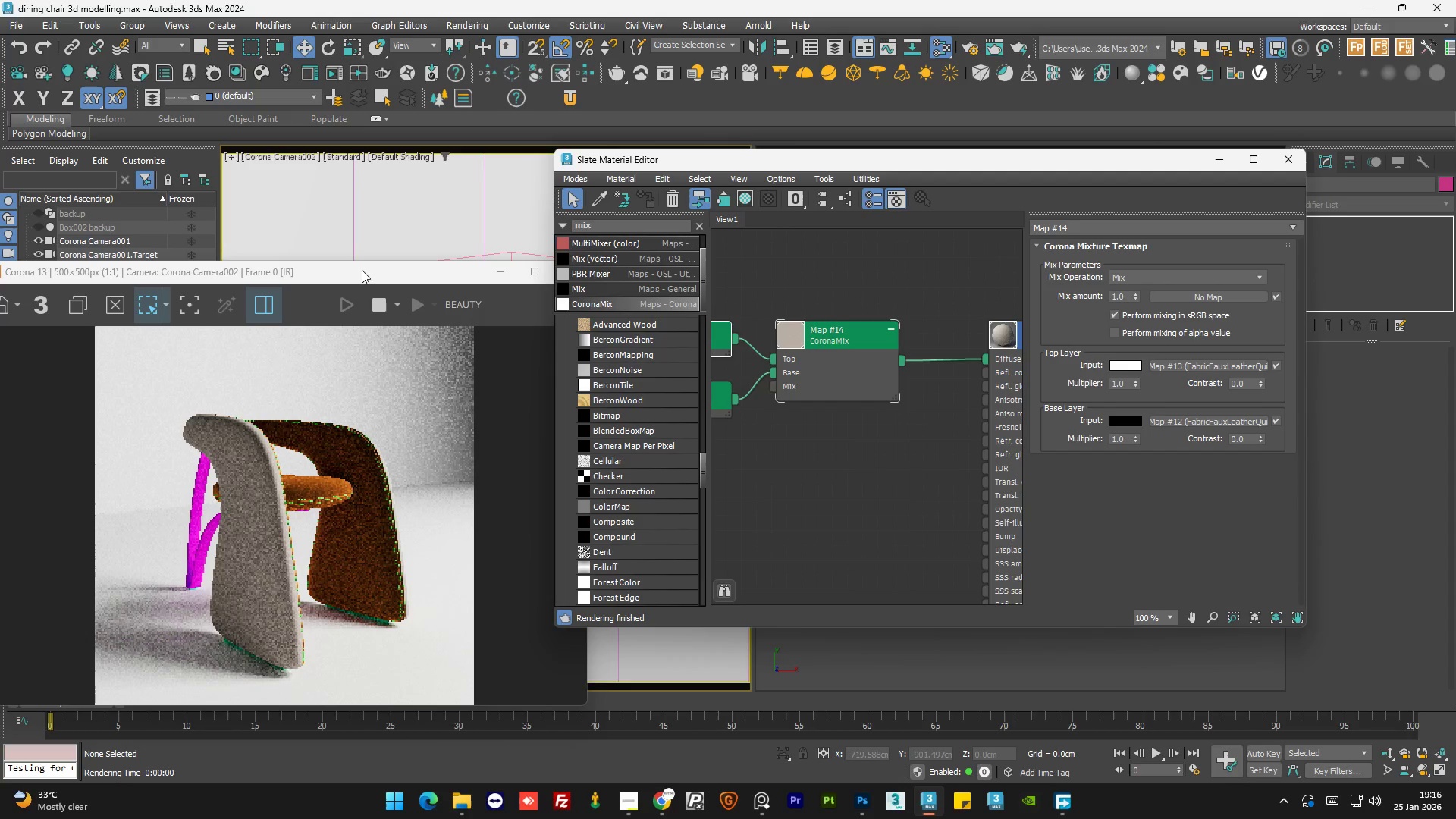 
left_click_drag(start_coordinate=[359, 274], to_coordinate=[354, 170])
 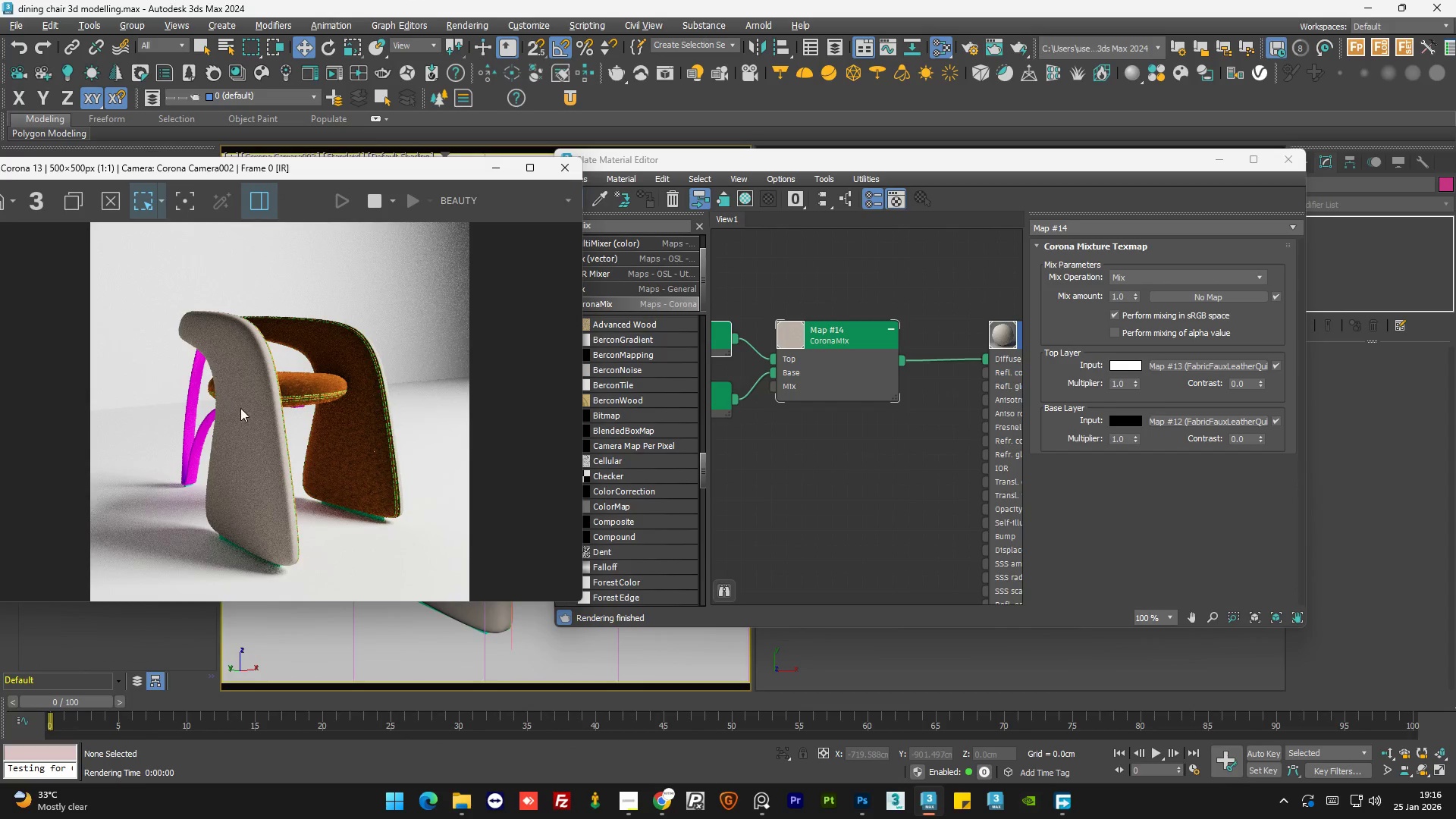 
scroll: coordinate [244, 409], scroll_direction: up, amount: 1.0
 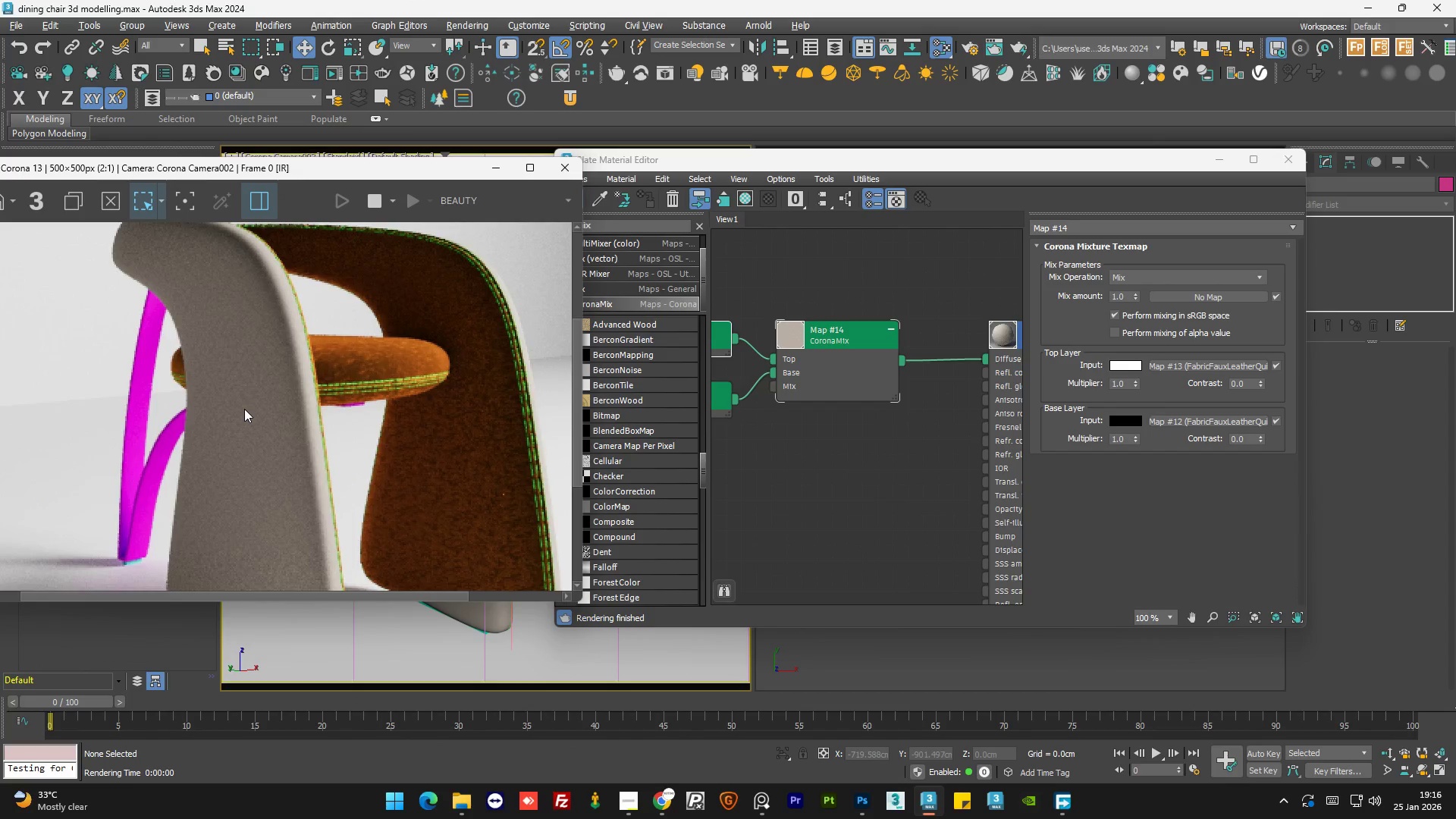 
scroll: coordinate [244, 409], scroll_direction: down, amount: 1.0
 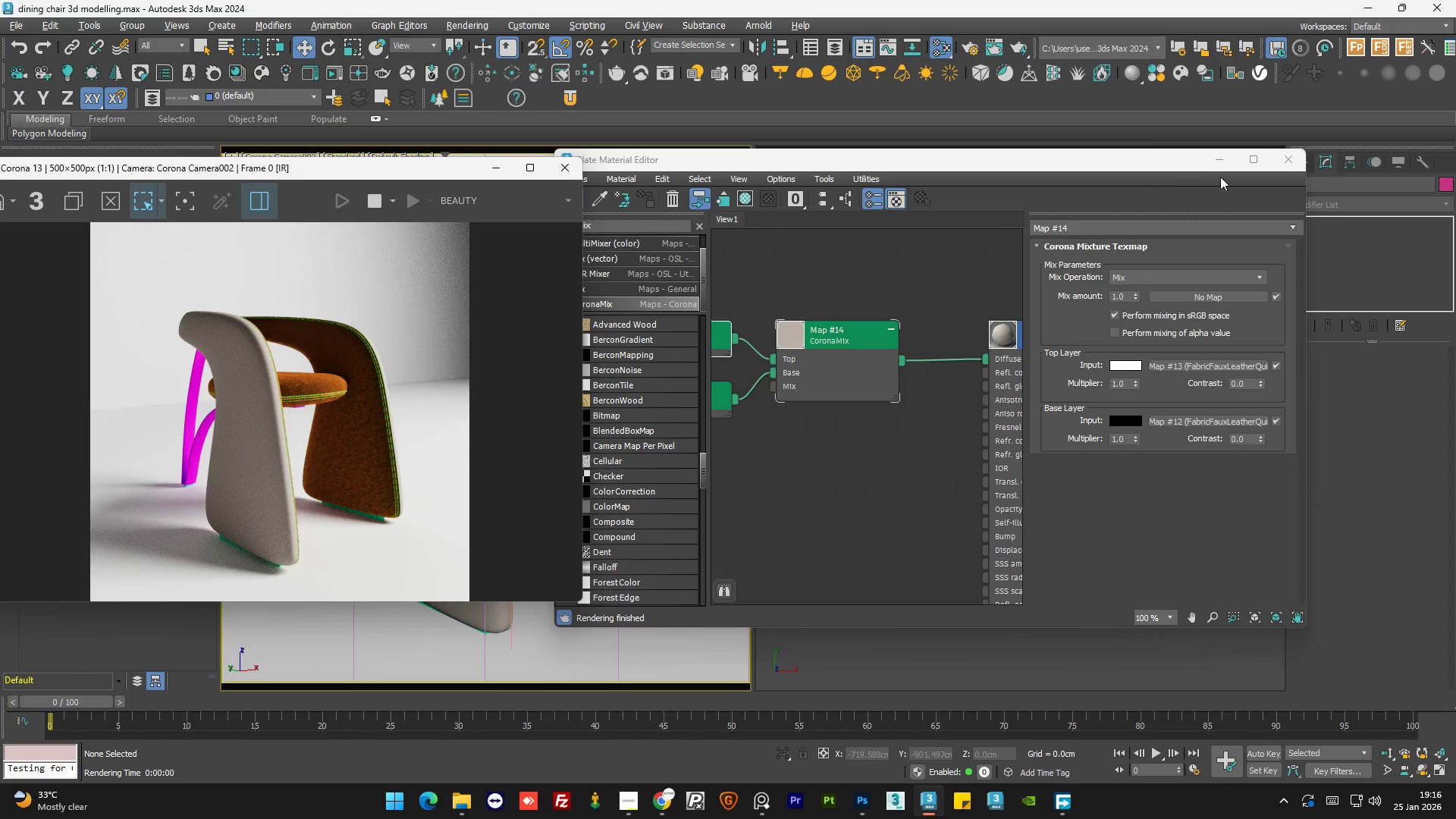 
left_click([1222, 166])
 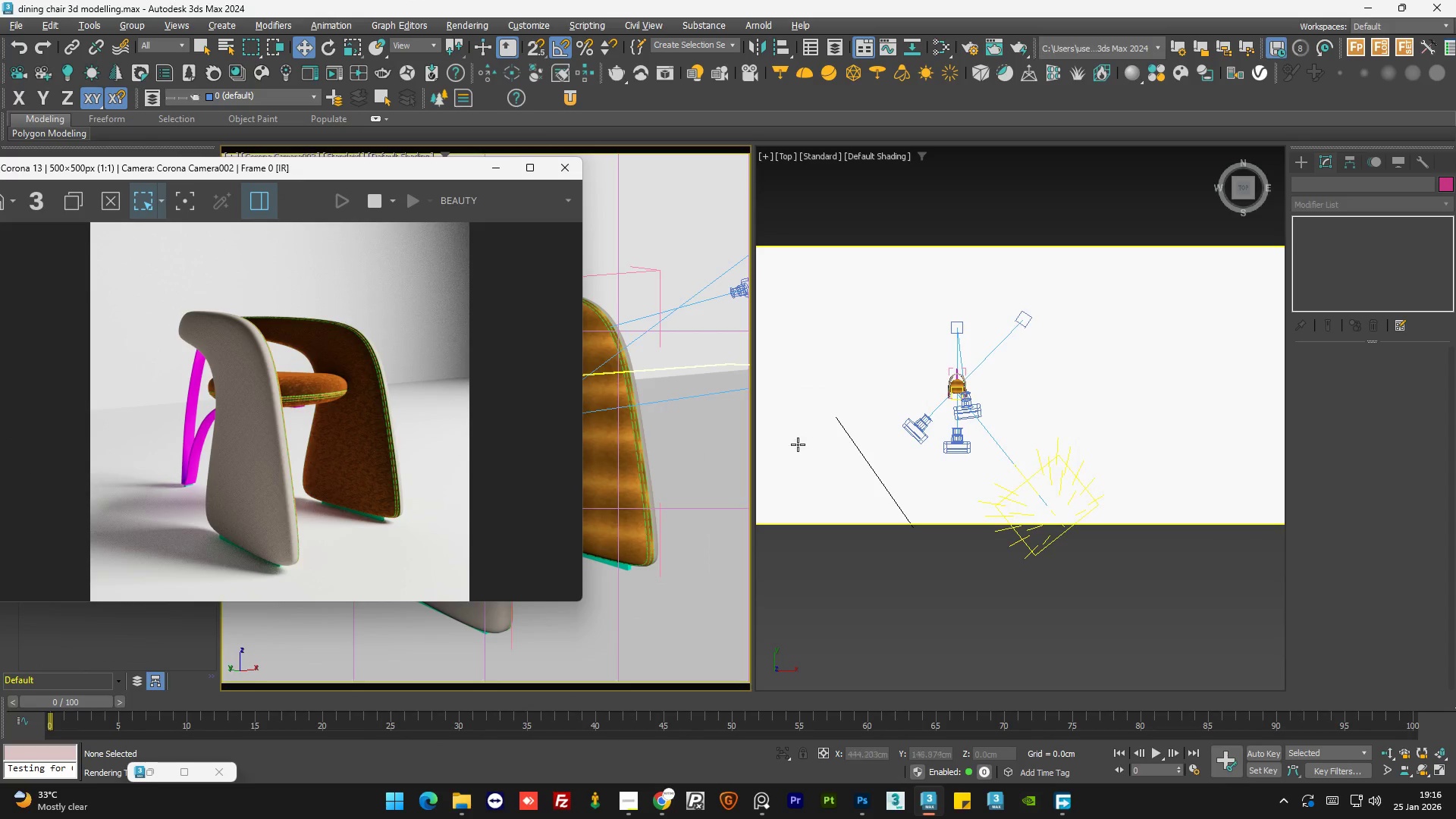 
hold_key(key=AltLeft, duration=1.24)
scroll: coordinate [961, 403], scroll_direction: up, amount: 1.0
 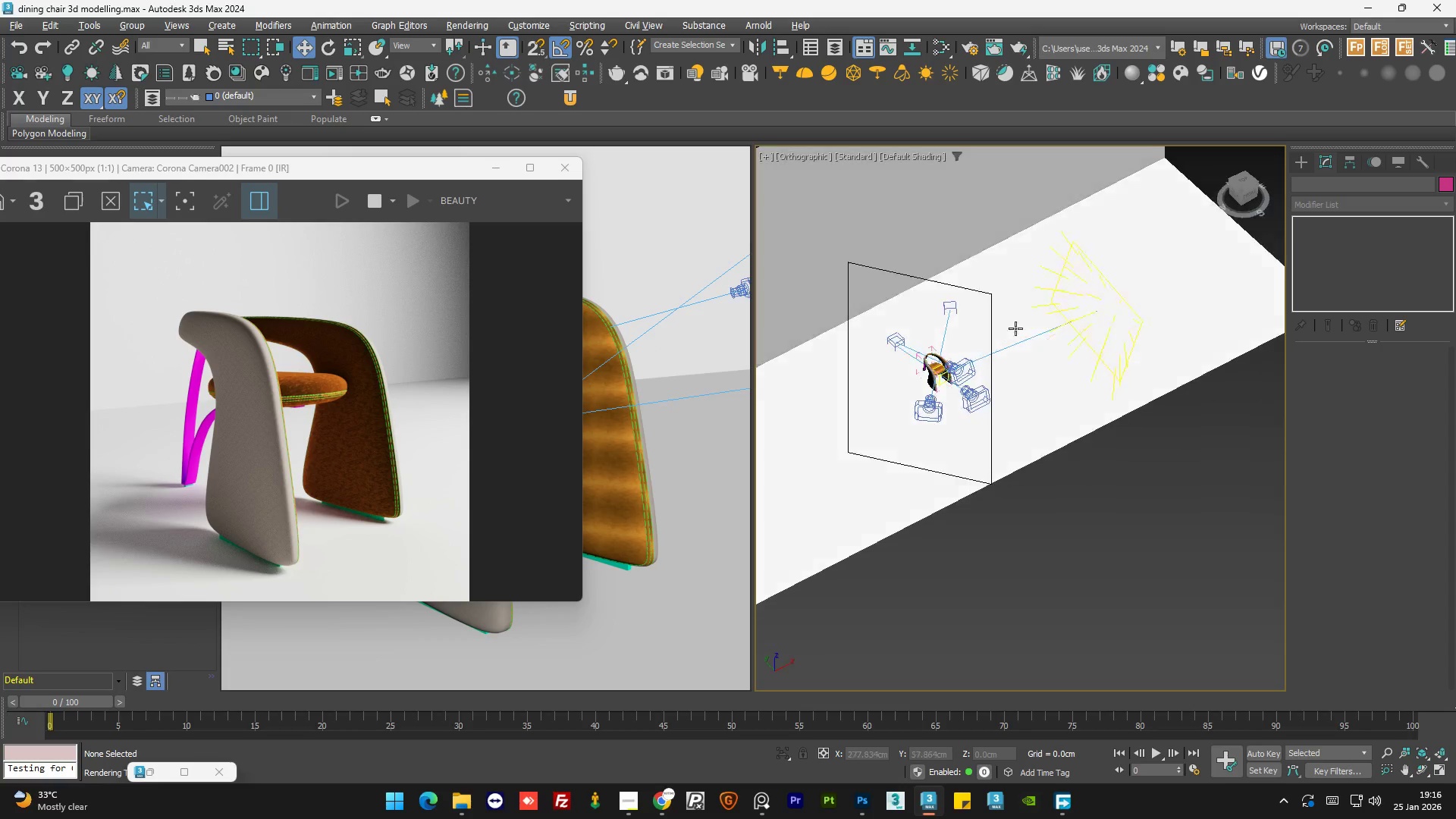 
hold_key(key=AltLeft, duration=0.44)
 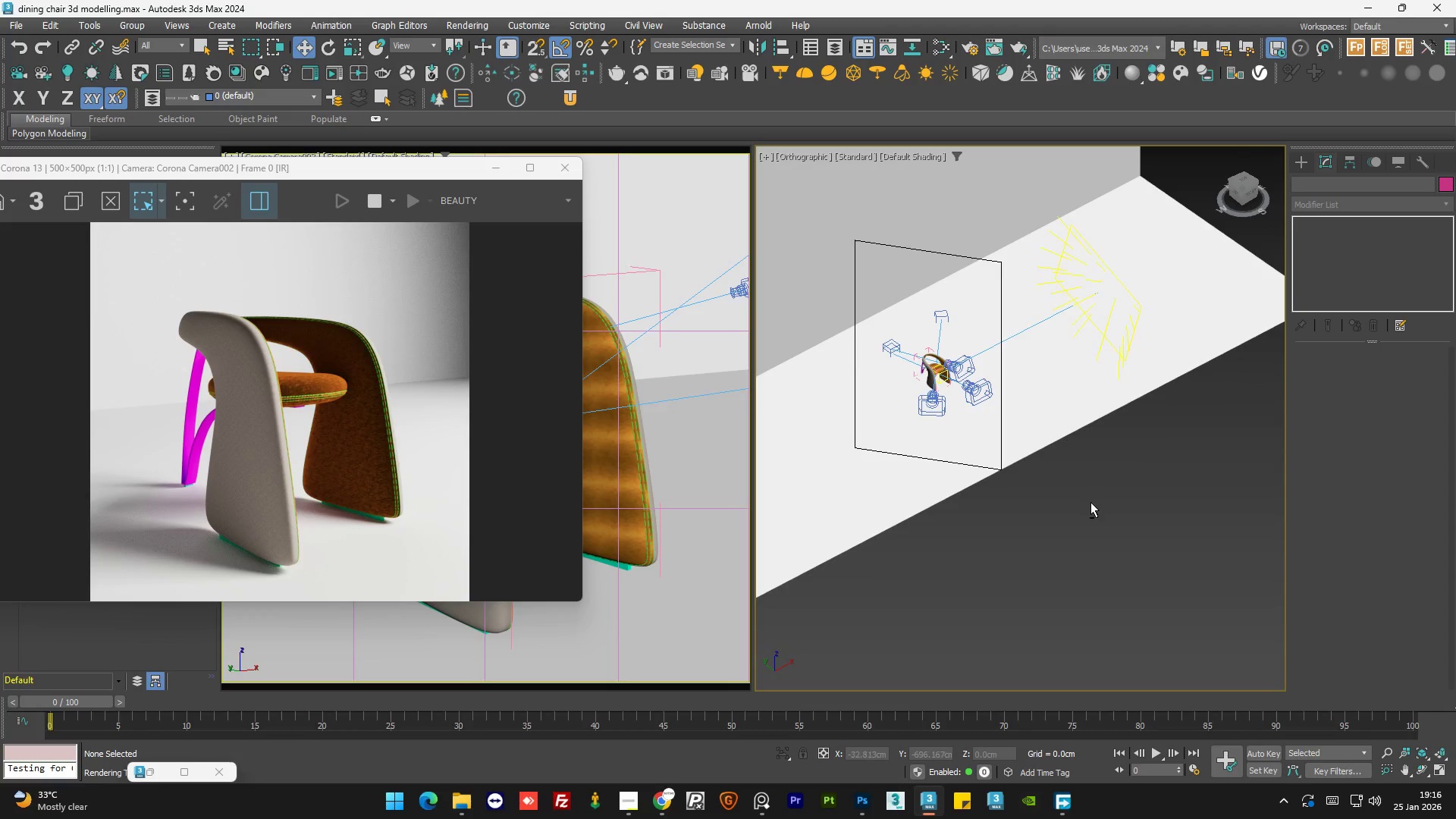 
left_click([1090, 502])
 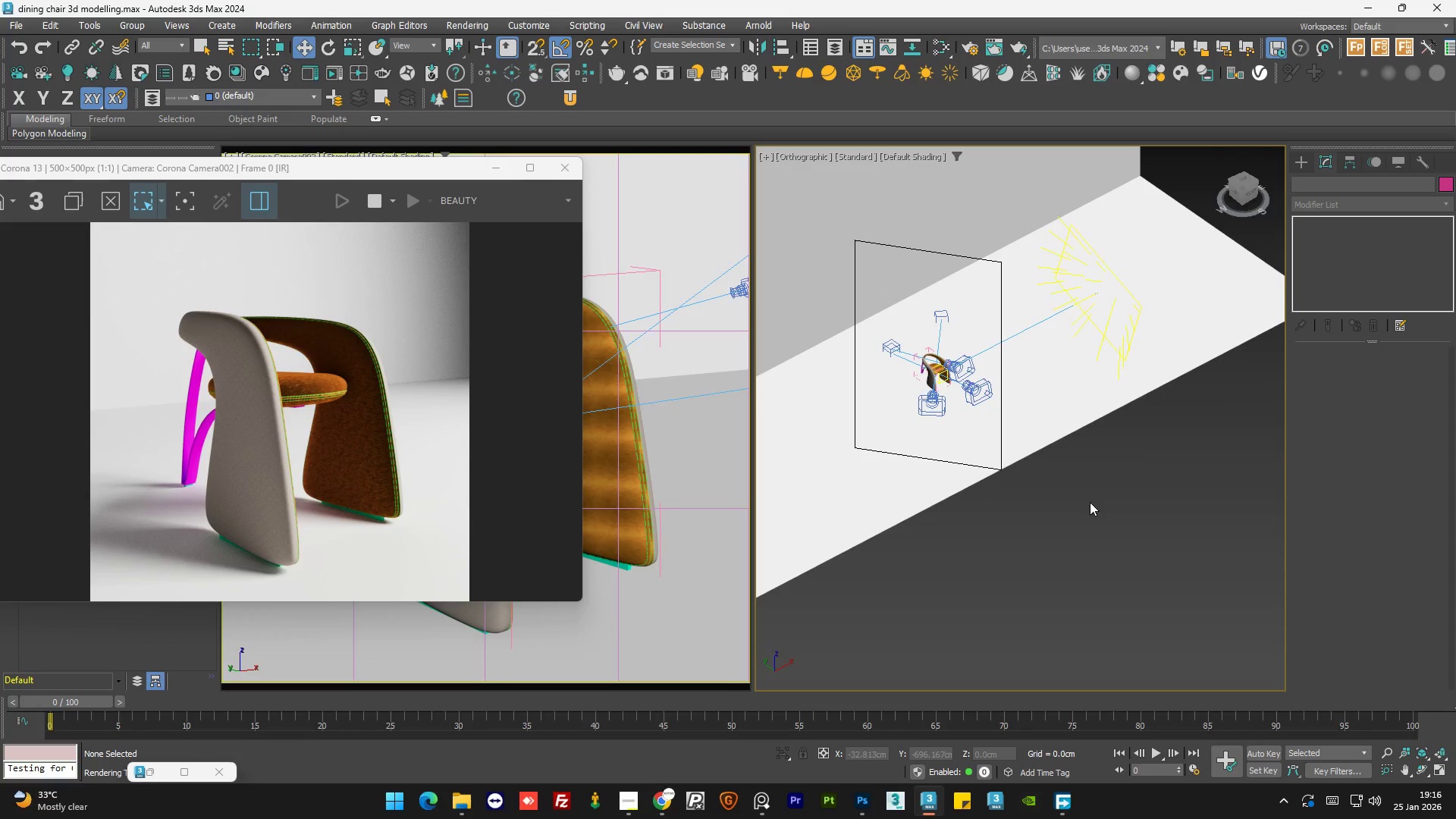 
hold_key(key=AltLeft, duration=0.73)
 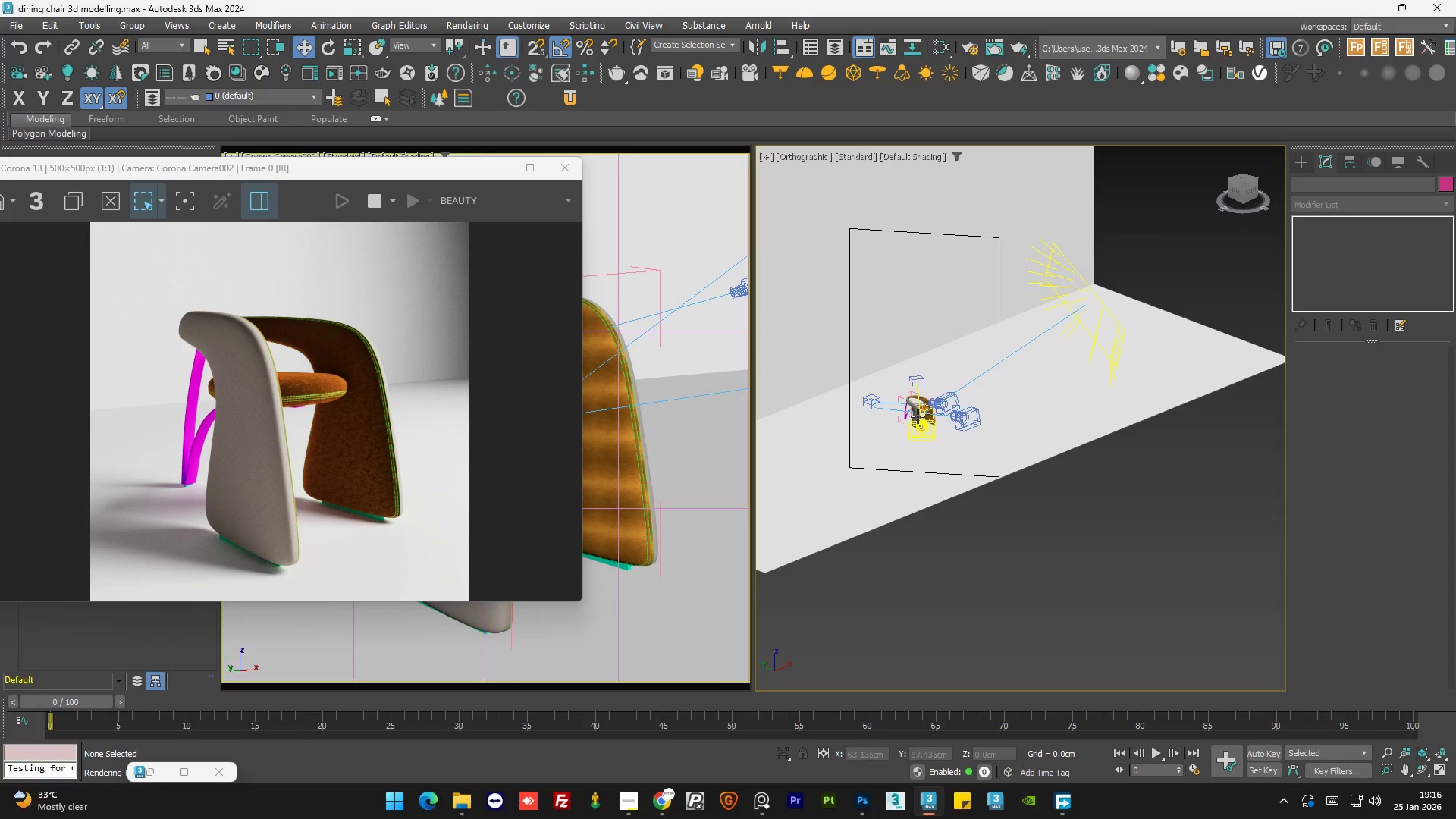 
scroll: coordinate [972, 509], scroll_direction: up, amount: 16.0
 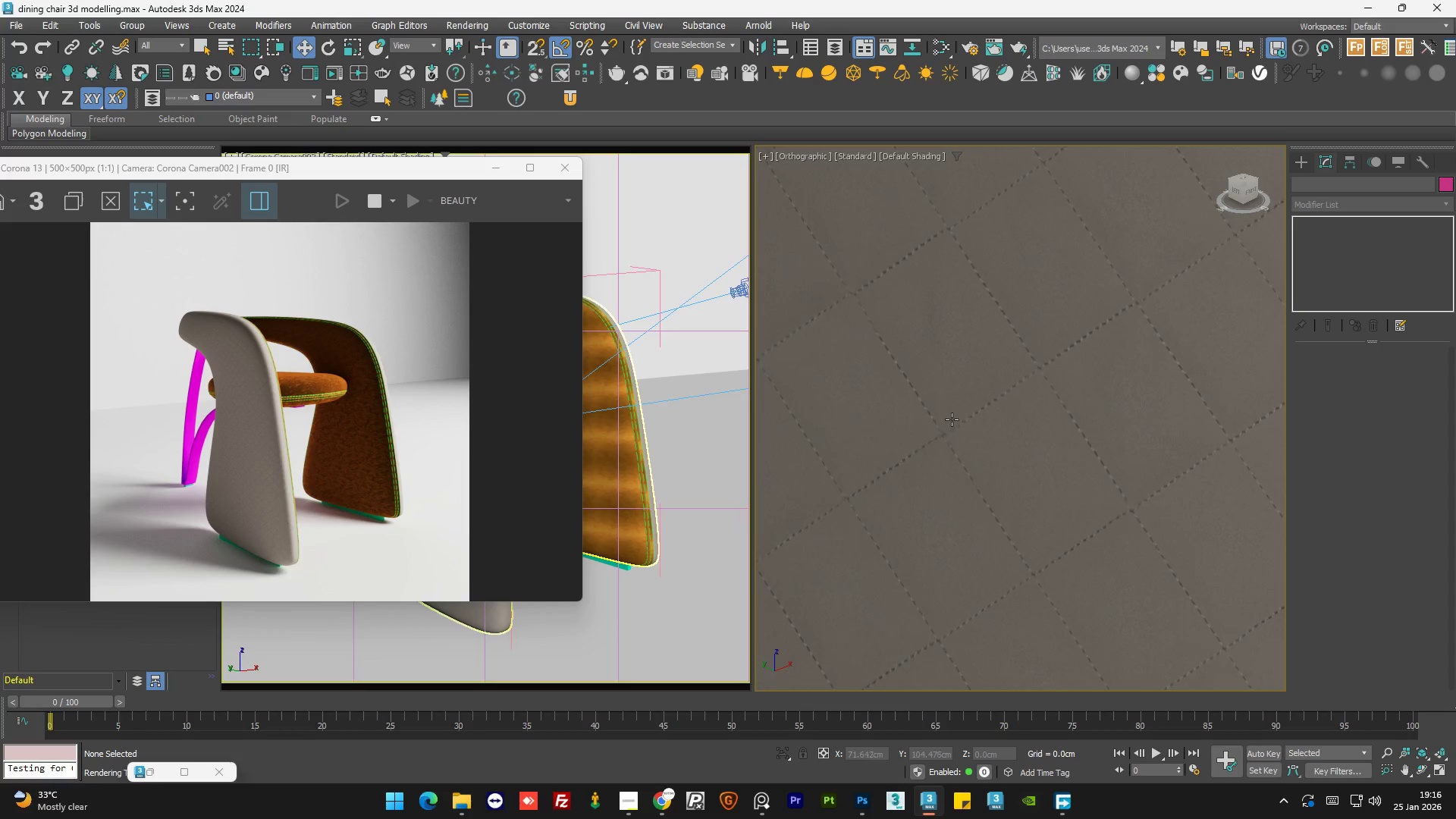 
scroll: coordinate [978, 430], scroll_direction: down, amount: 13.0
 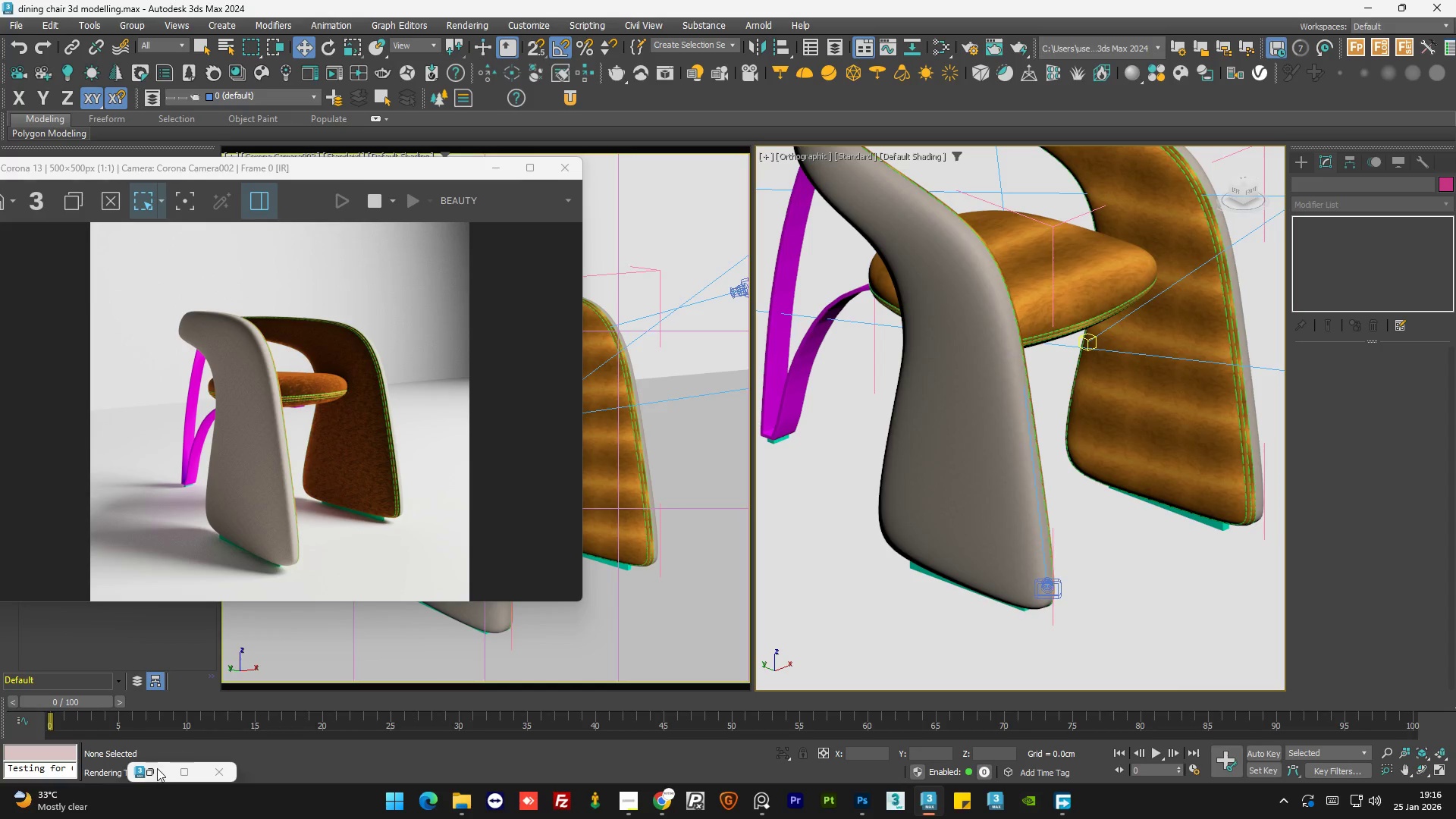 
left_click([154, 774])
 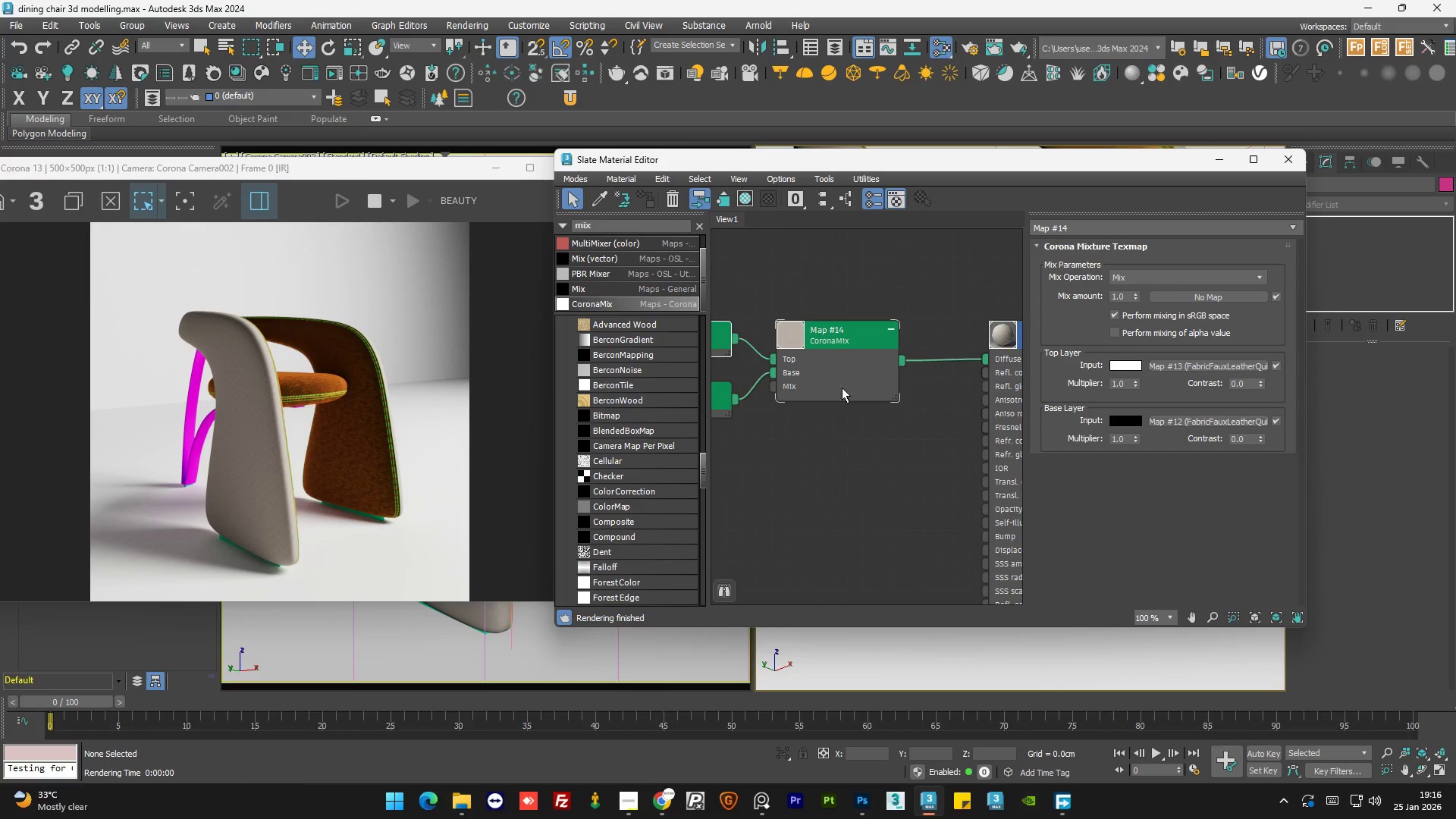 
scroll: coordinate [379, 453], scroll_direction: up, amount: 2.0
 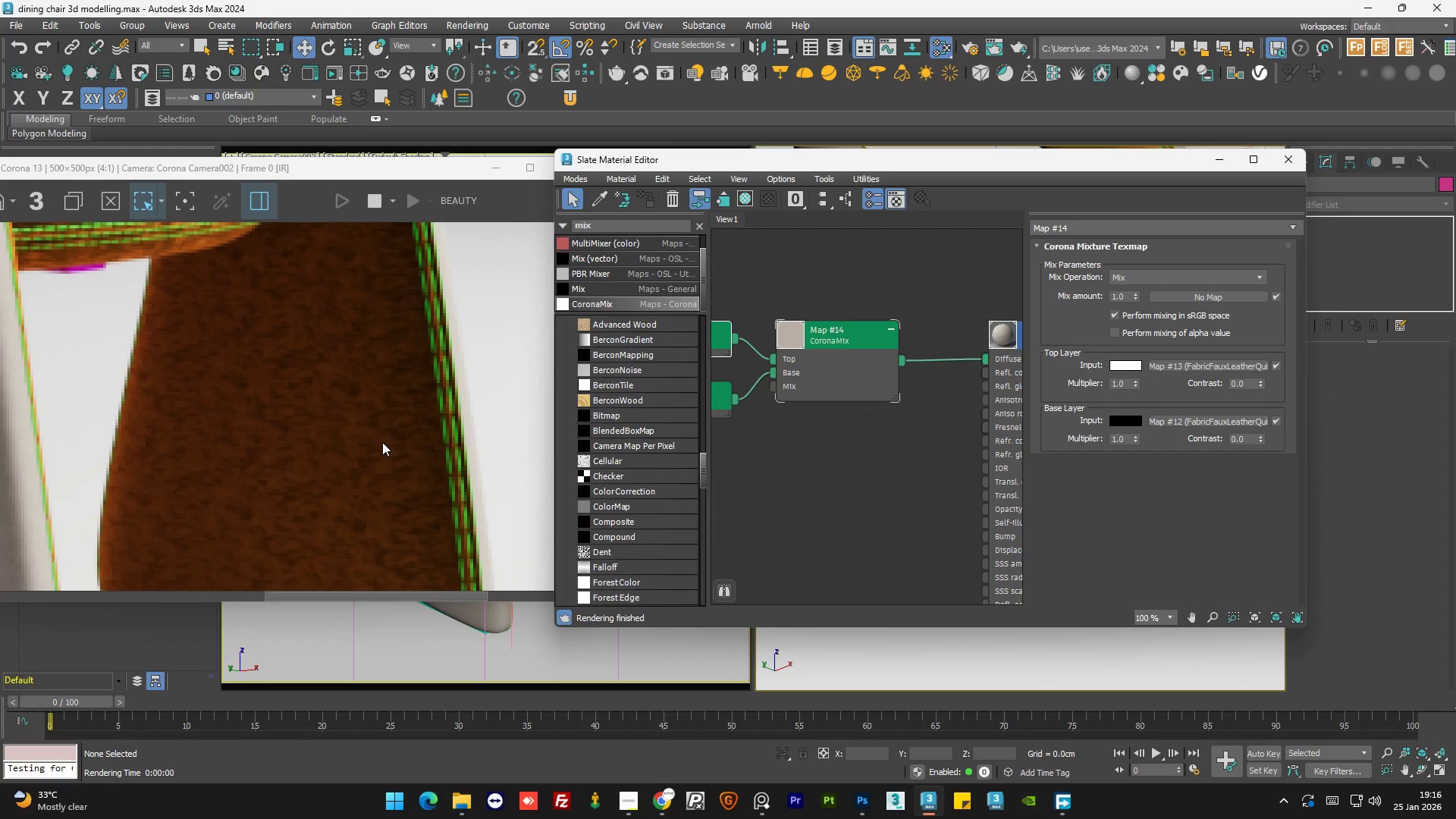 
scroll: coordinate [382, 442], scroll_direction: down, amount: 2.0
 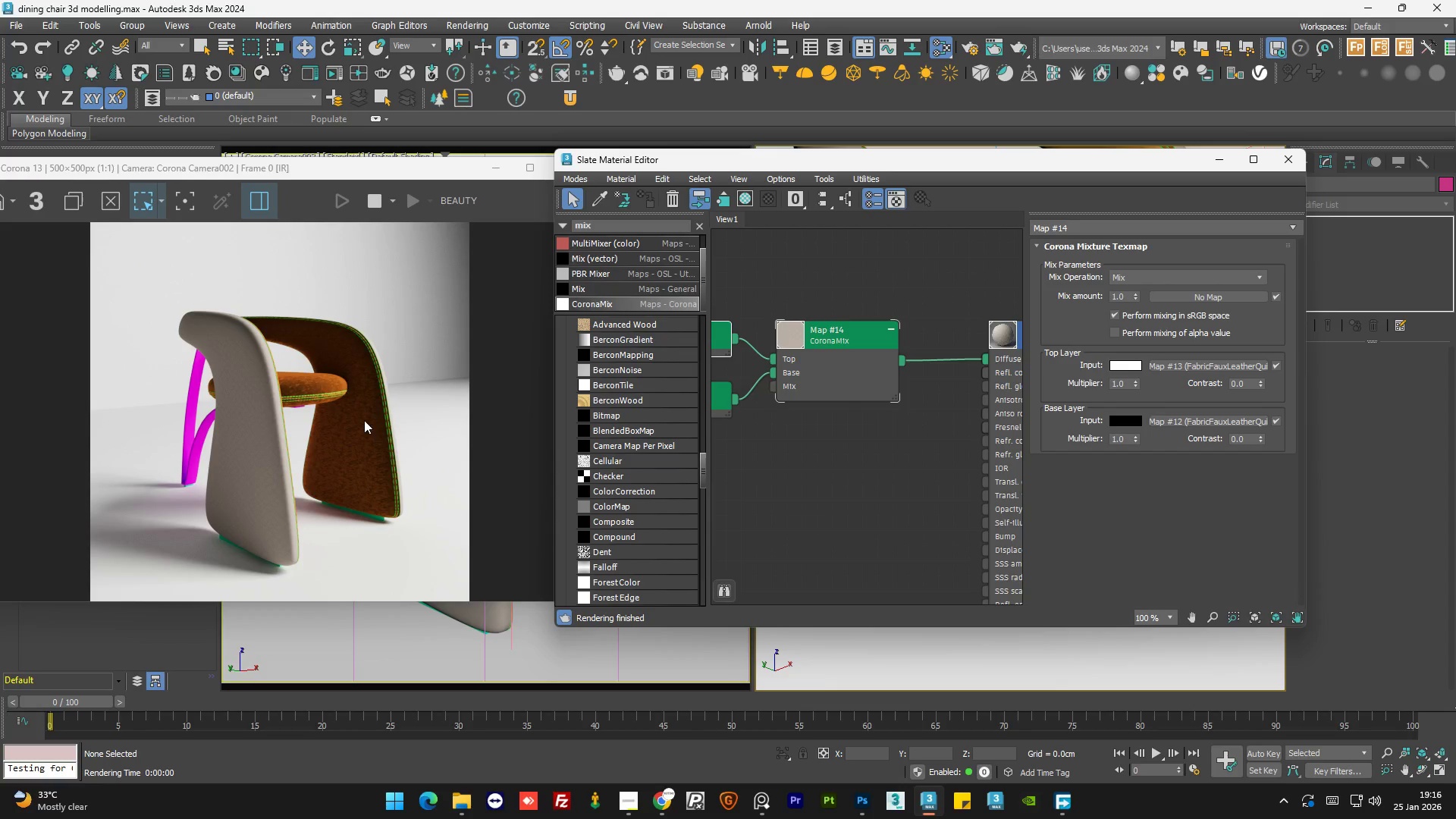 
scroll: coordinate [363, 419], scroll_direction: up, amount: 1.0
 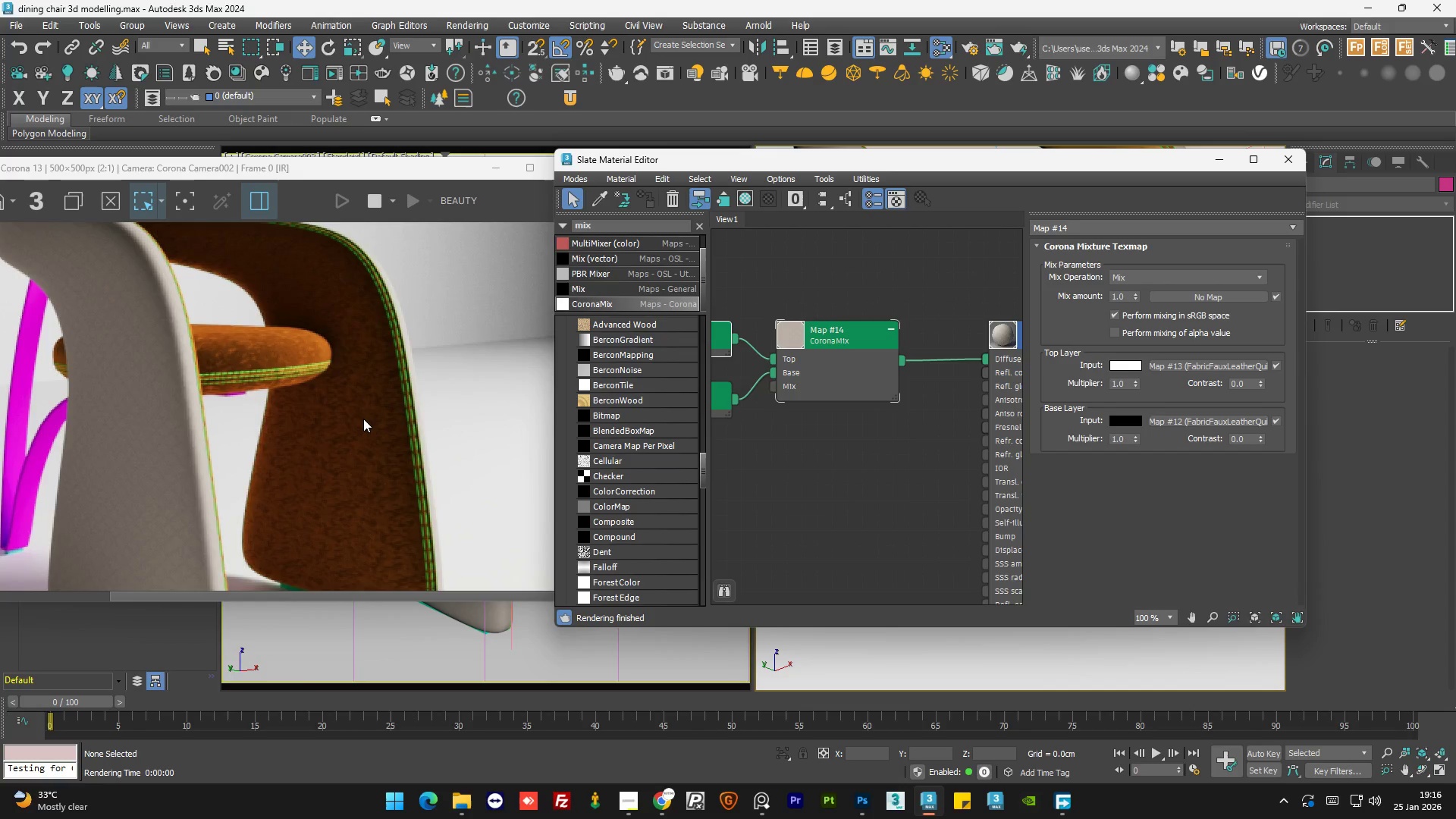 
scroll: coordinate [363, 419], scroll_direction: down, amount: 1.0
 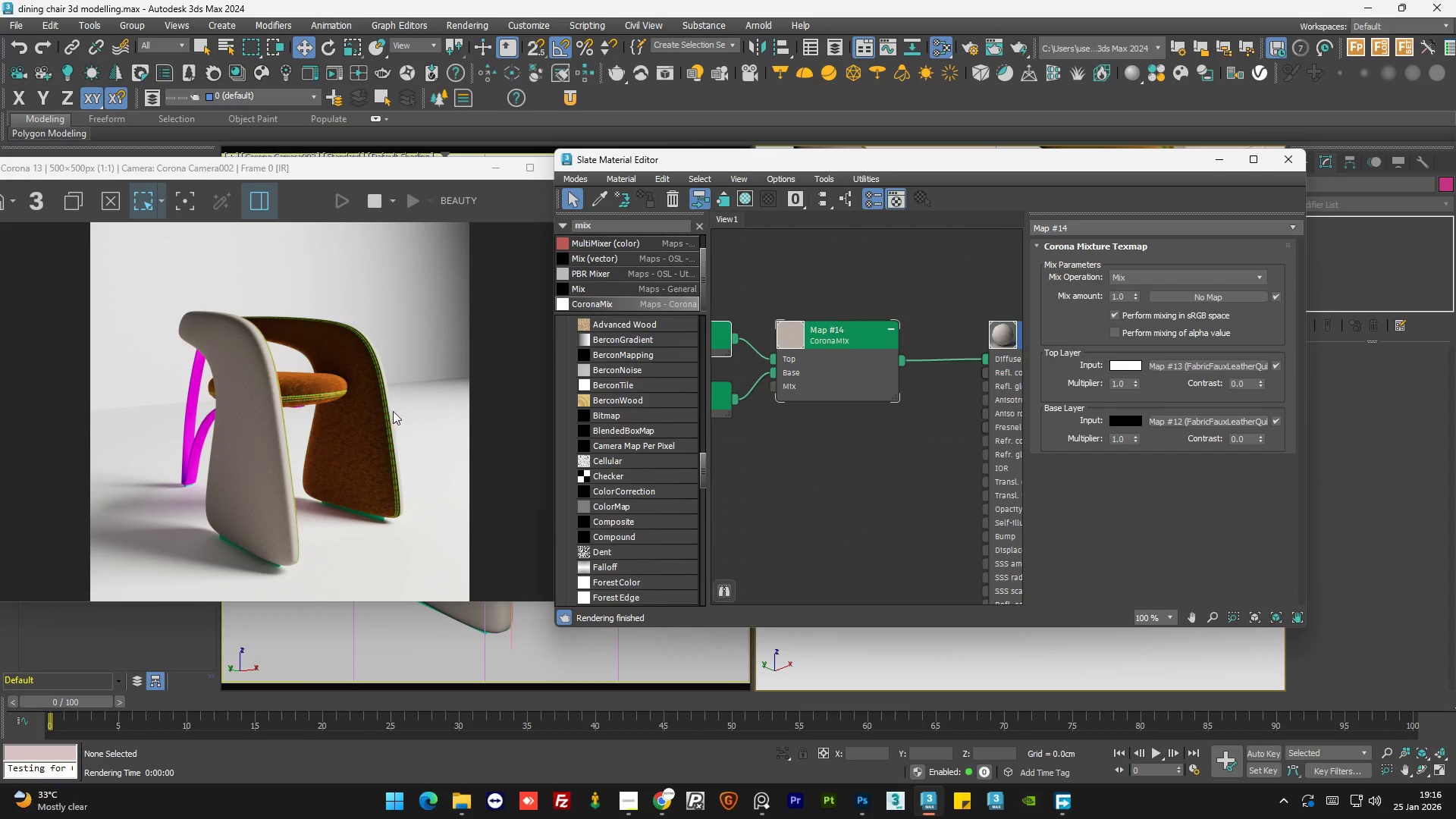 
left_click_drag(start_coordinate=[388, 427], to_coordinate=[325, 513])
 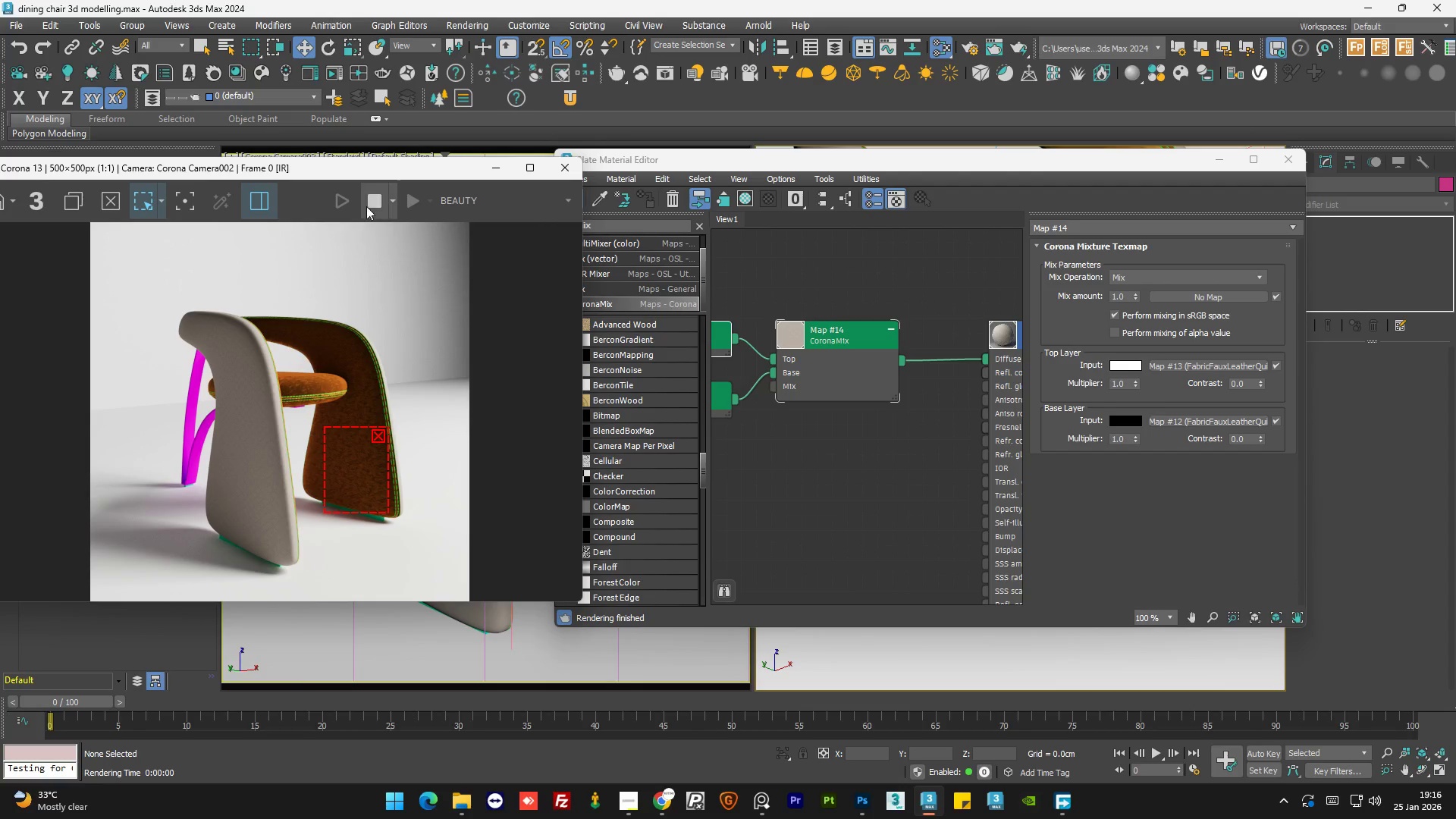 
left_click([374, 193])
 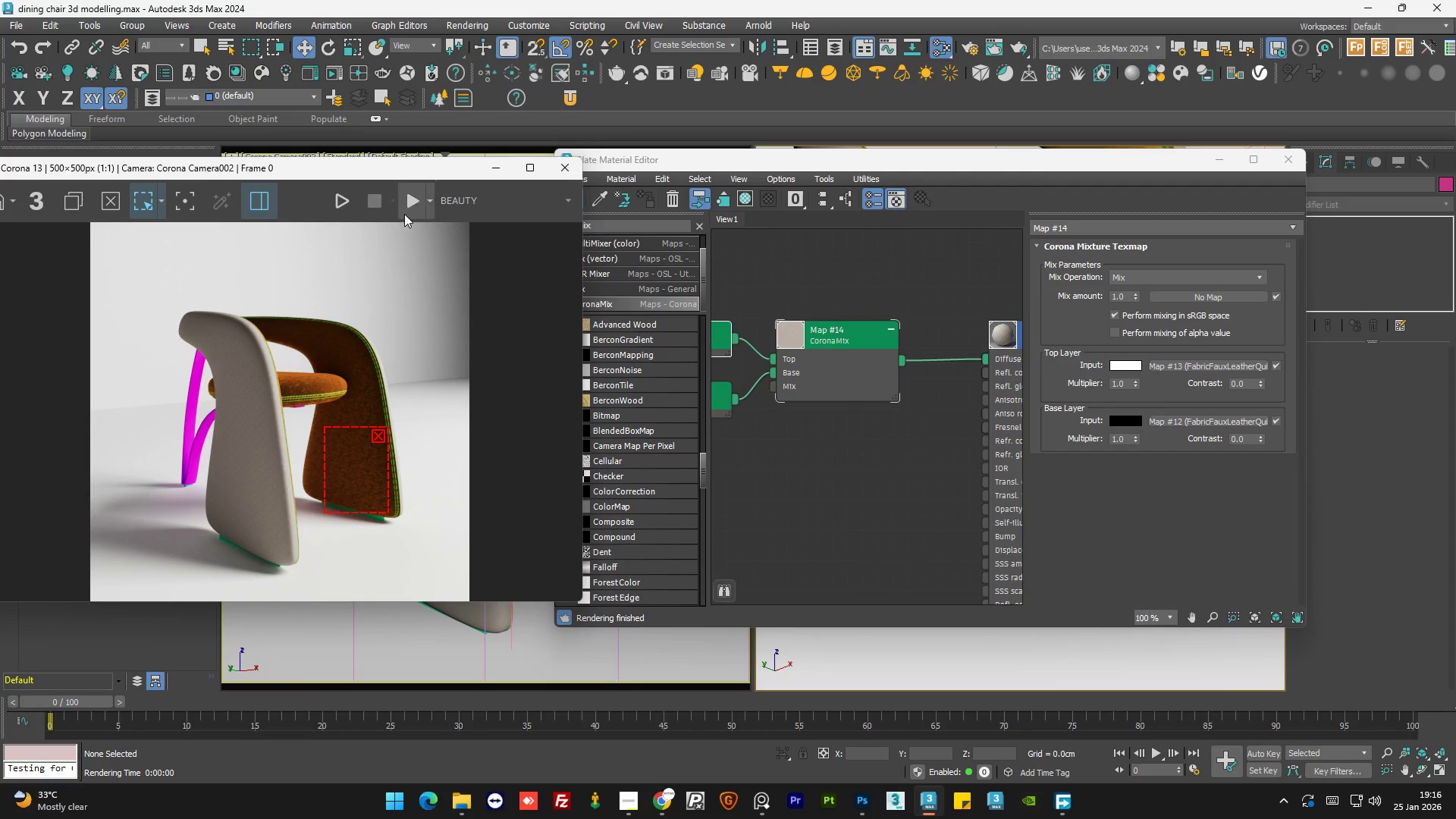 
left_click([410, 208])
 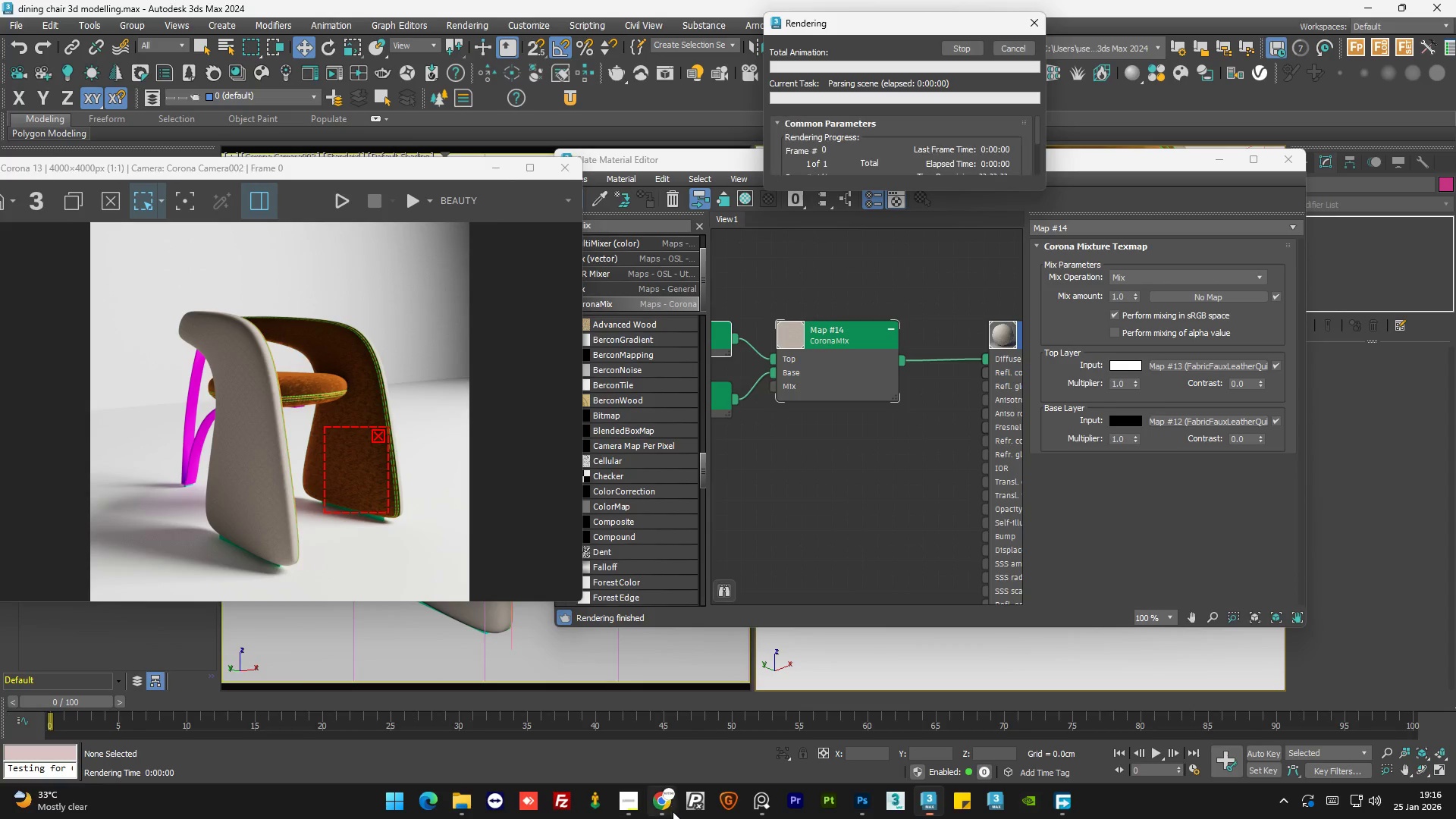 
left_click([654, 812])
 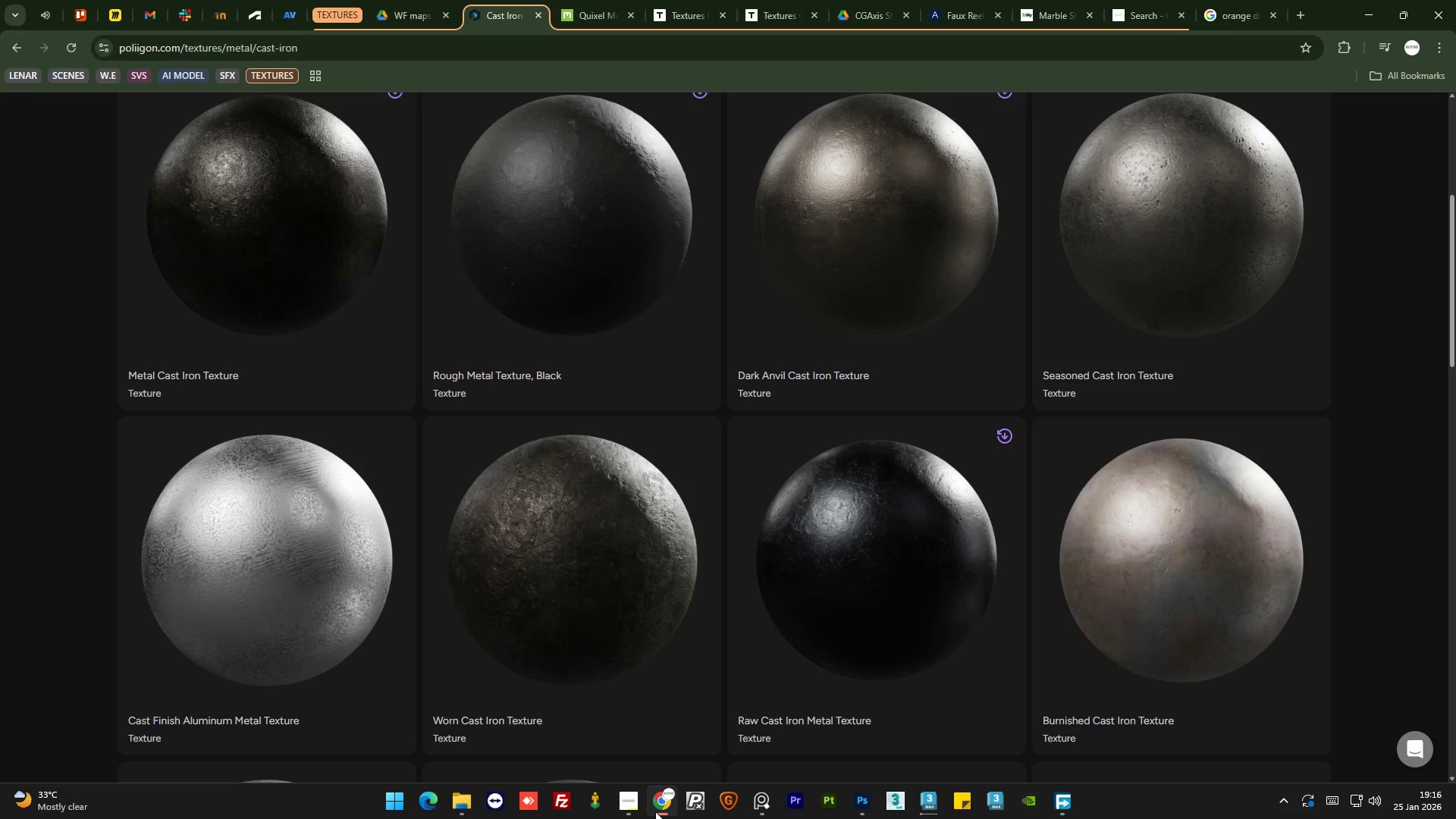 
left_click([655, 811])
 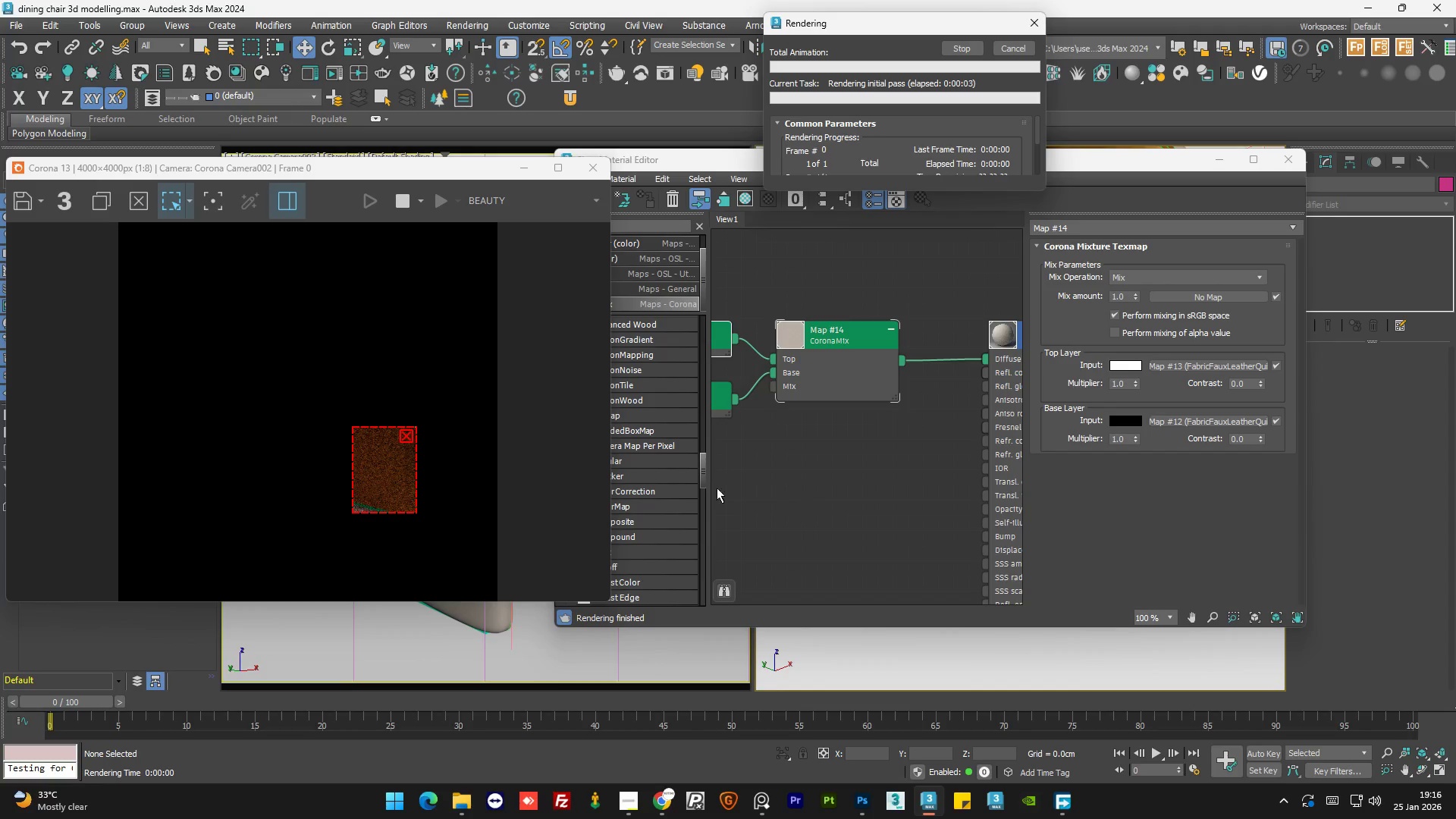 
scroll: coordinate [402, 496], scroll_direction: up, amount: 3.0
 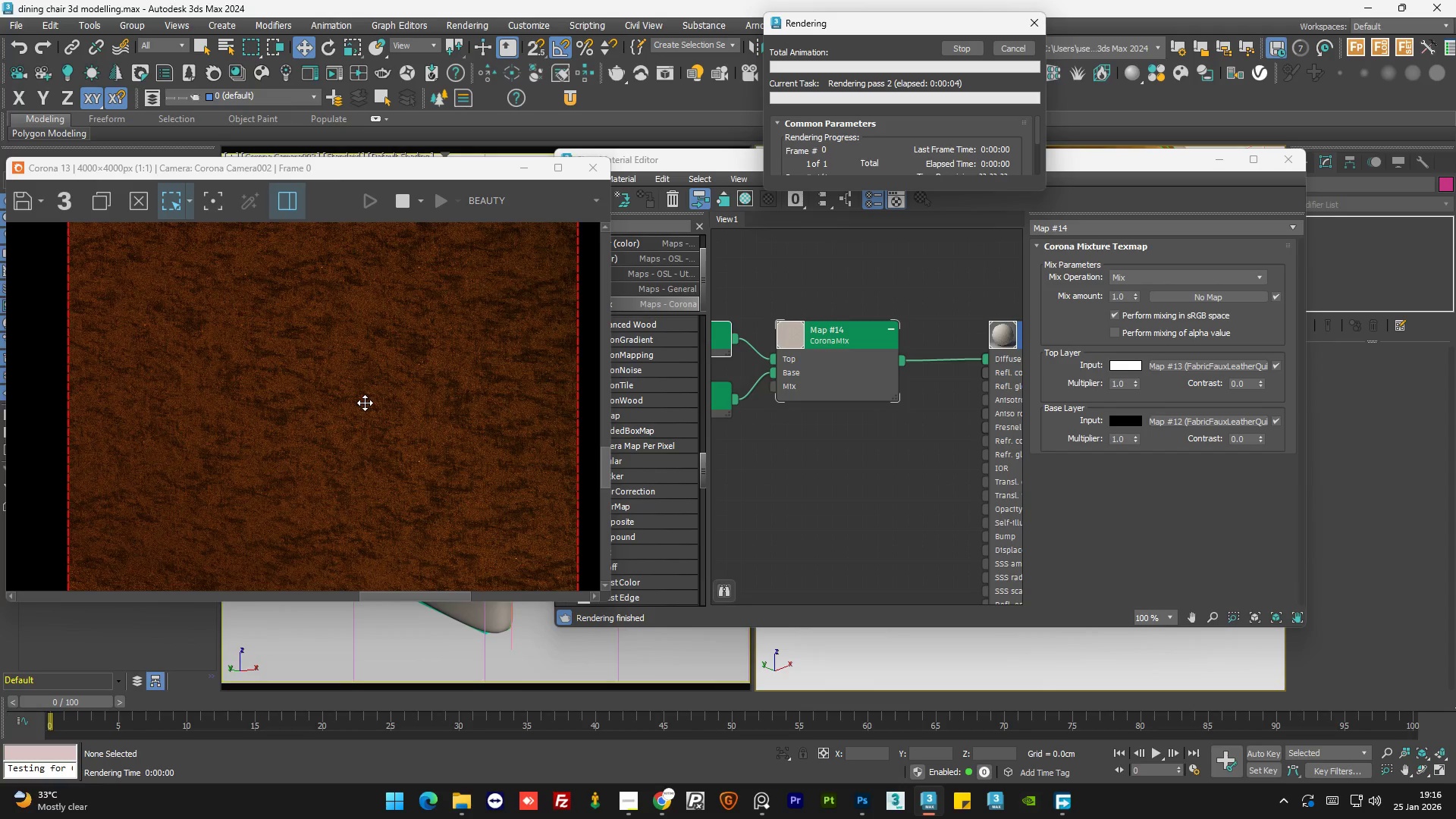 
scroll: coordinate [365, 403], scroll_direction: down, amount: 1.0
 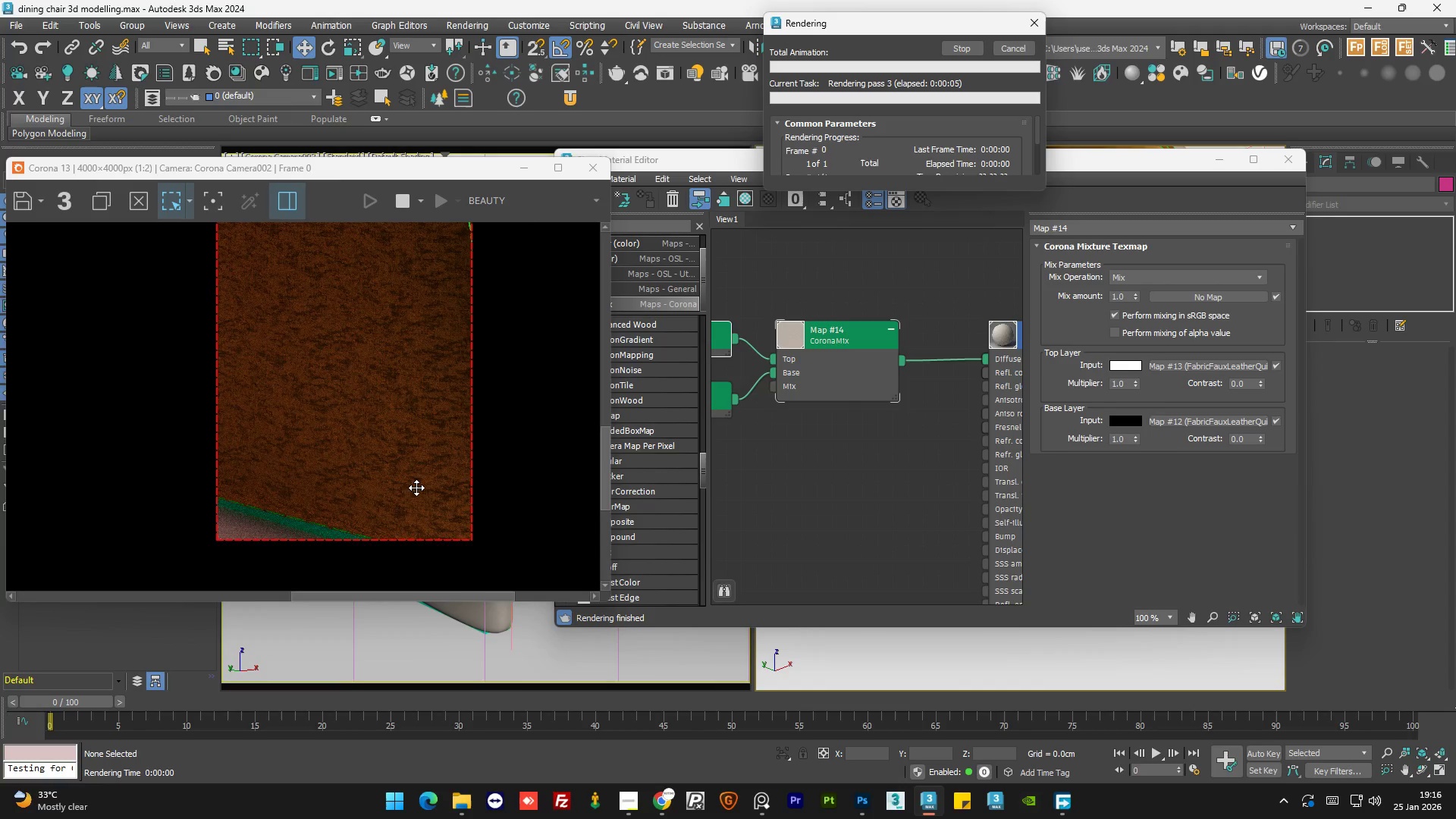 
scroll: coordinate [430, 515], scroll_direction: up, amount: 2.0
 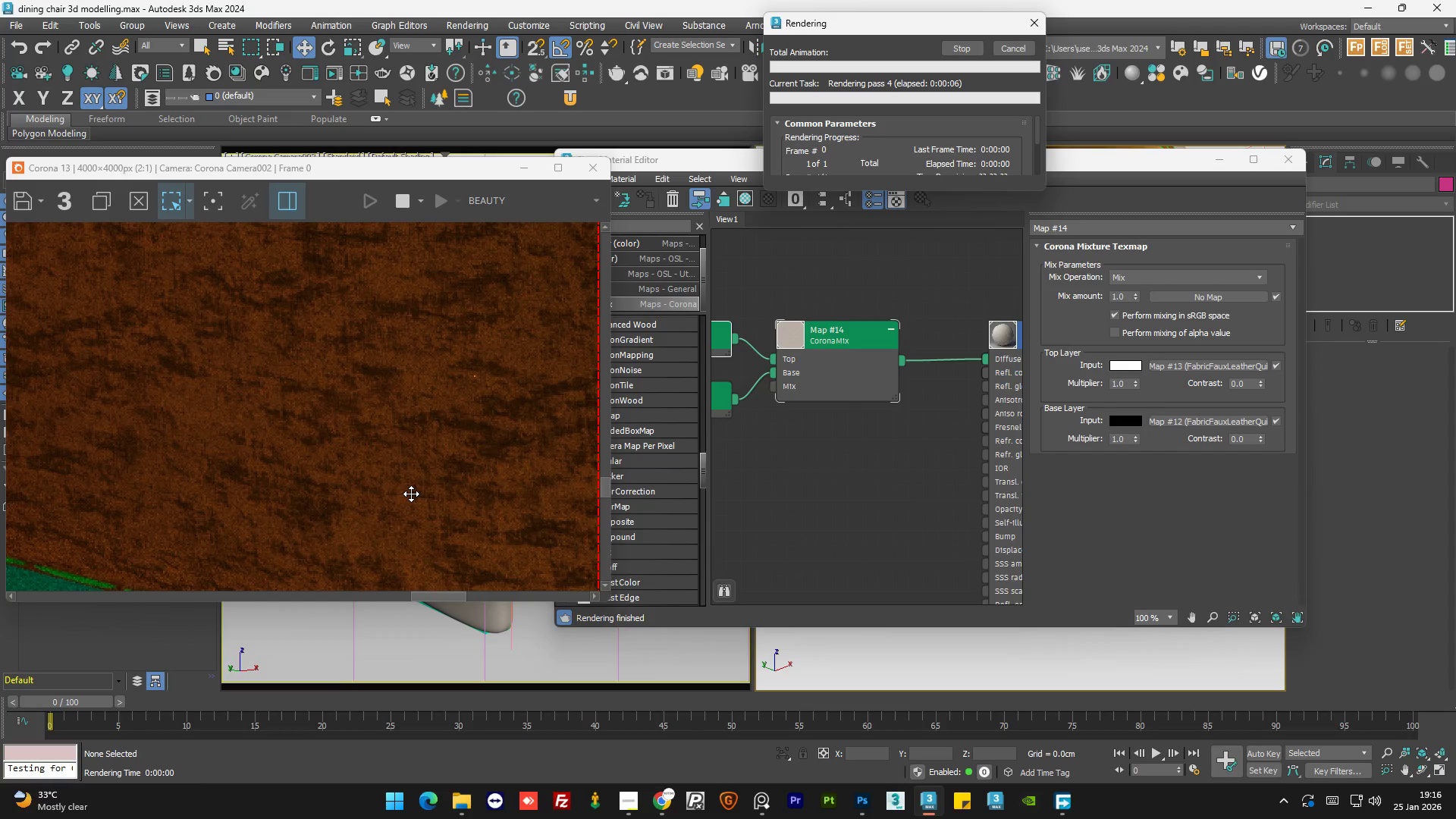 
scroll: coordinate [411, 494], scroll_direction: down, amount: 2.0
 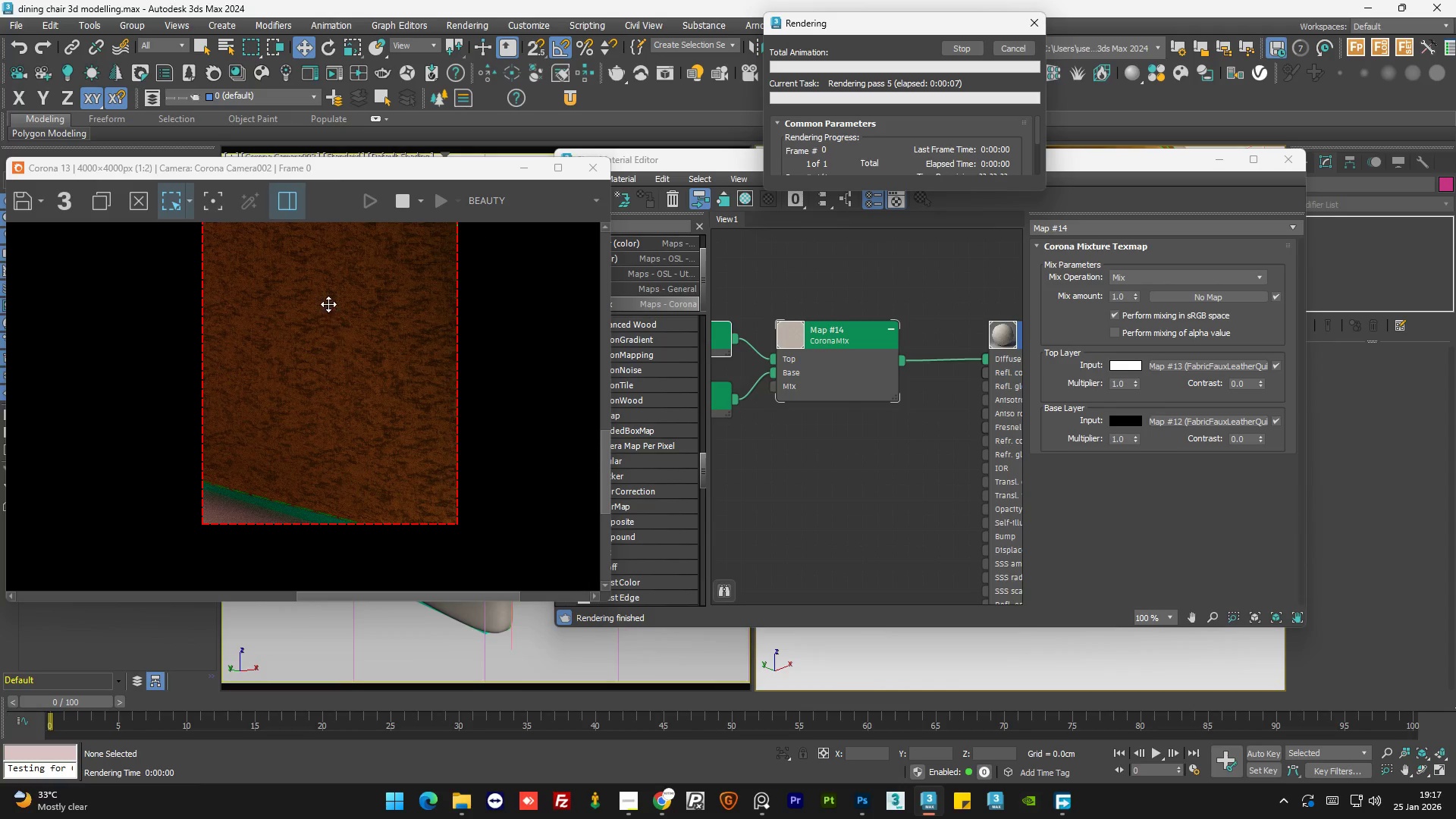 
scroll: coordinate [328, 303], scroll_direction: up, amount: 2.0
 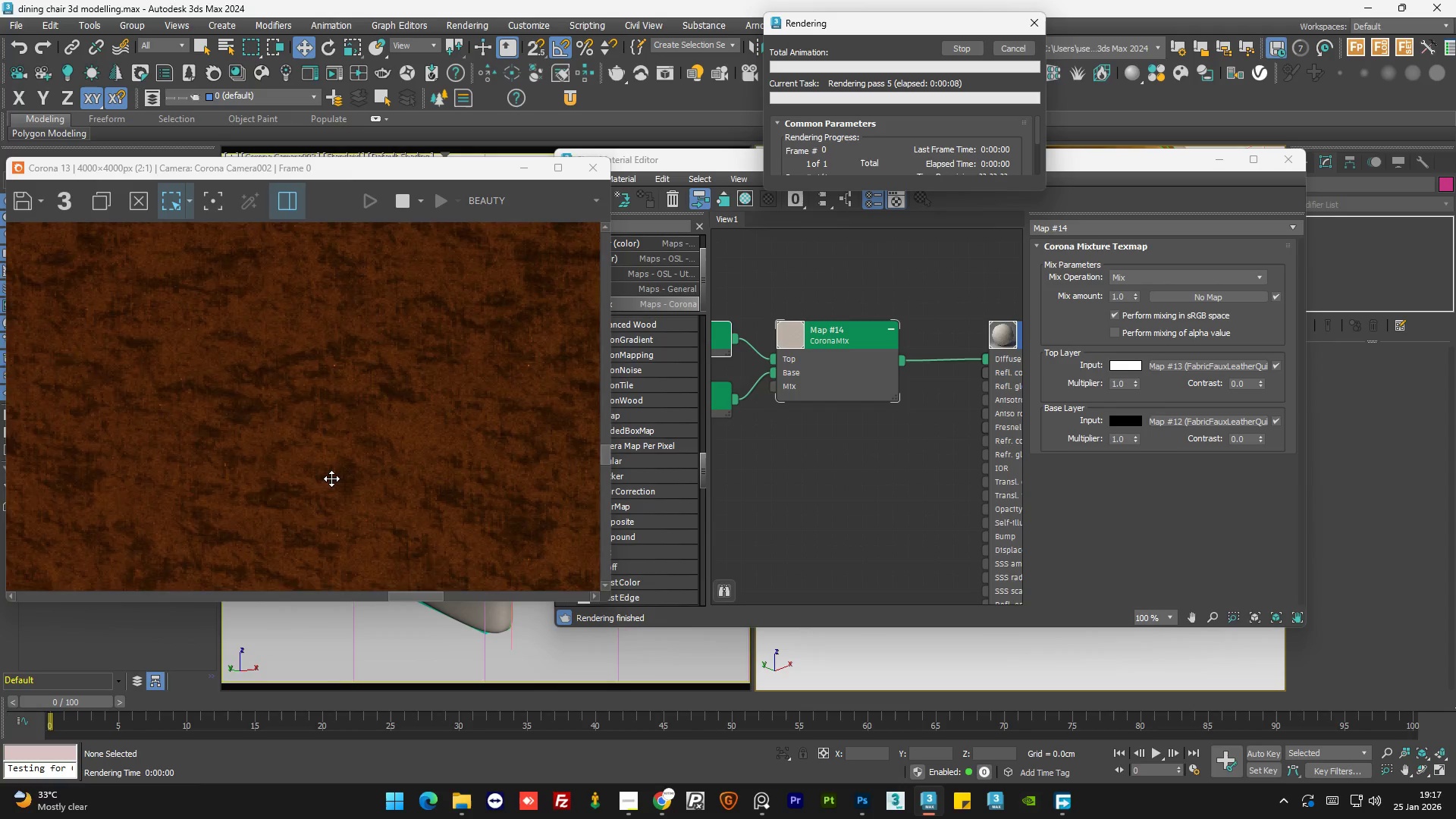 
scroll: coordinate [331, 480], scroll_direction: down, amount: 2.0
 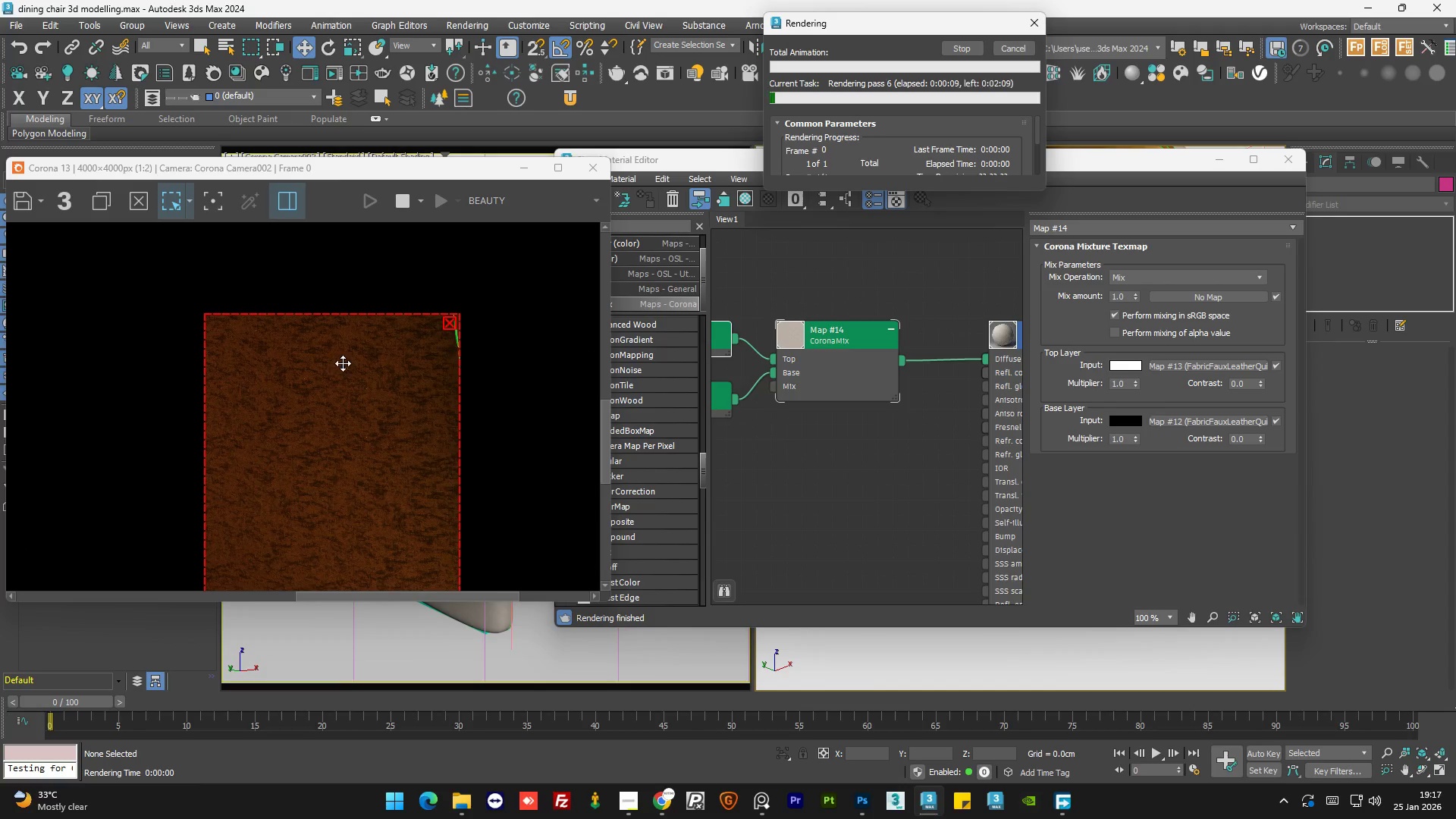 
scroll: coordinate [322, 309], scroll_direction: none, amount: 0.0
 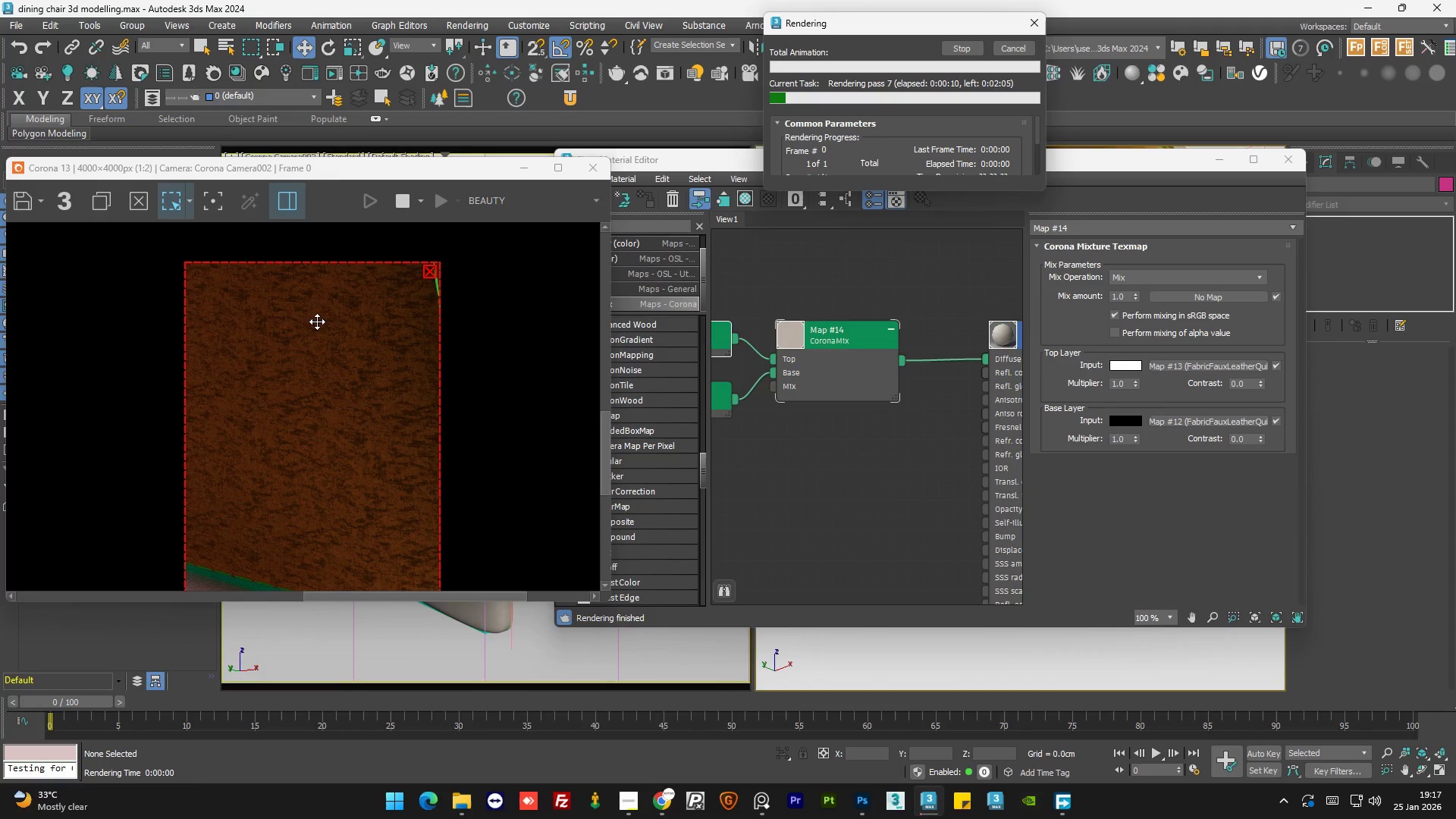 
scroll: coordinate [311, 345], scroll_direction: down, amount: 1.0
 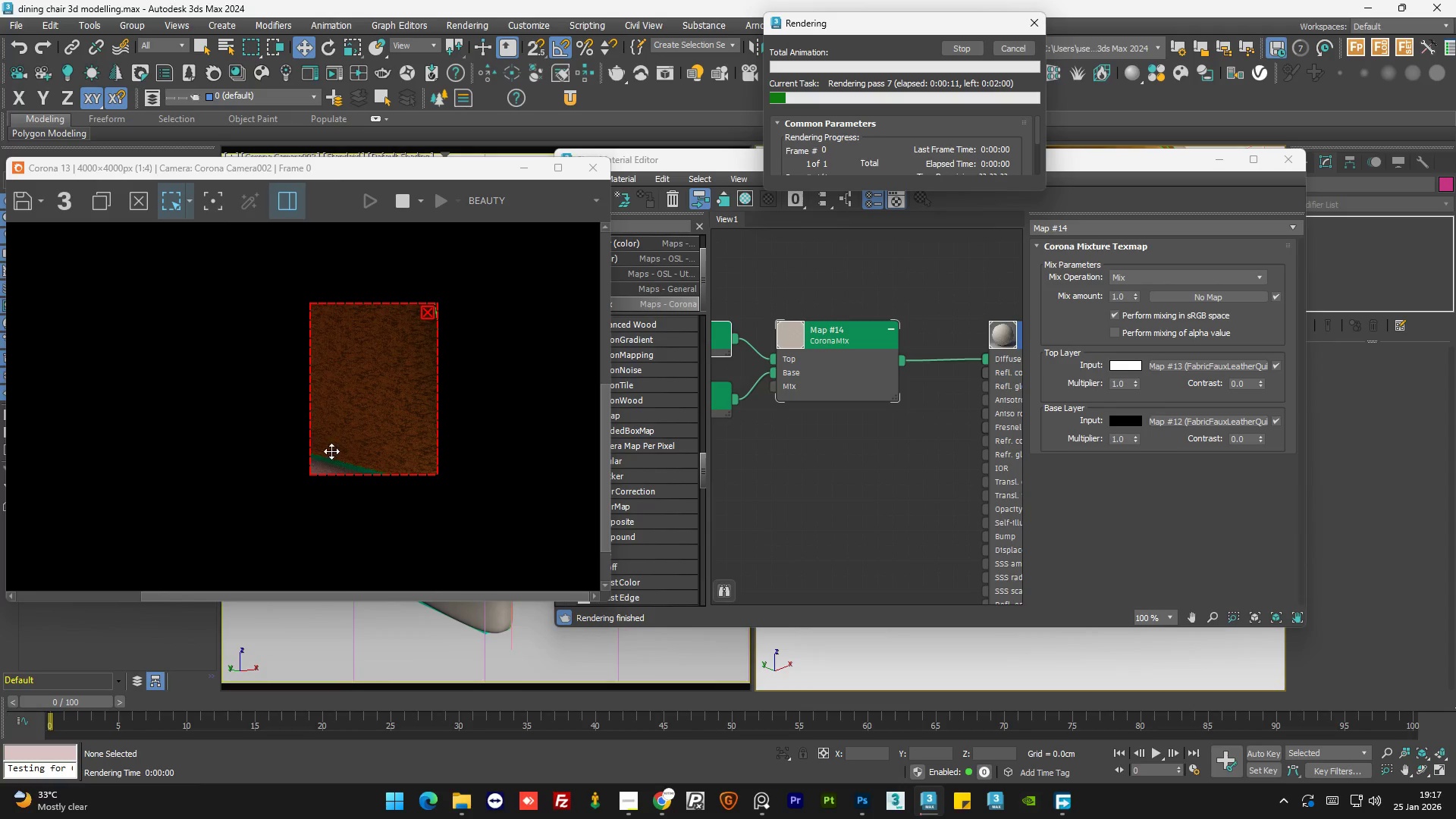 
scroll: coordinate [347, 457], scroll_direction: up, amount: 3.0
 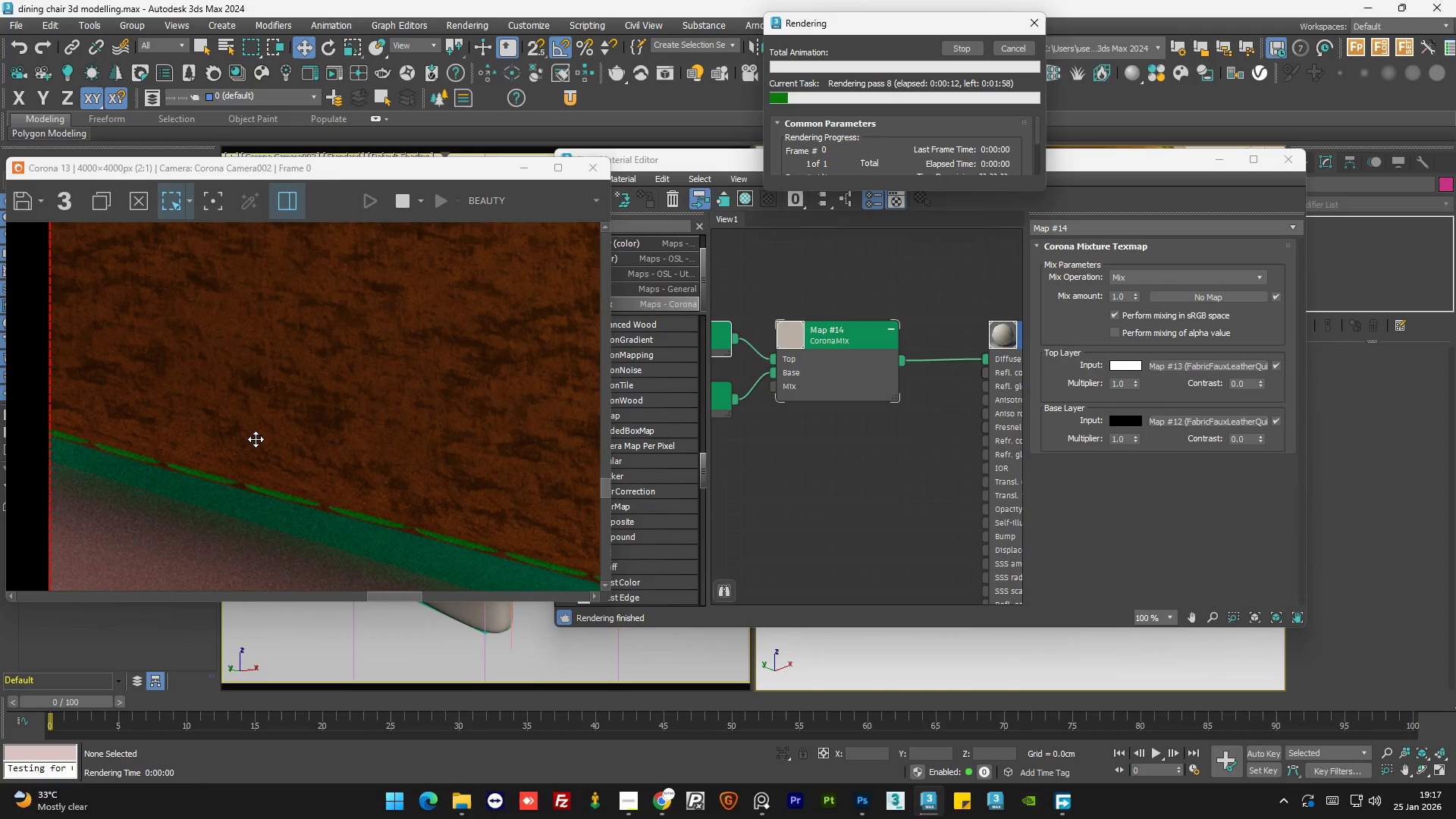 
scroll: coordinate [378, 311], scroll_direction: down, amount: 2.0
 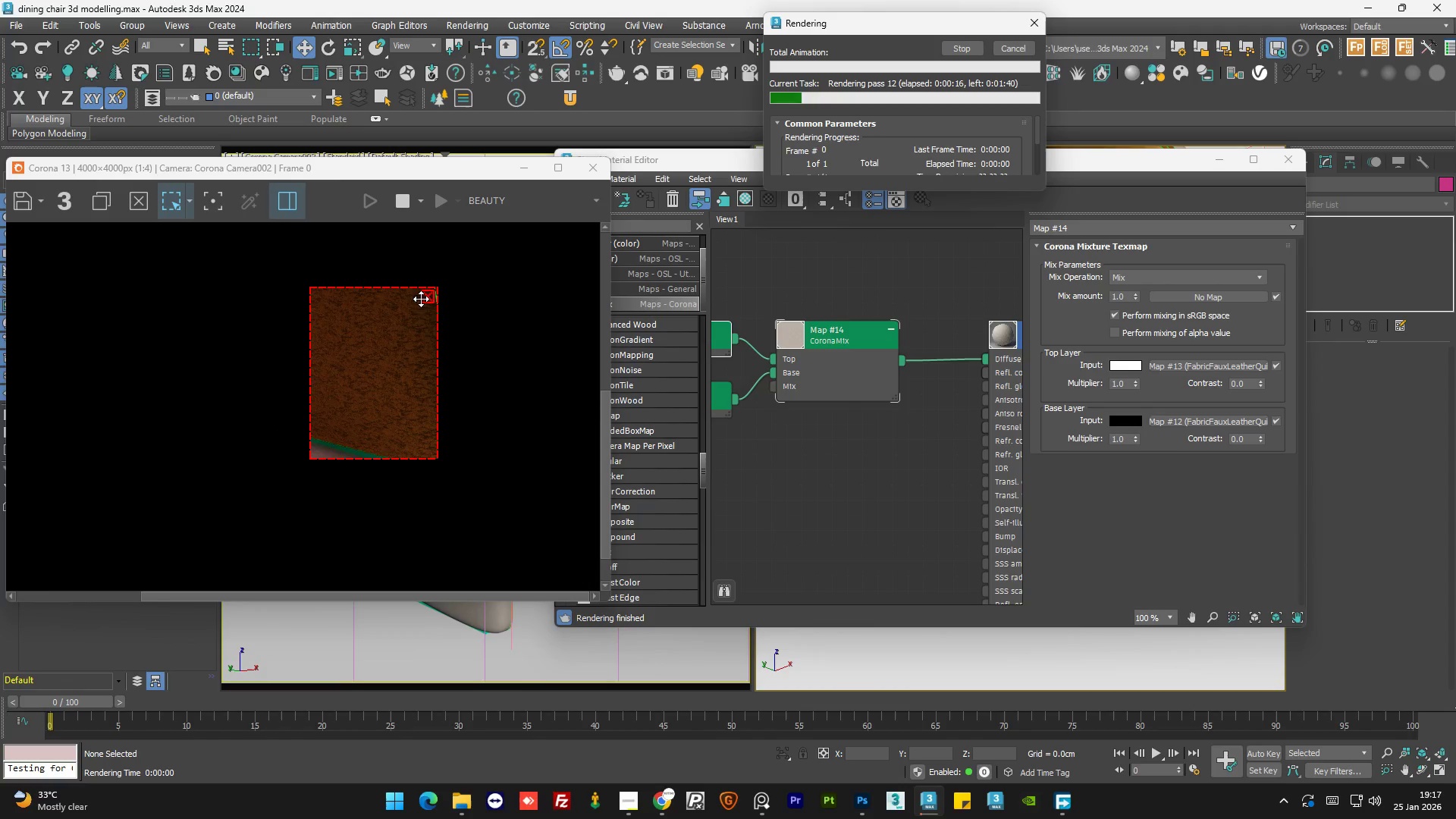 
left_click([425, 297])
 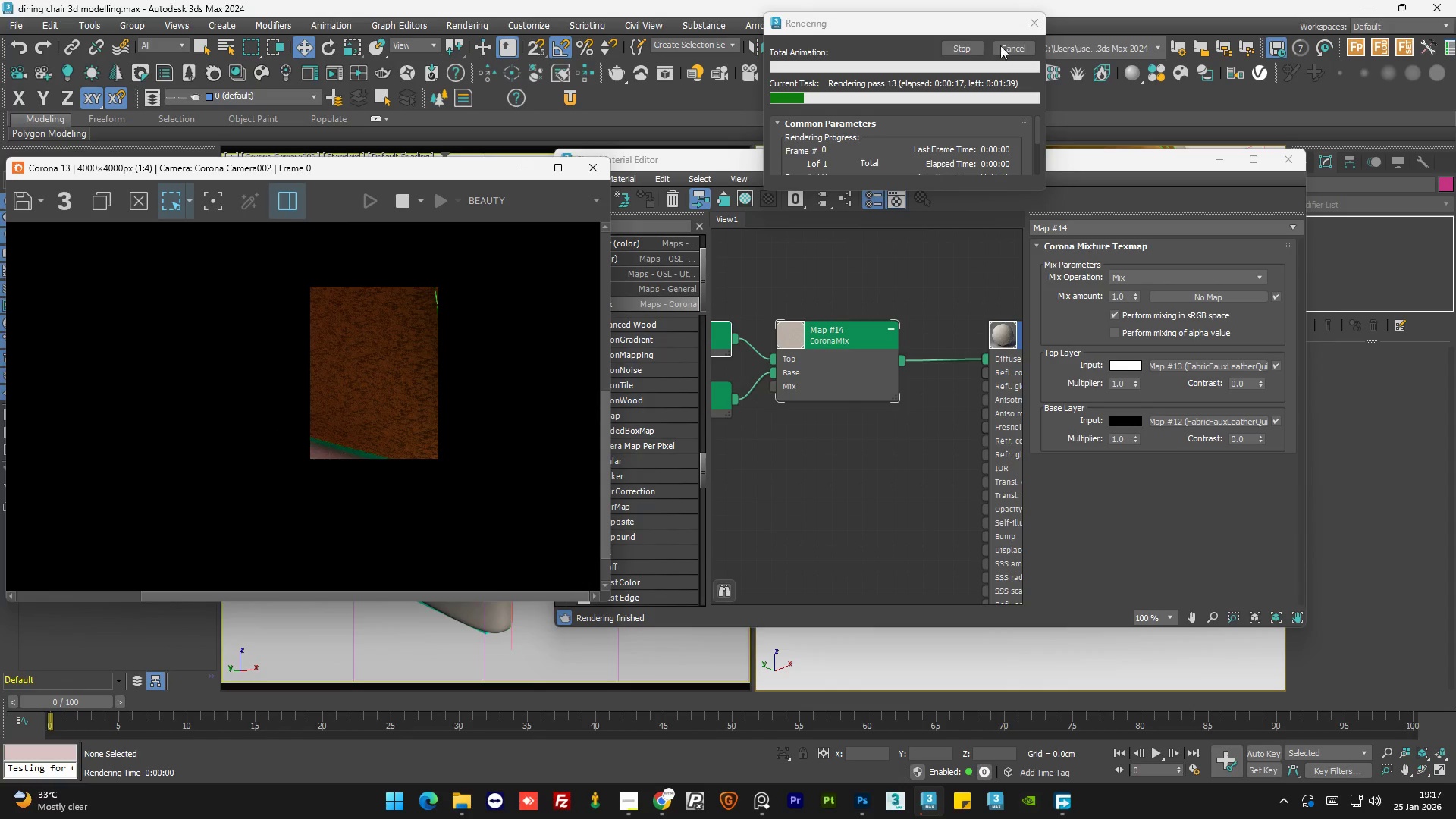 
left_click([1018, 42])
 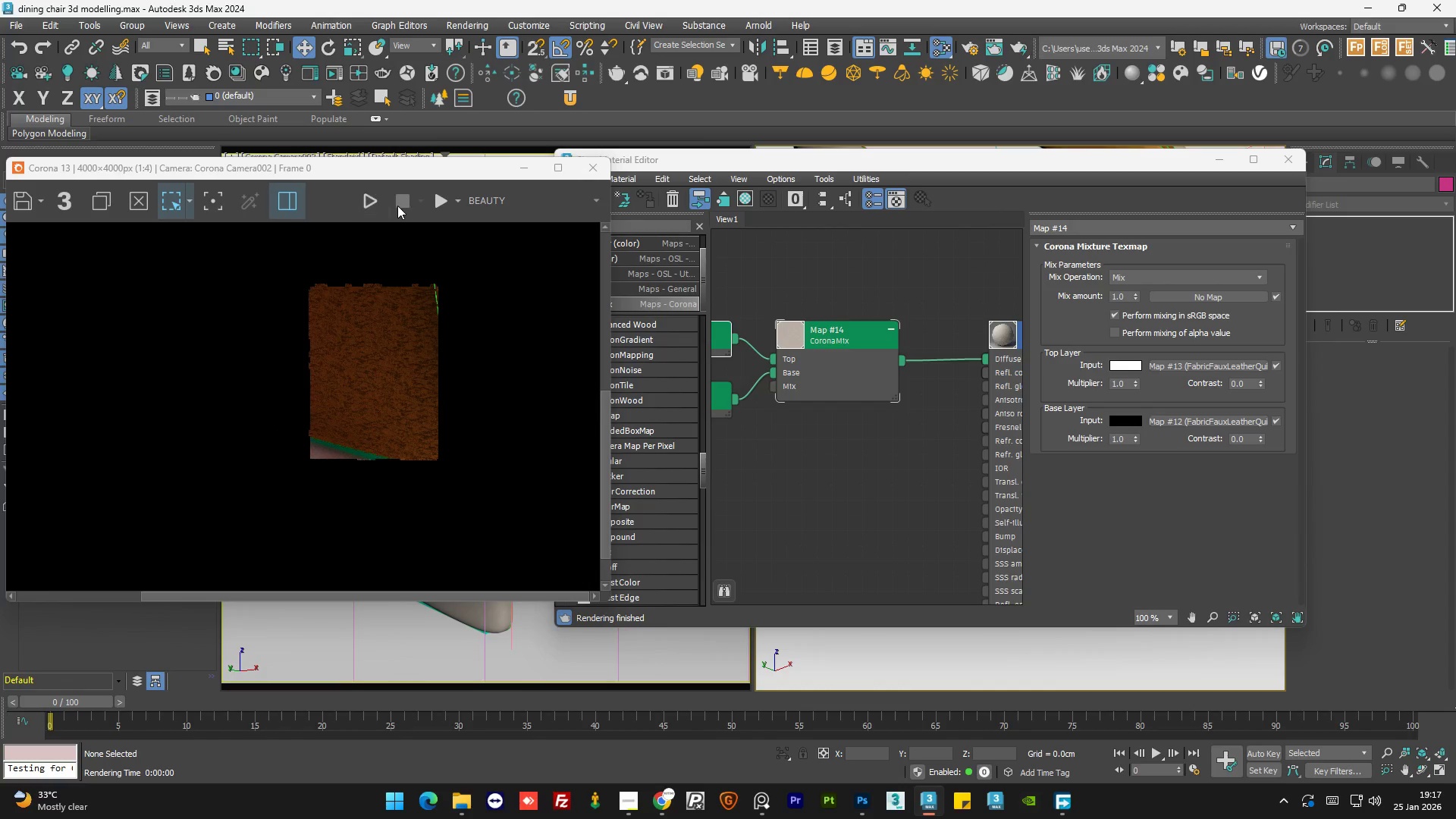 
left_click([372, 204])
 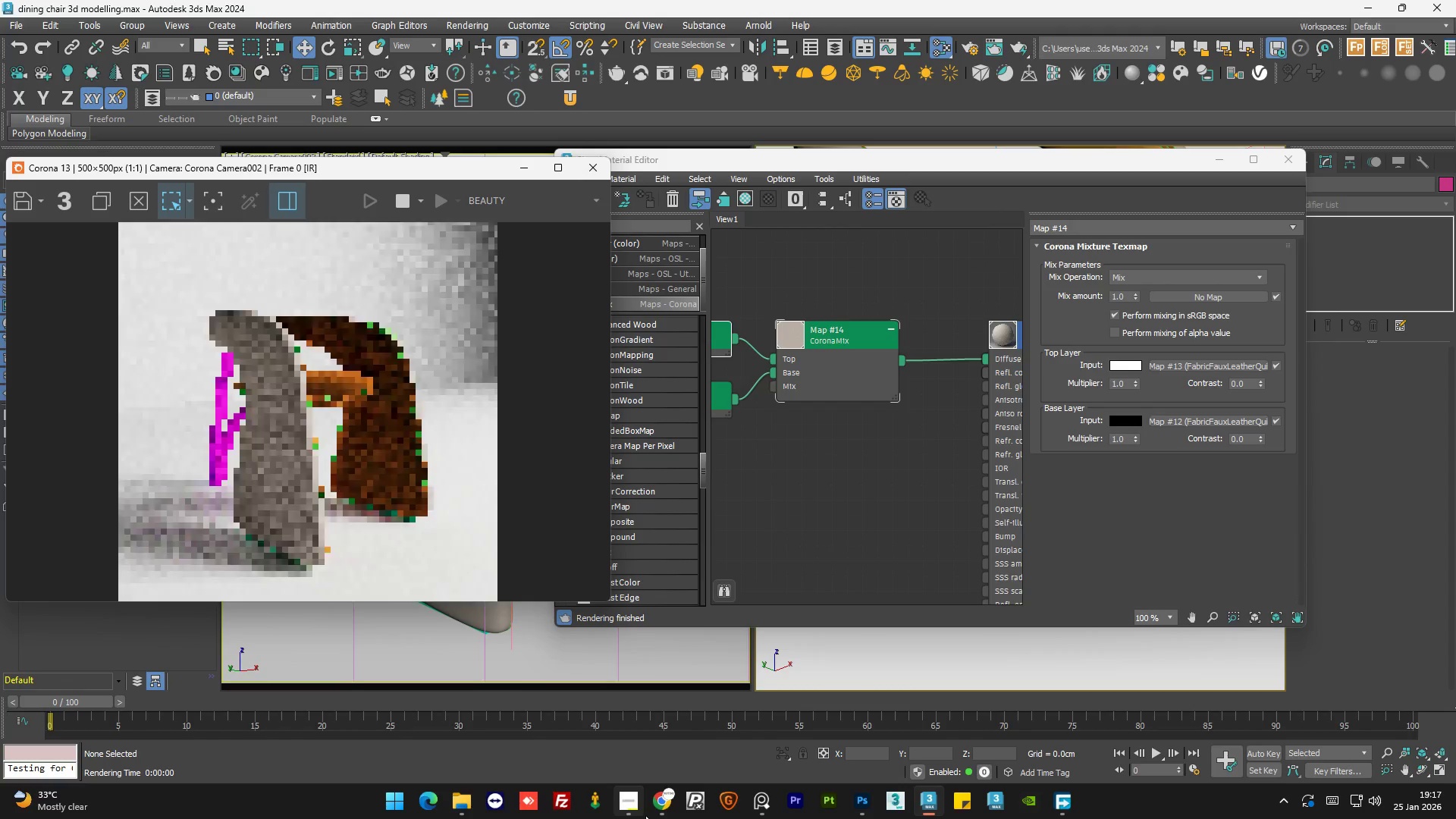 
left_click([661, 807])
 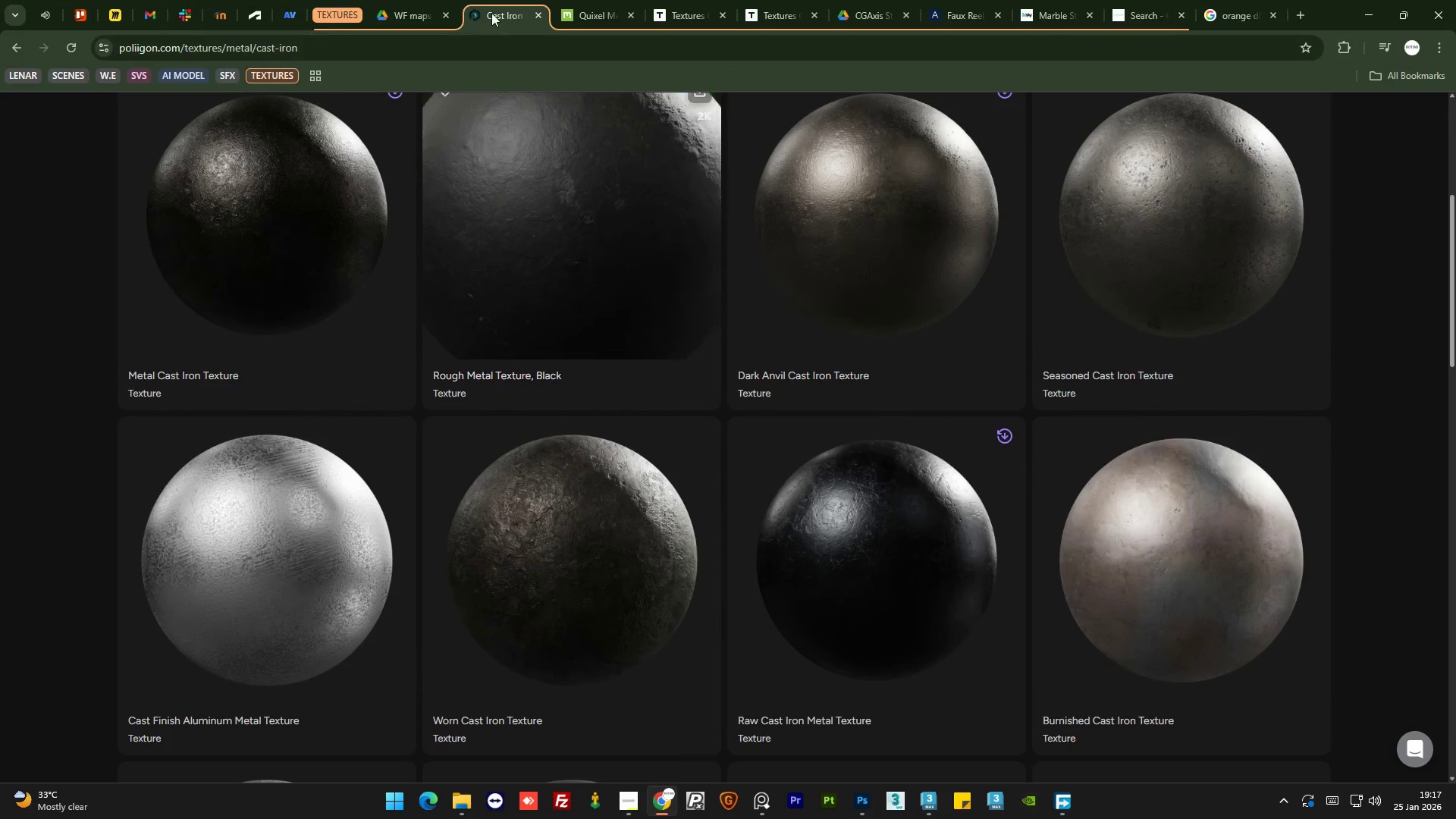 
left_click([422, 10])
 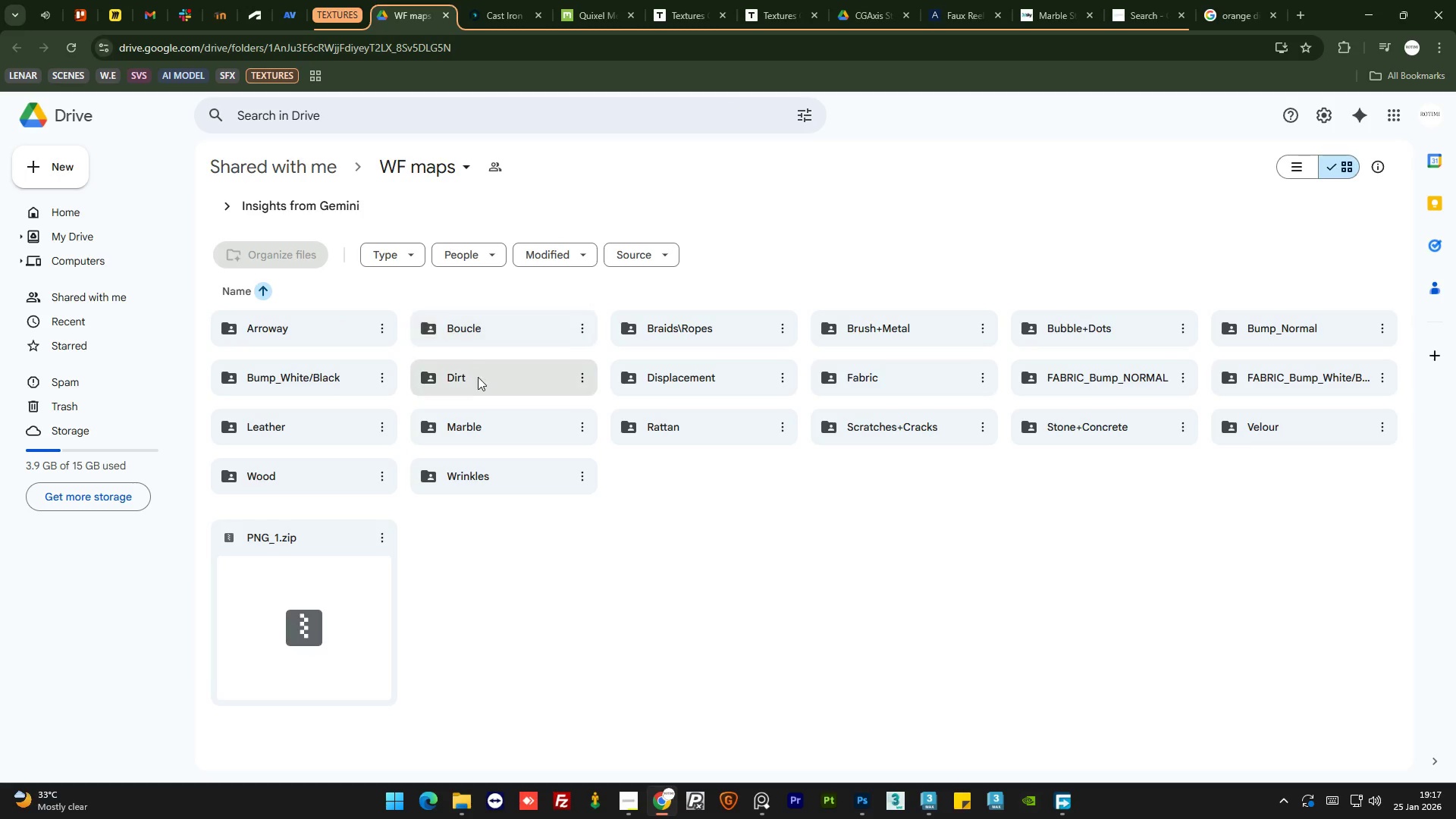 
double_click([479, 381])
 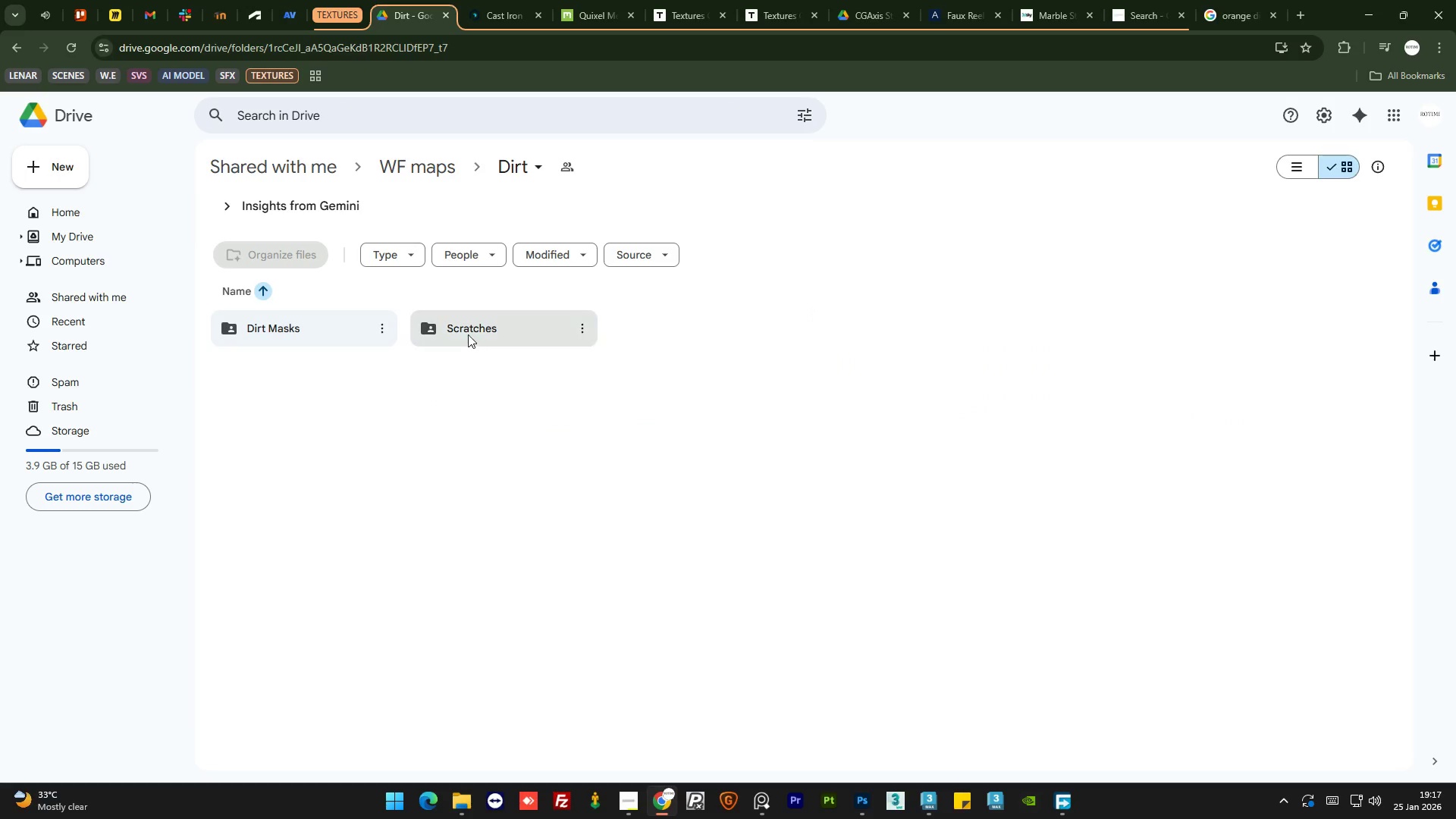 
double_click([309, 327])
 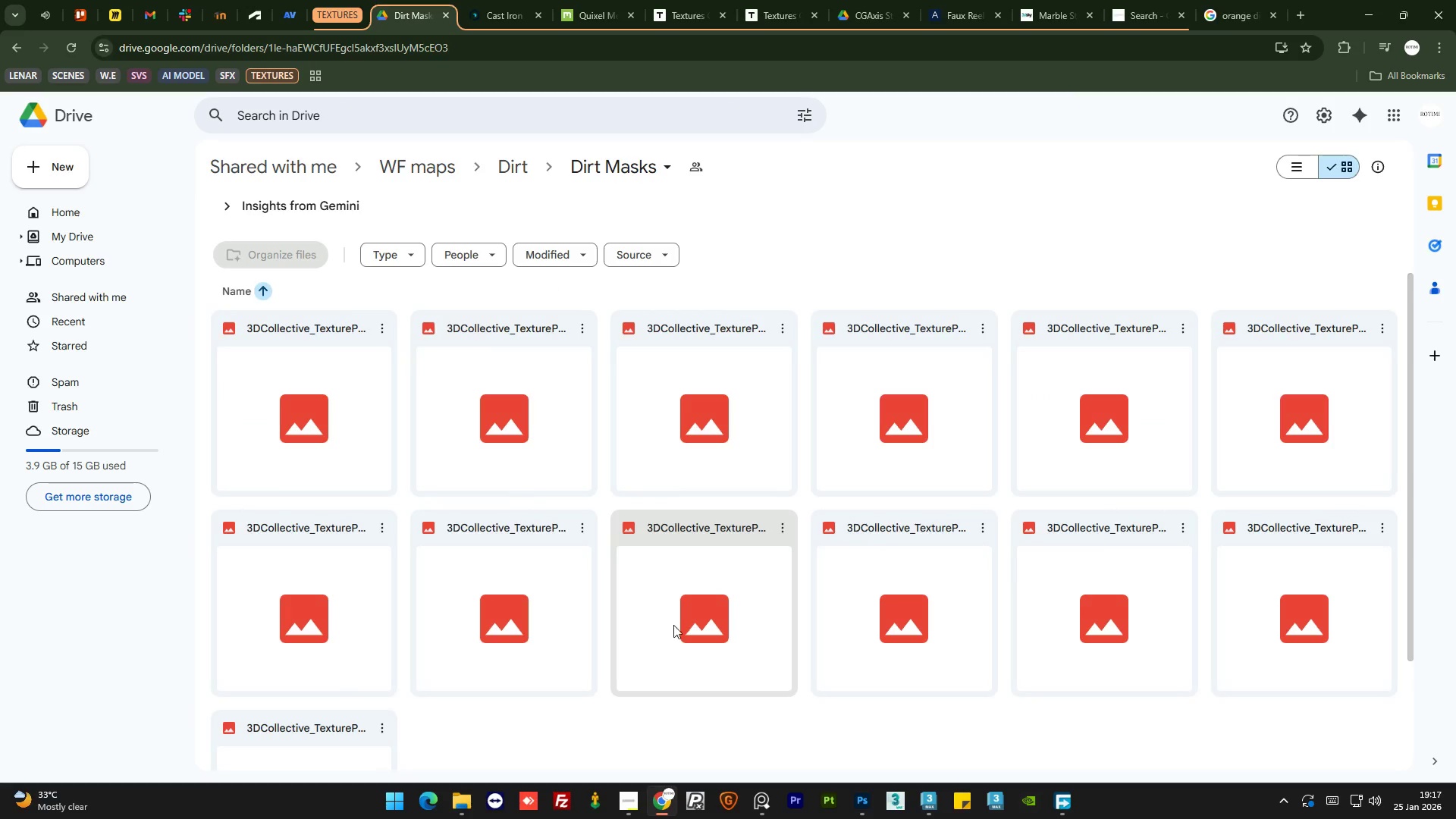 
left_click([675, 728])
 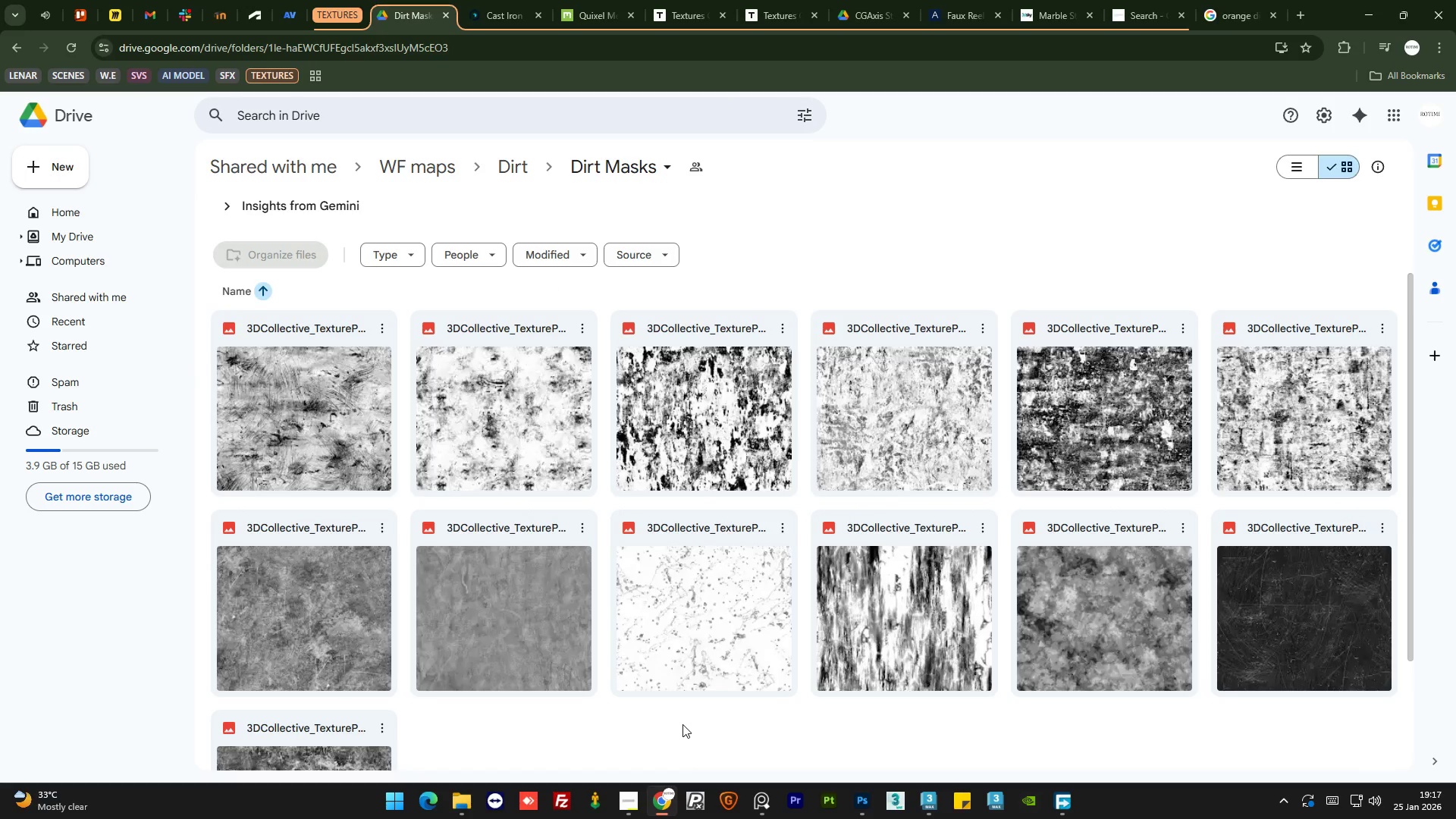 
scroll: coordinate [683, 723], scroll_direction: down, amount: 2.0
 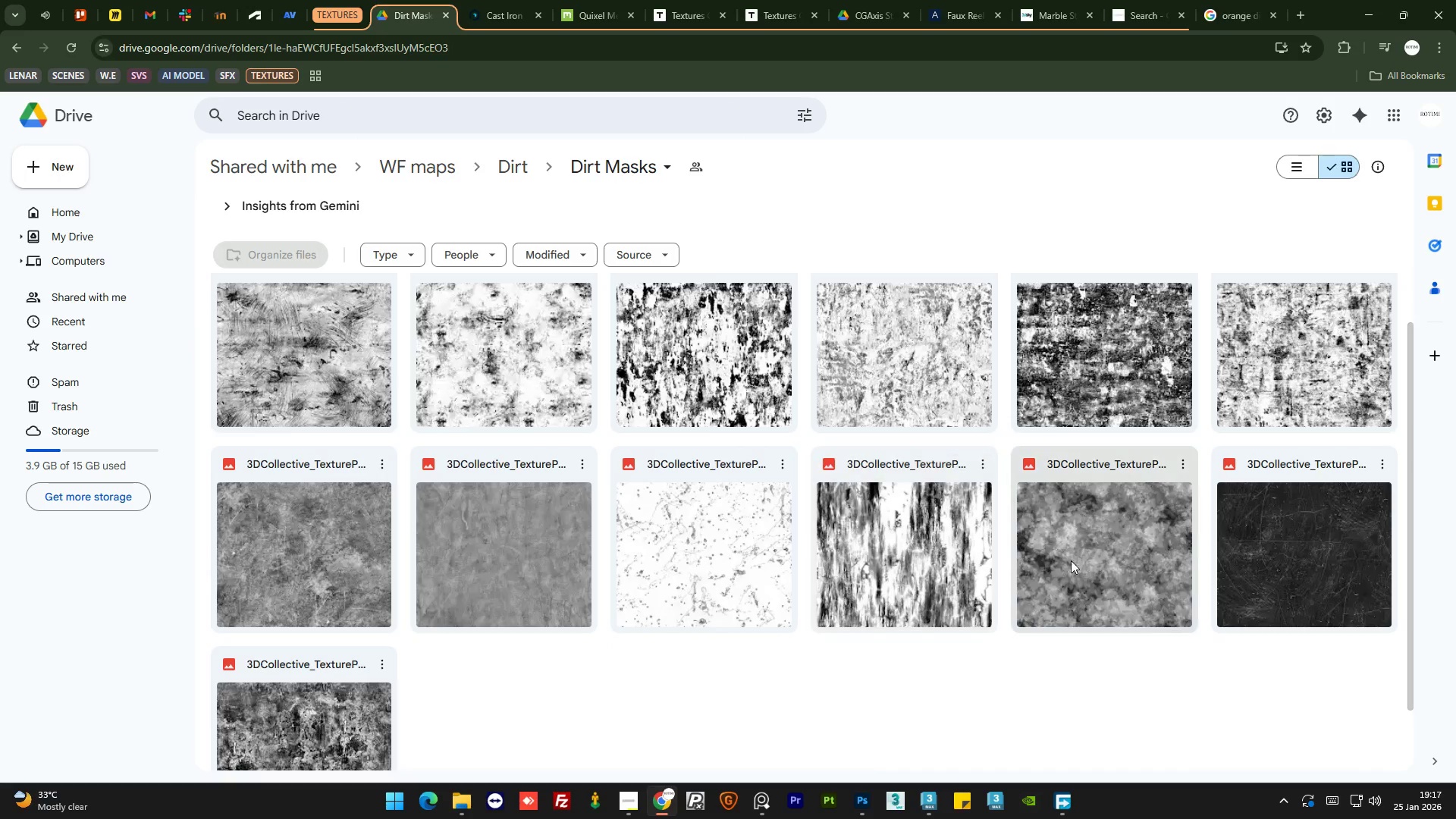 
left_click([1116, 545])
 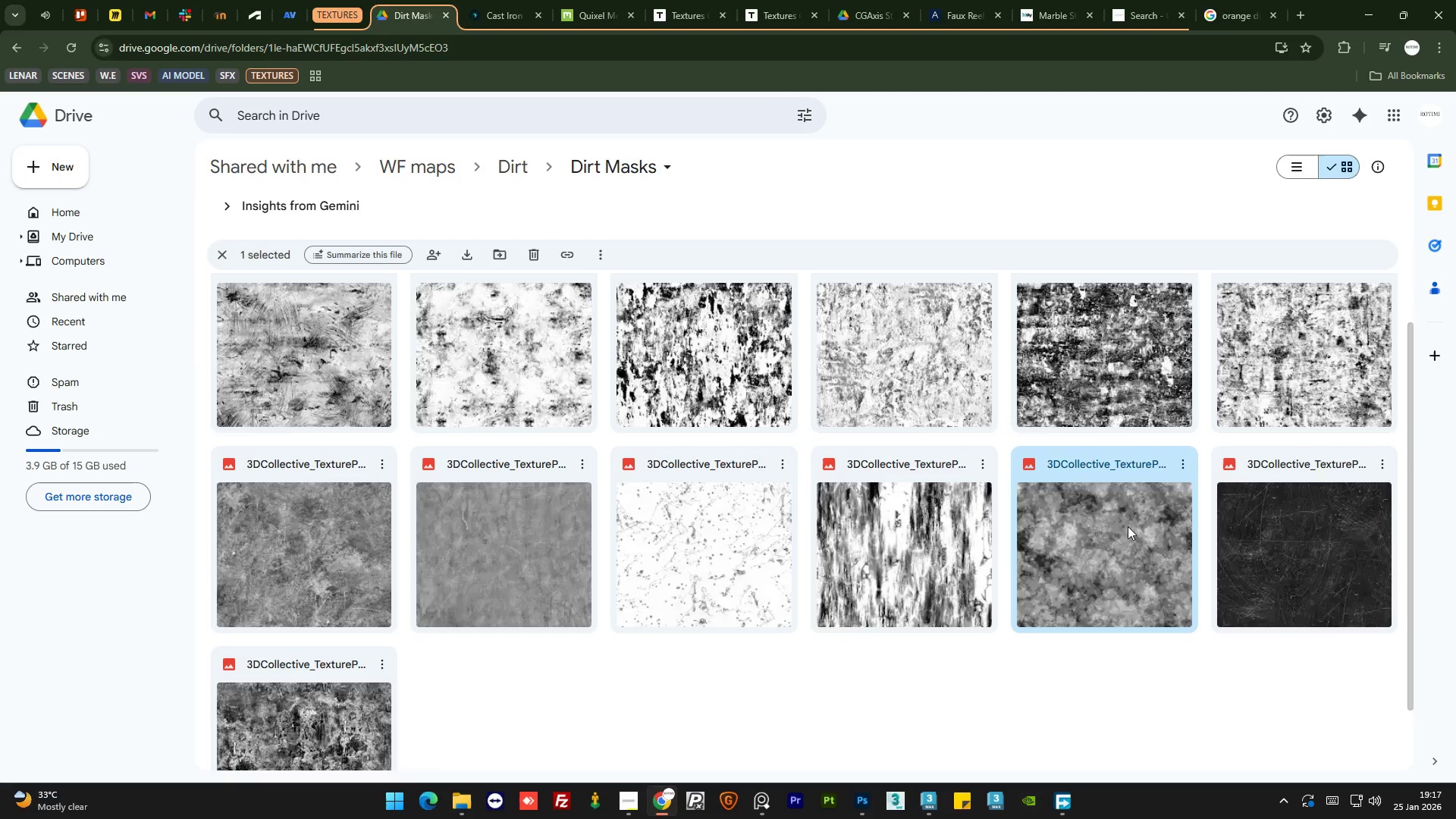 
double_click([1128, 526])
 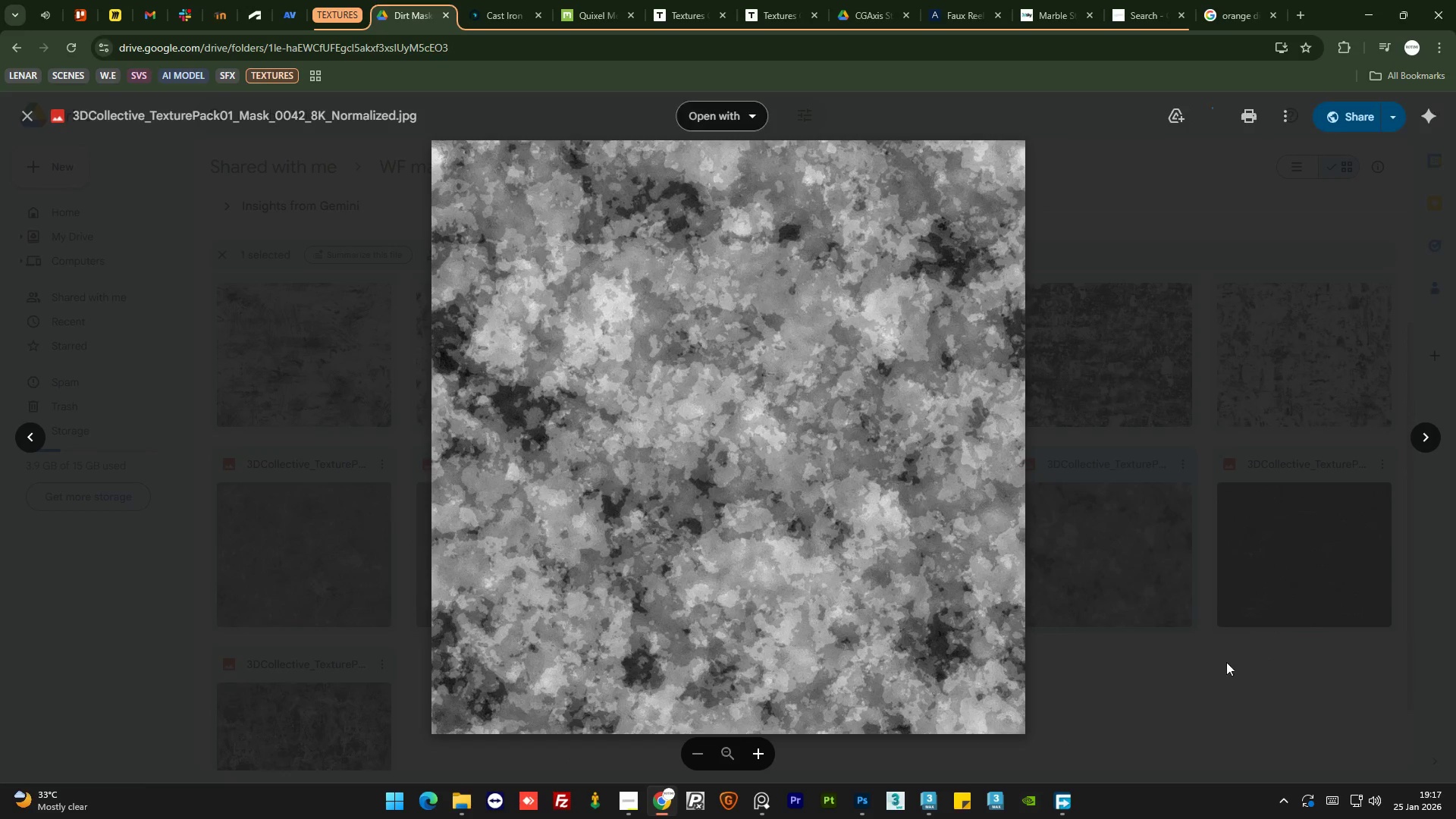 
left_click([1225, 704])
 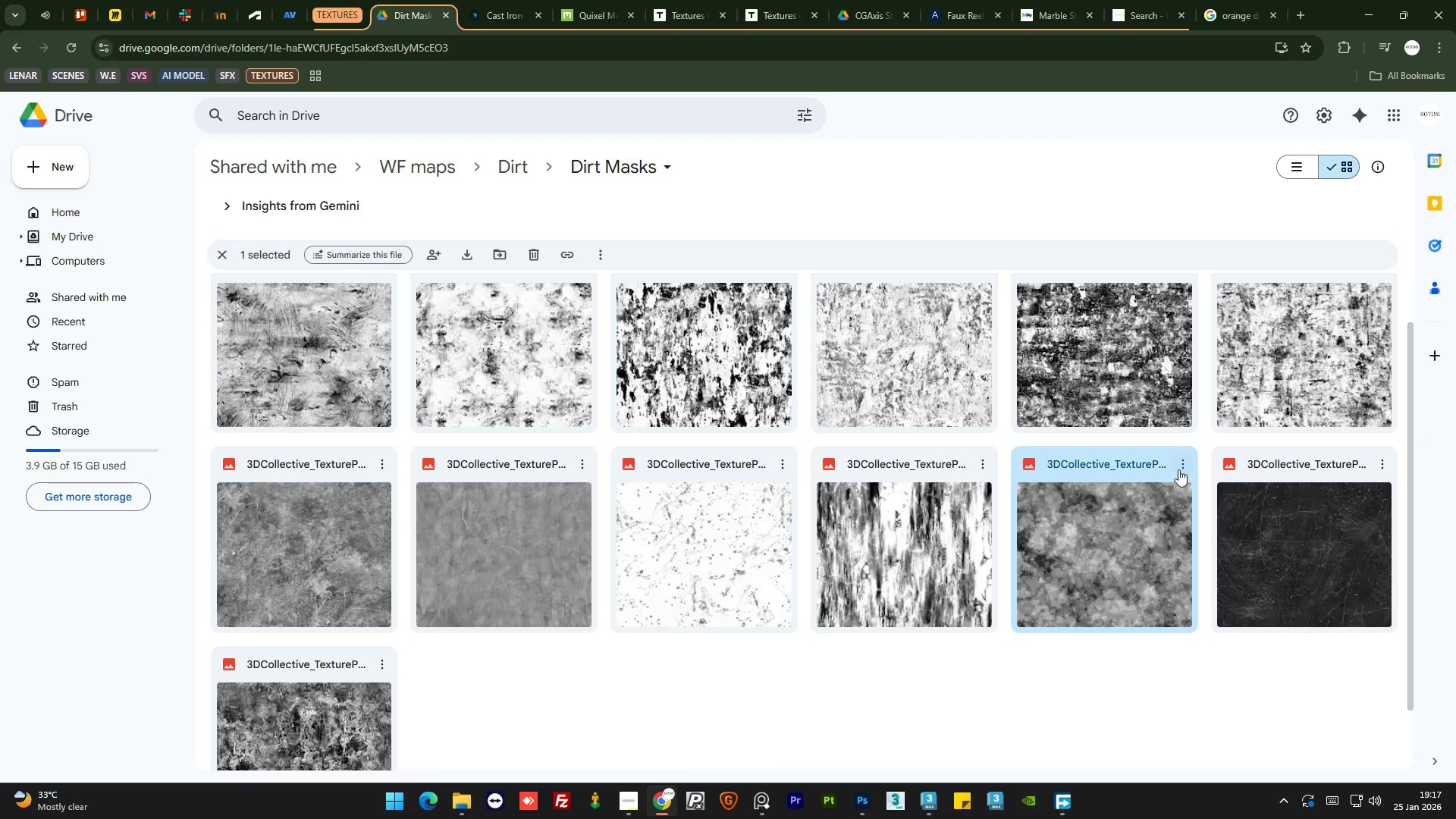 
left_click([1180, 464])
 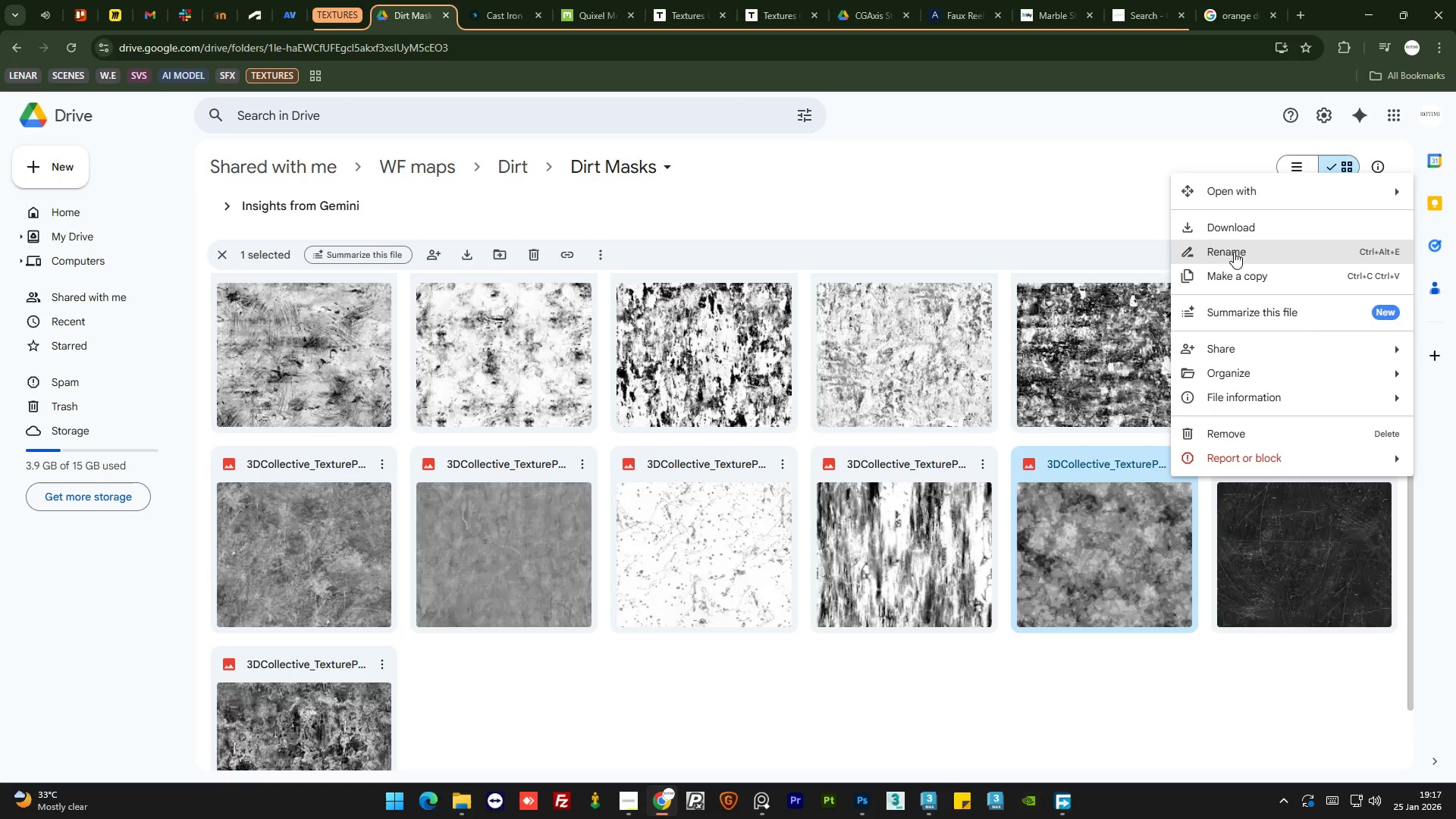 
left_click([1244, 232])
 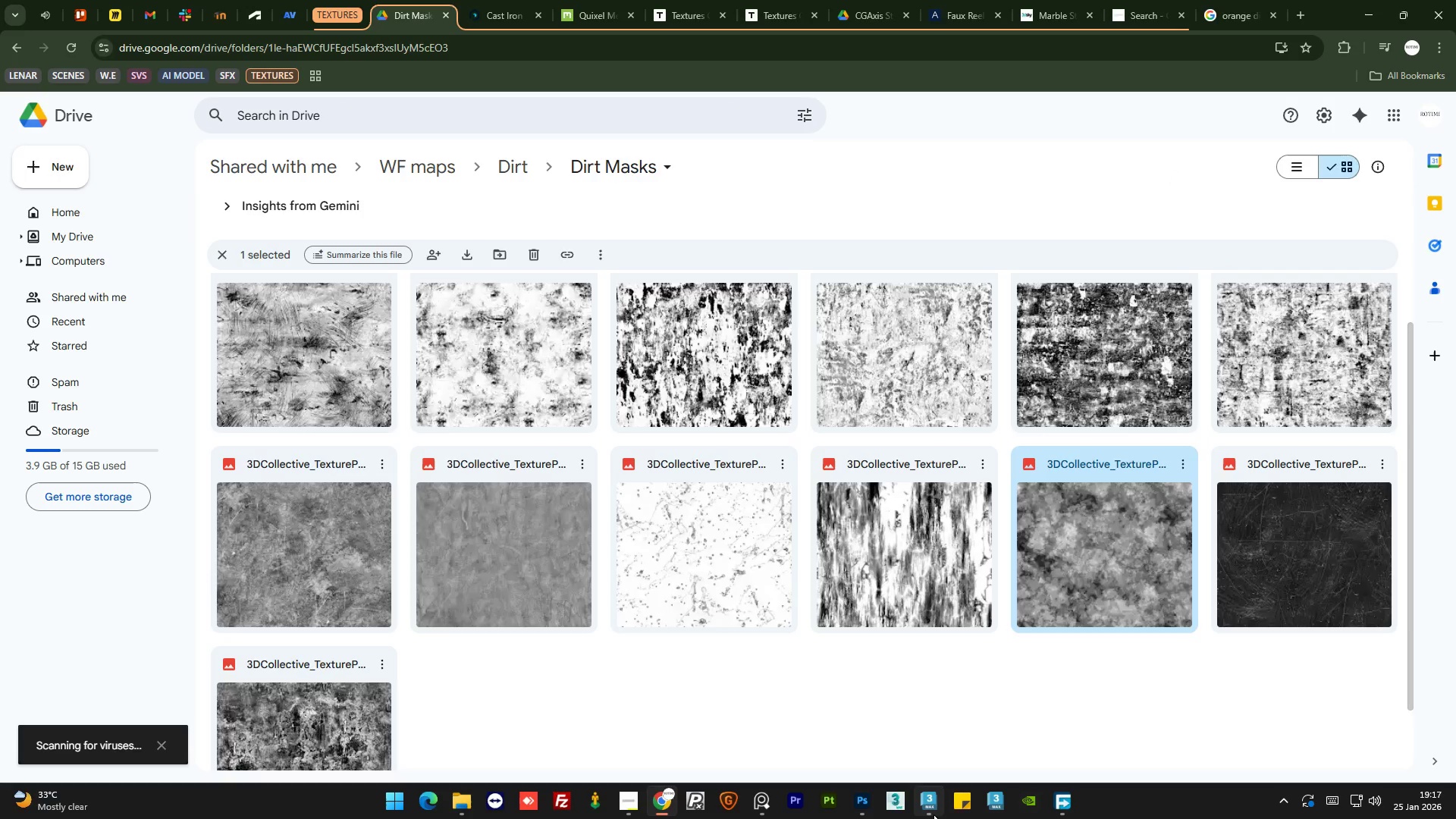 
left_click([933, 814])
 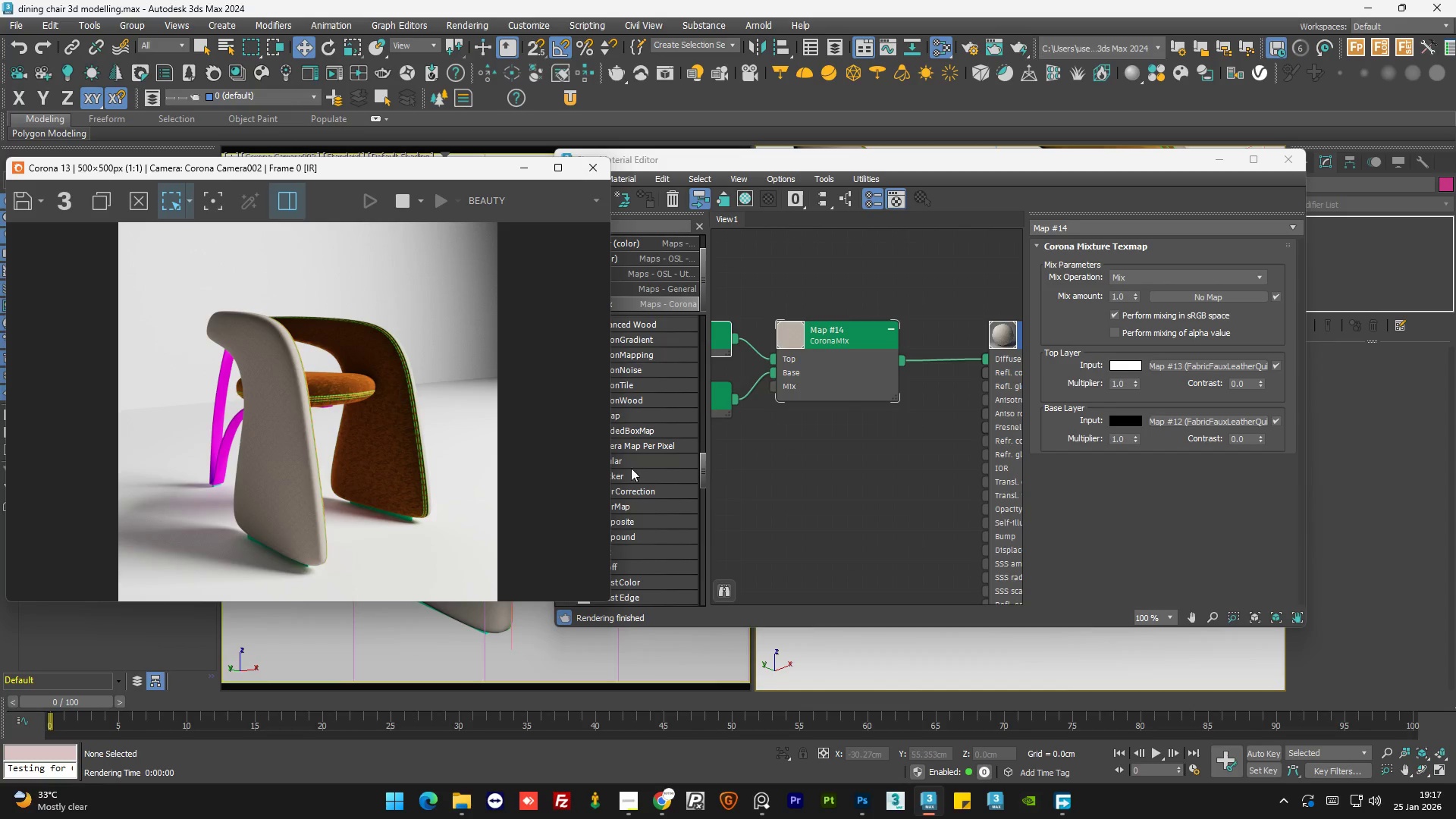 
left_click([826, 500])
 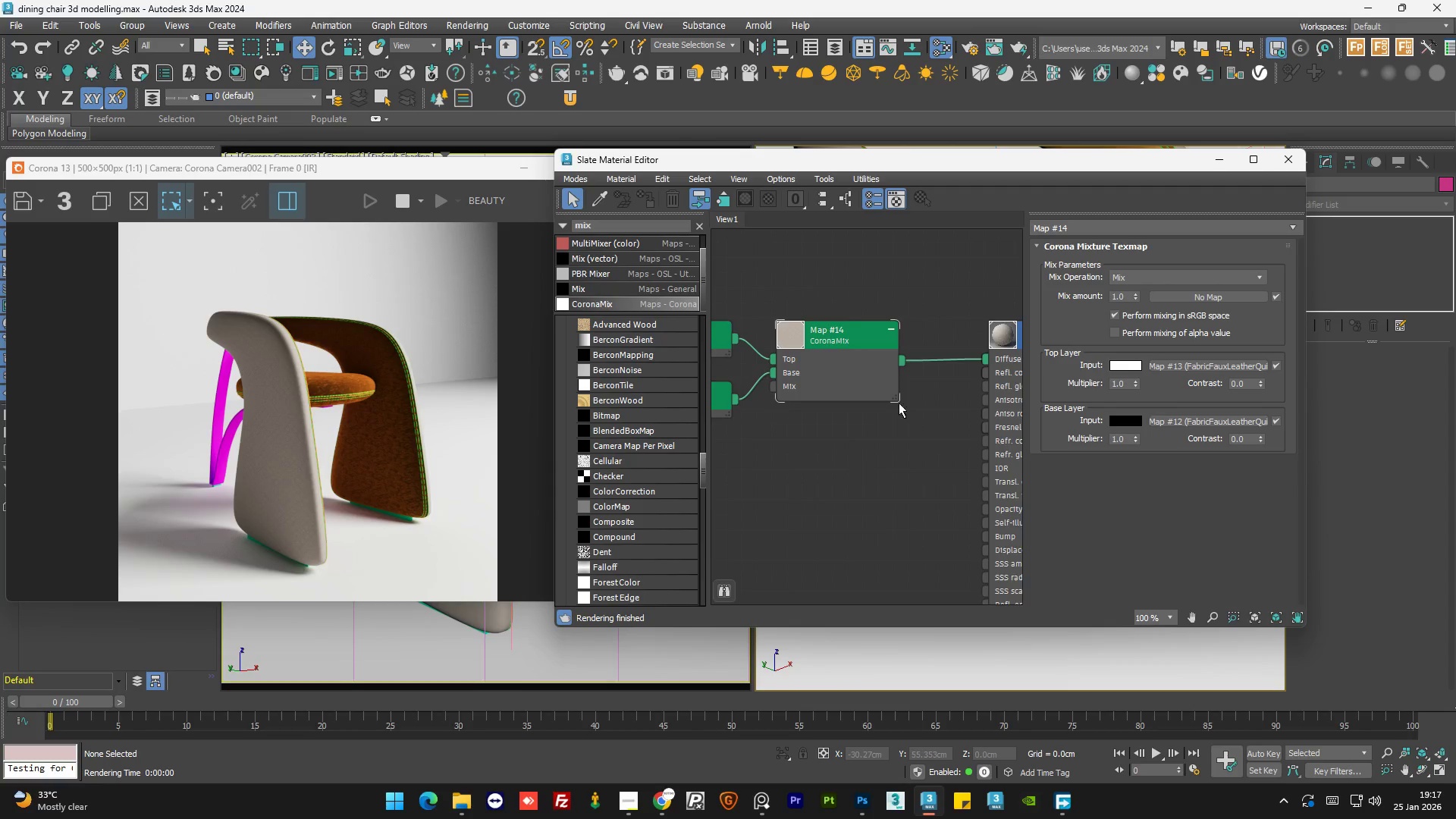 
scroll: coordinate [817, 516], scroll_direction: down, amount: 2.0
 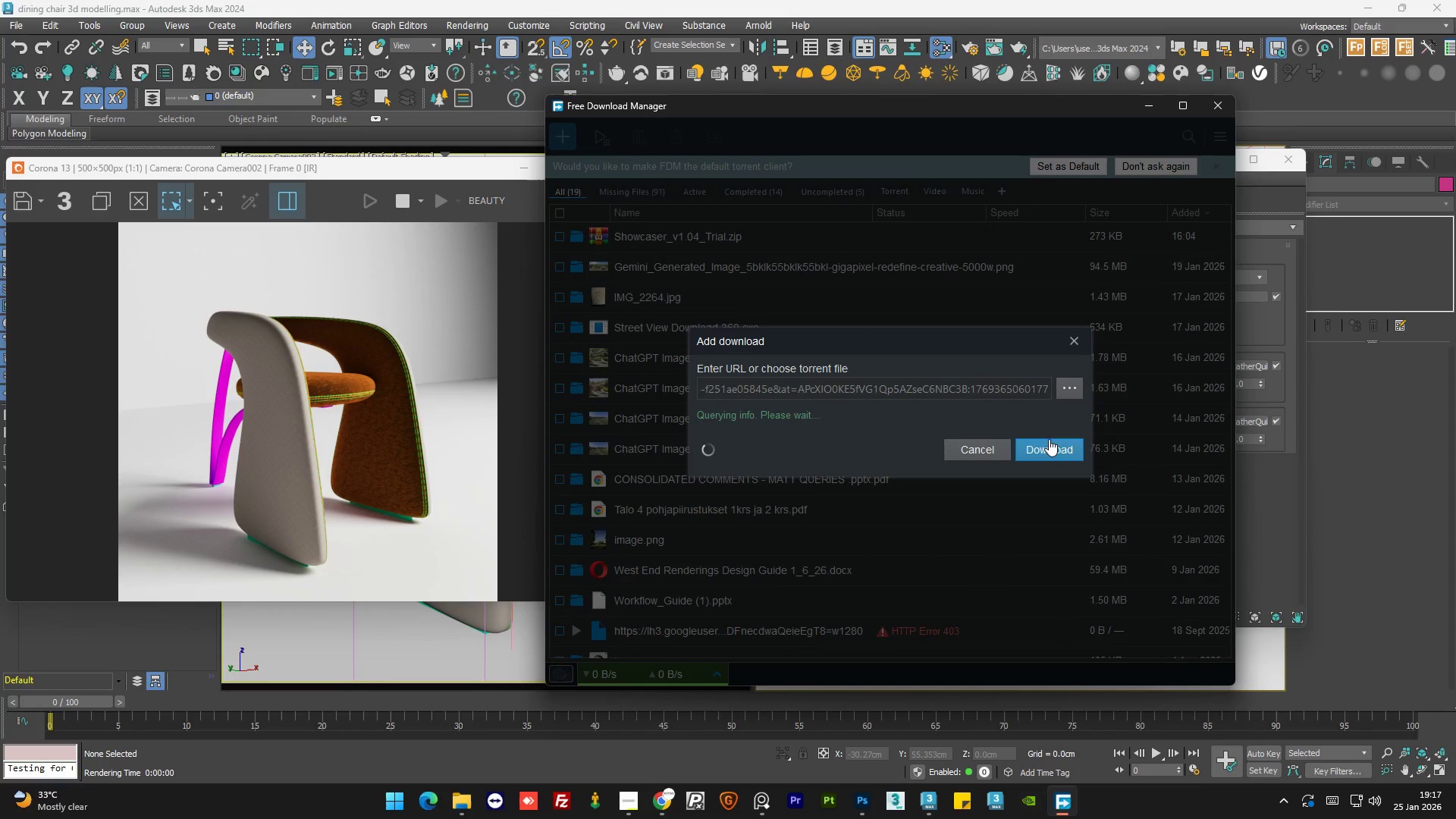 
left_click([1043, 452])
 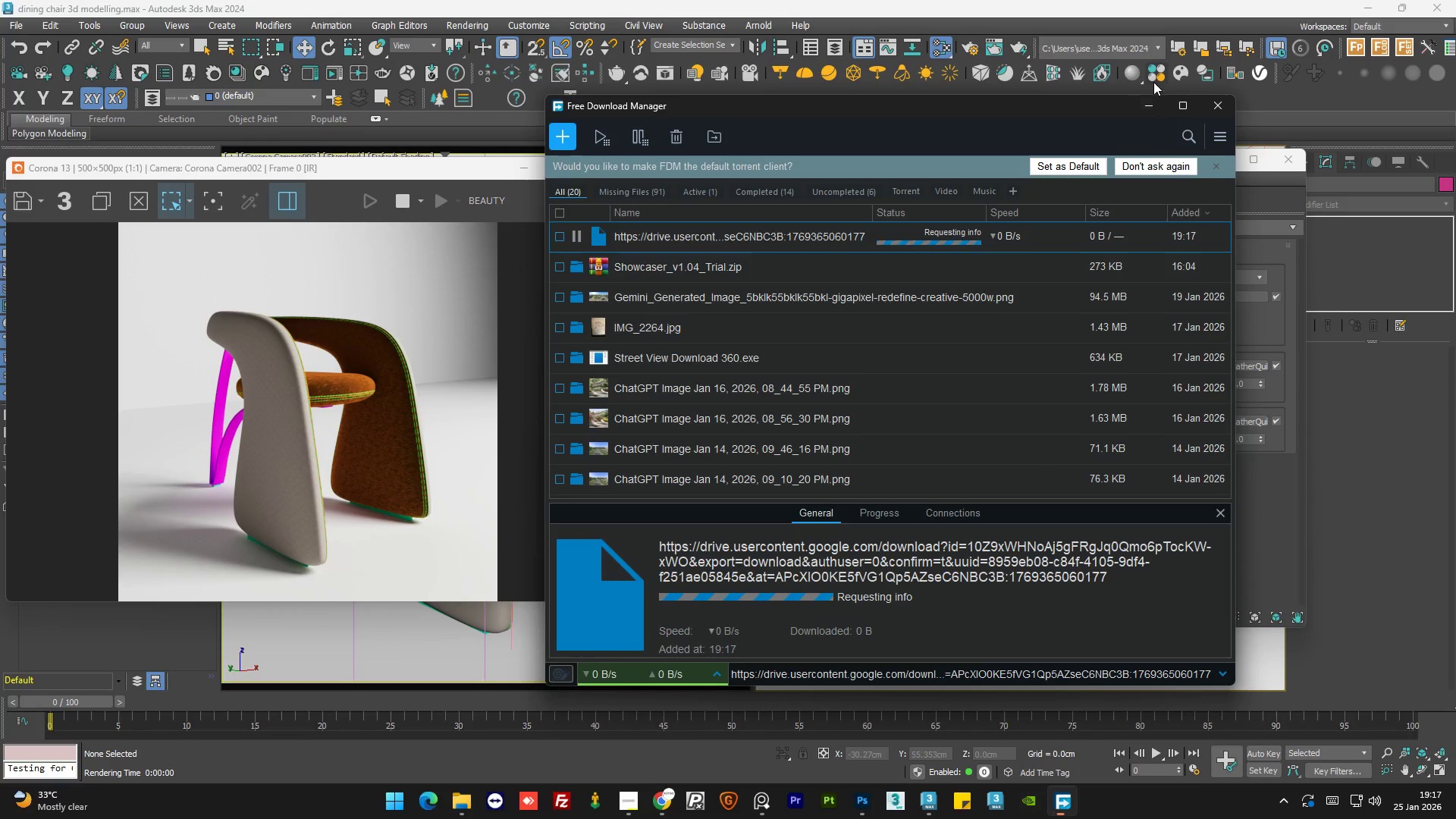 
left_click([1145, 105])
 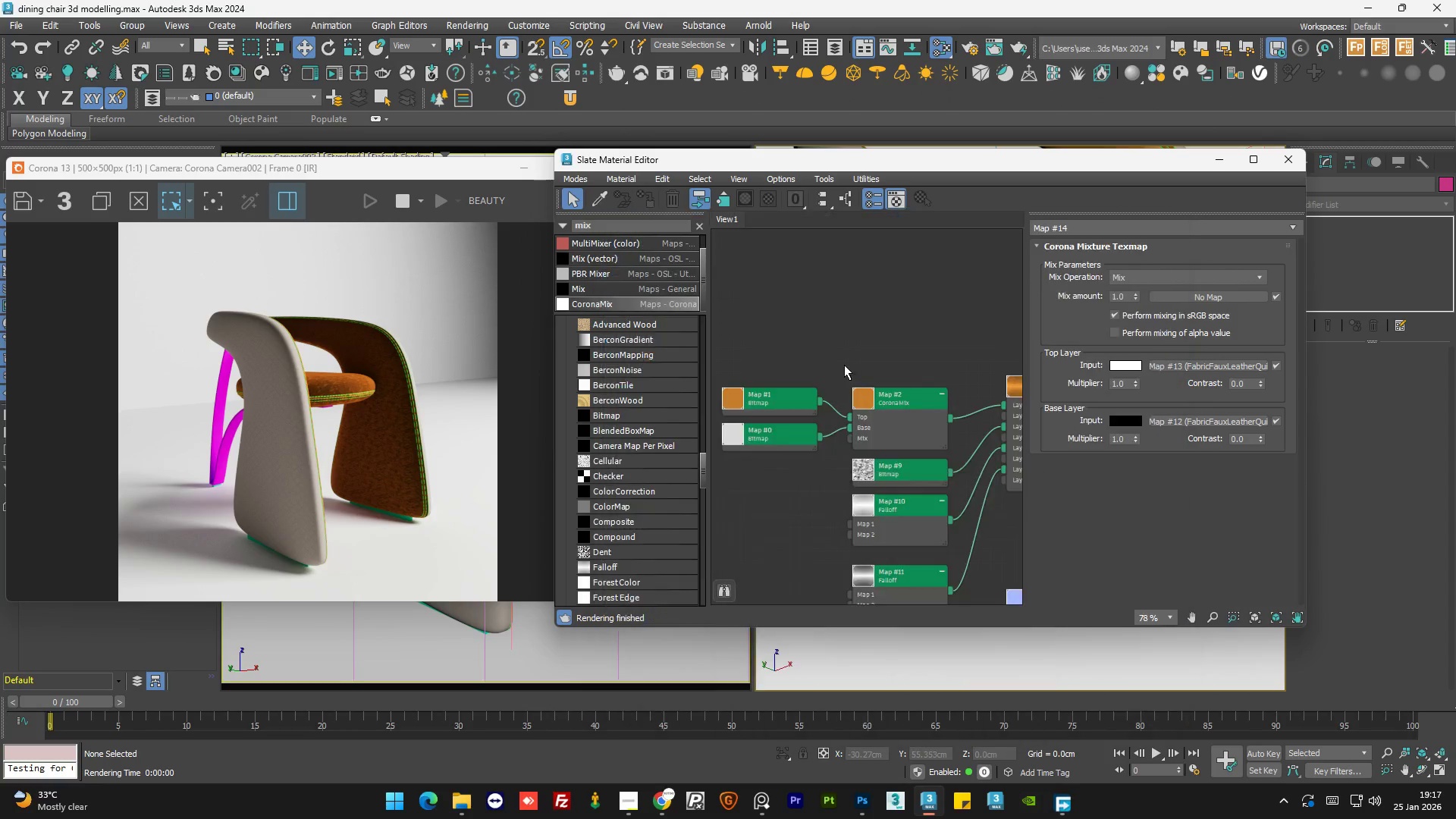 
left_click_drag(start_coordinate=[866, 394], to_coordinate=[867, 373])
 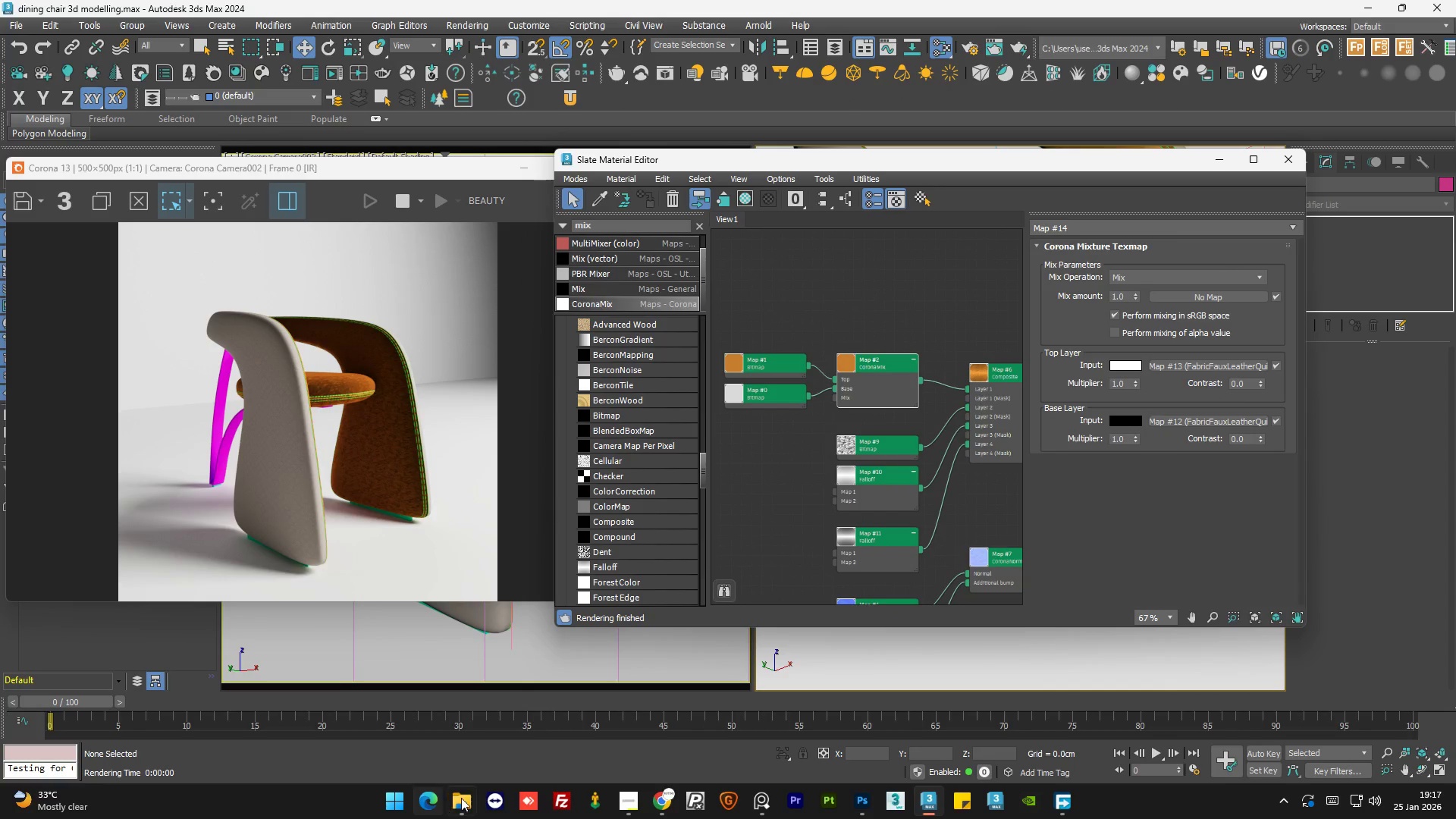 
scroll: coordinate [856, 386], scroll_direction: down, amount: 1.0
 